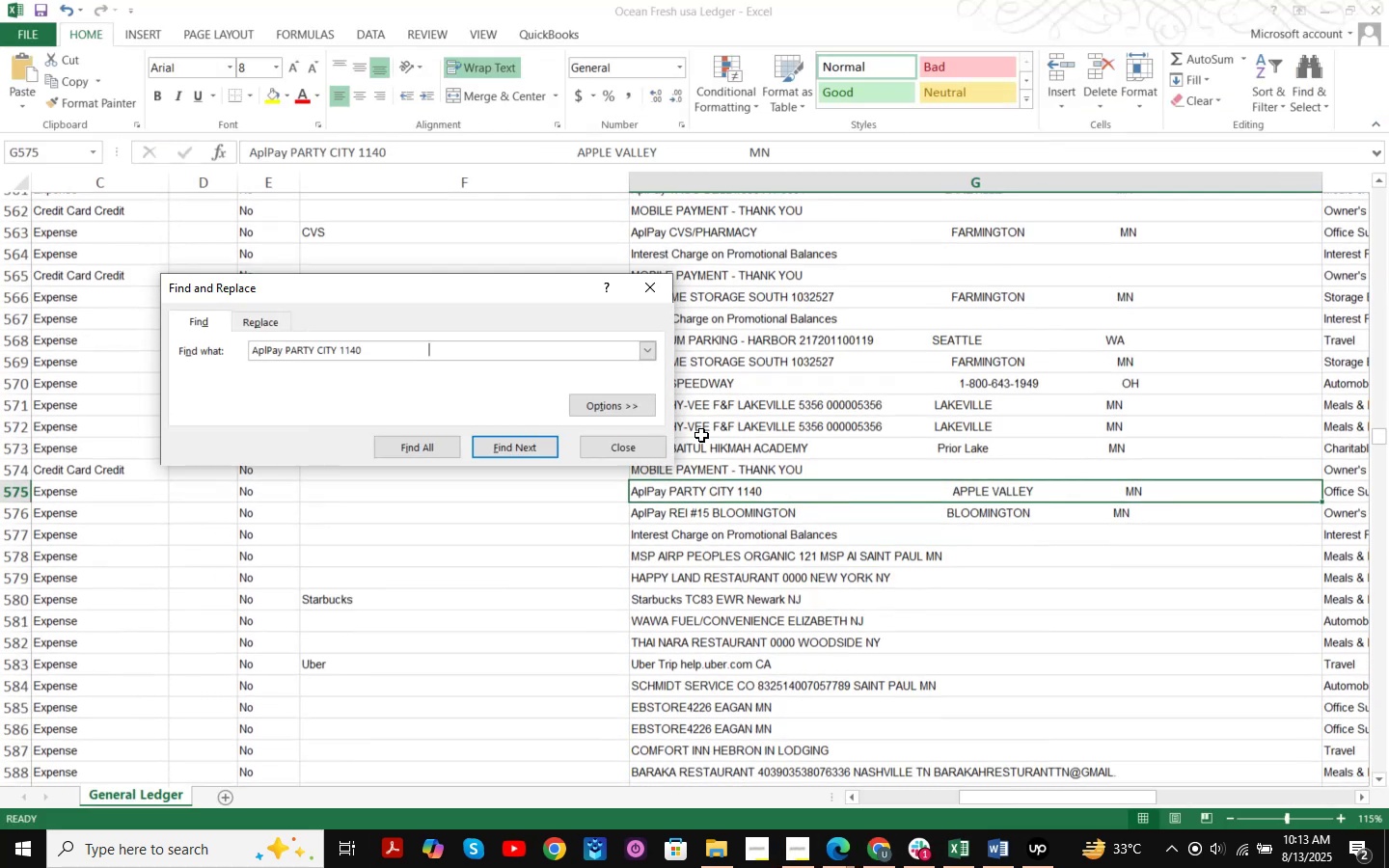 
key(NumpadEnter)
 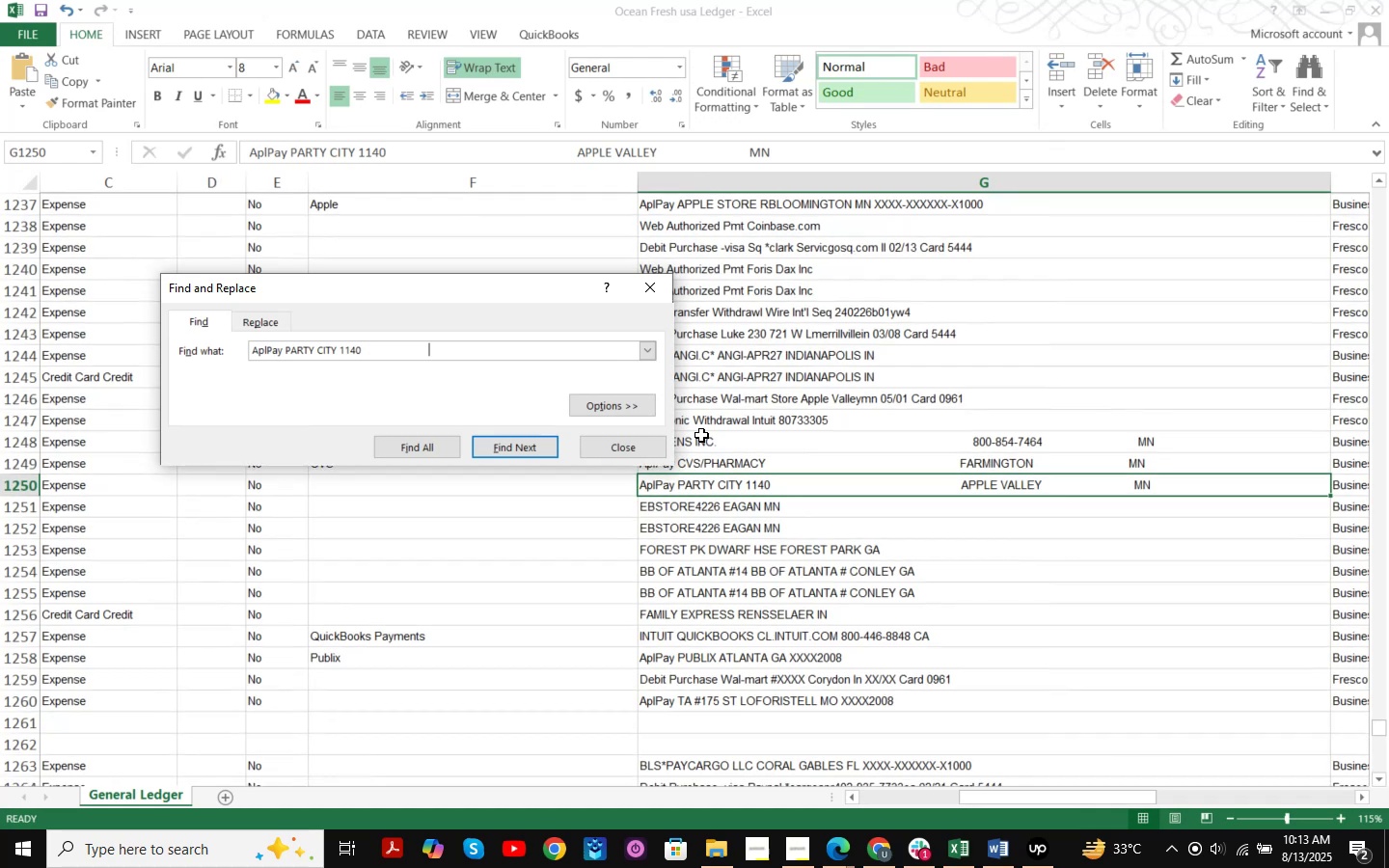 
key(NumpadEnter)
 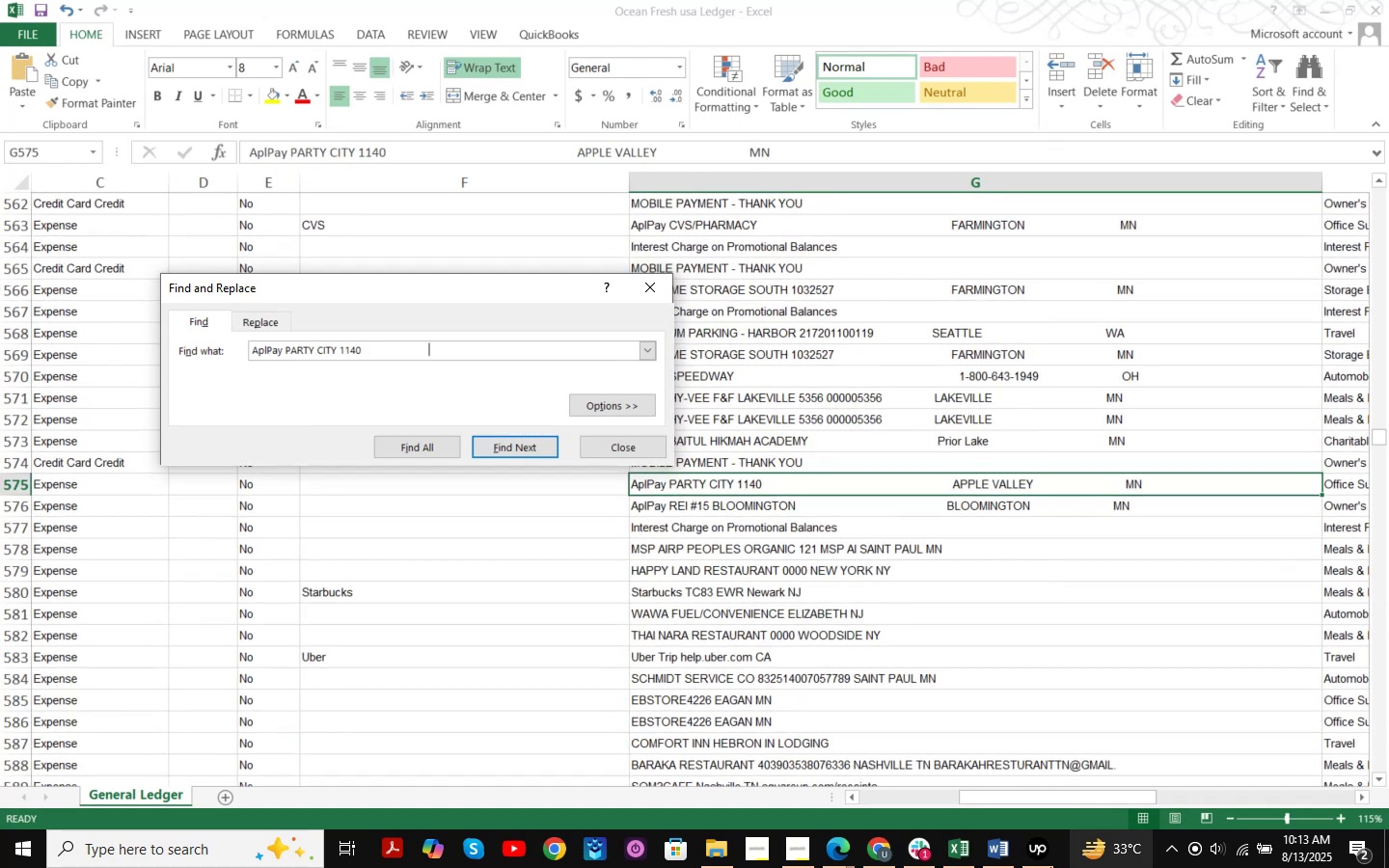 
left_click_drag(start_coordinate=[1049, 798], to_coordinate=[1081, 799])
 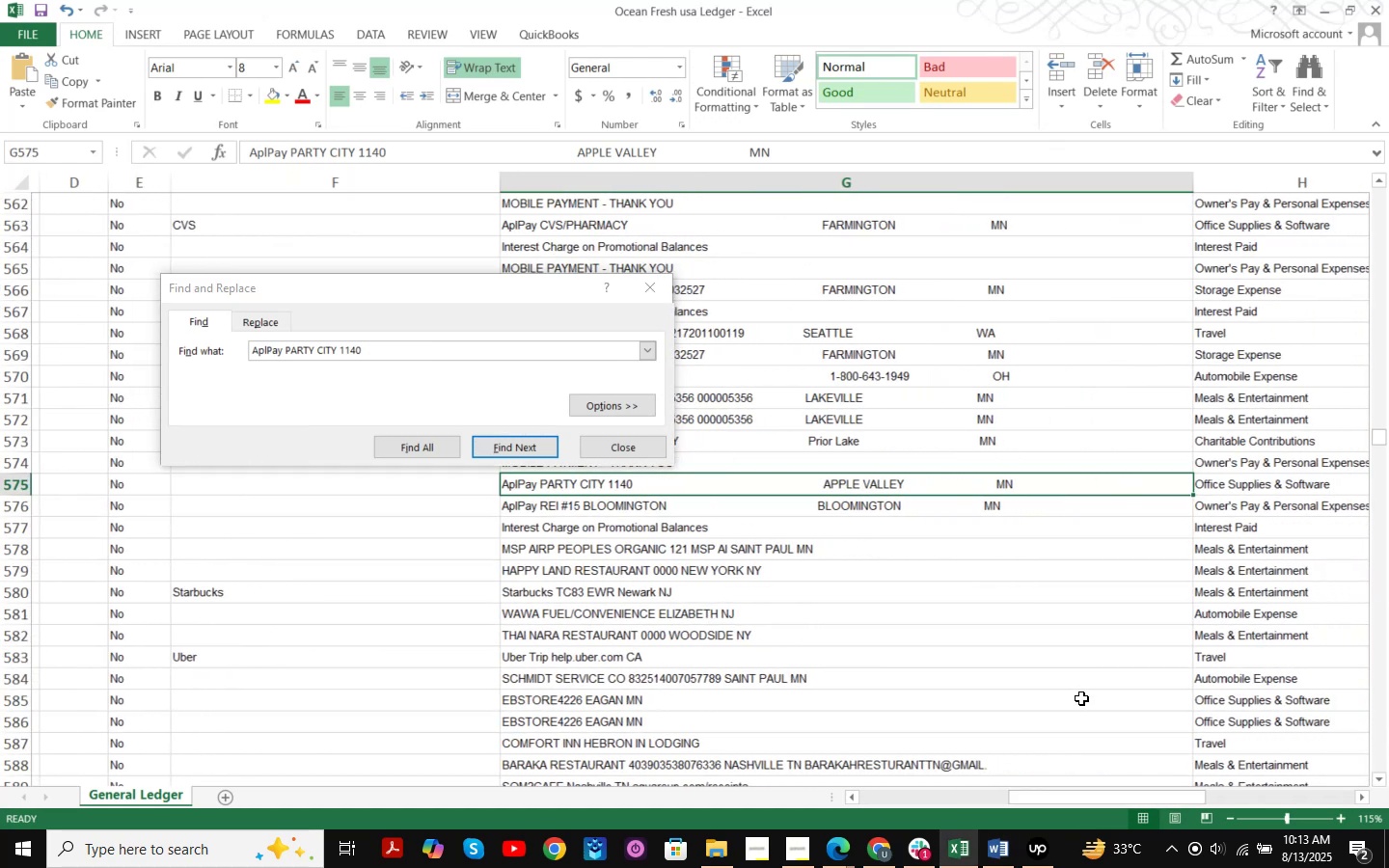 
hold_key(key=ControlLeft, duration=0.48)
scroll: coordinate [1081, 698], scroll_direction: down, amount: 1.0
 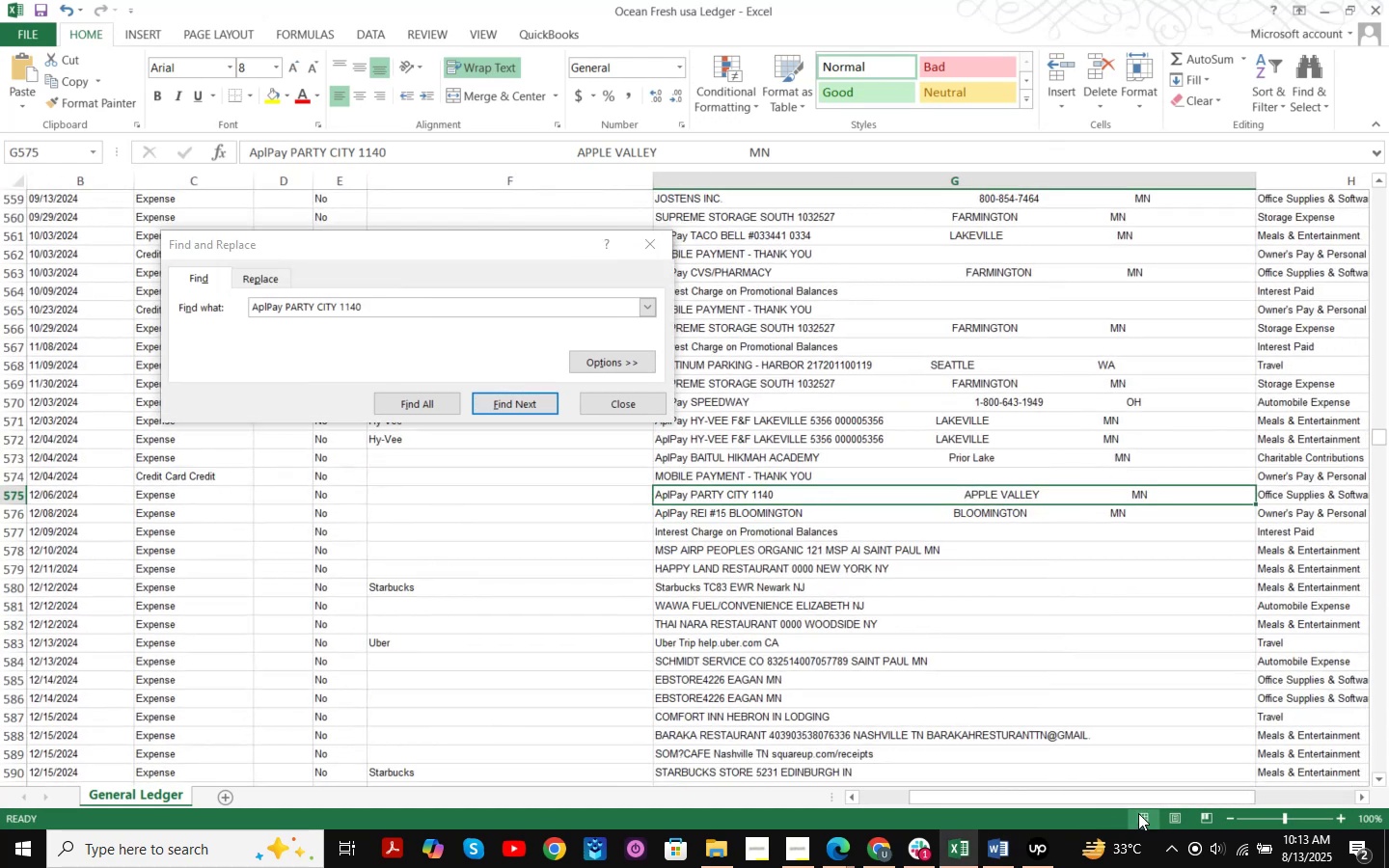 
left_click_drag(start_coordinate=[1137, 795], to_coordinate=[1180, 796])
 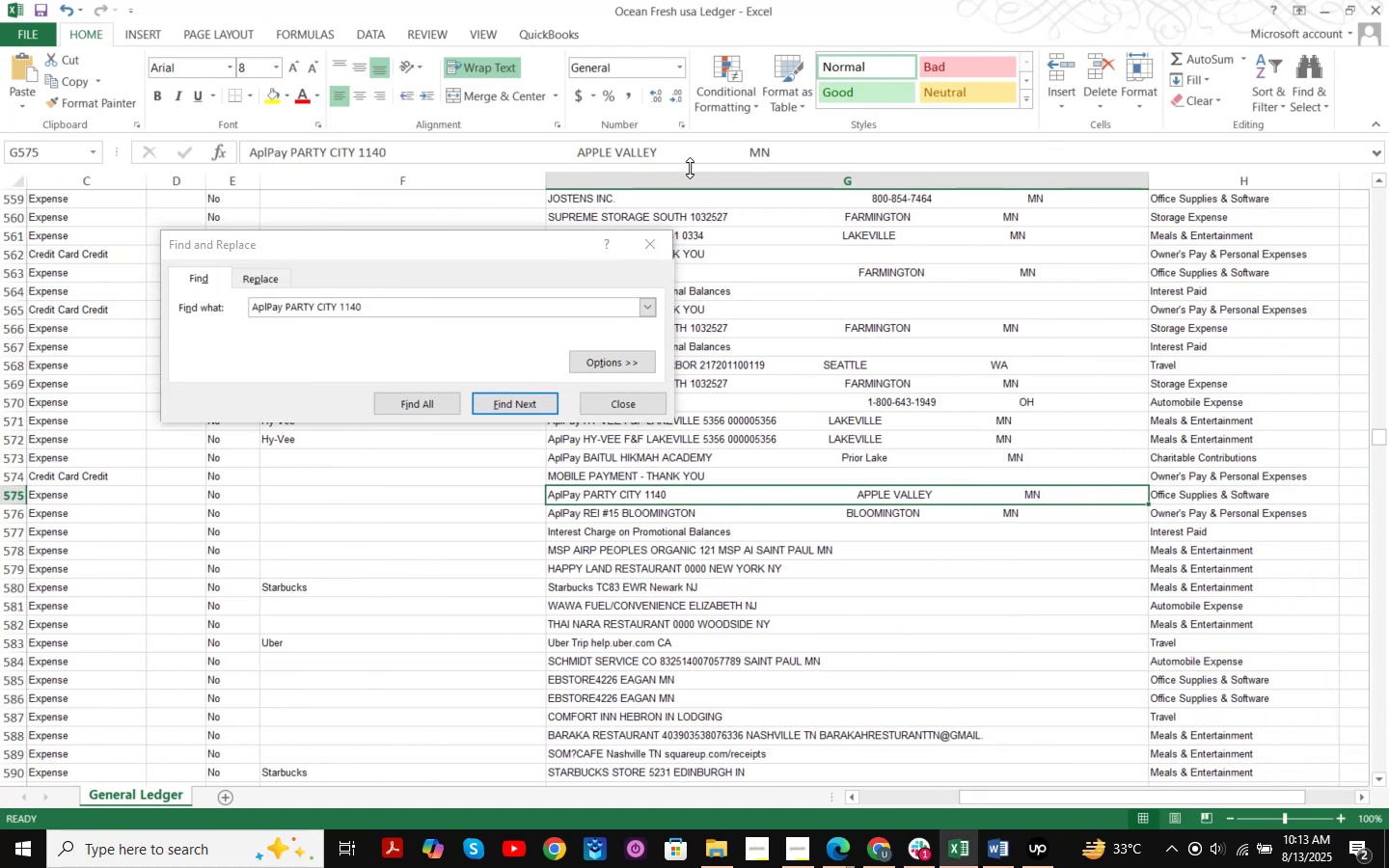 
left_click([655, 239])
 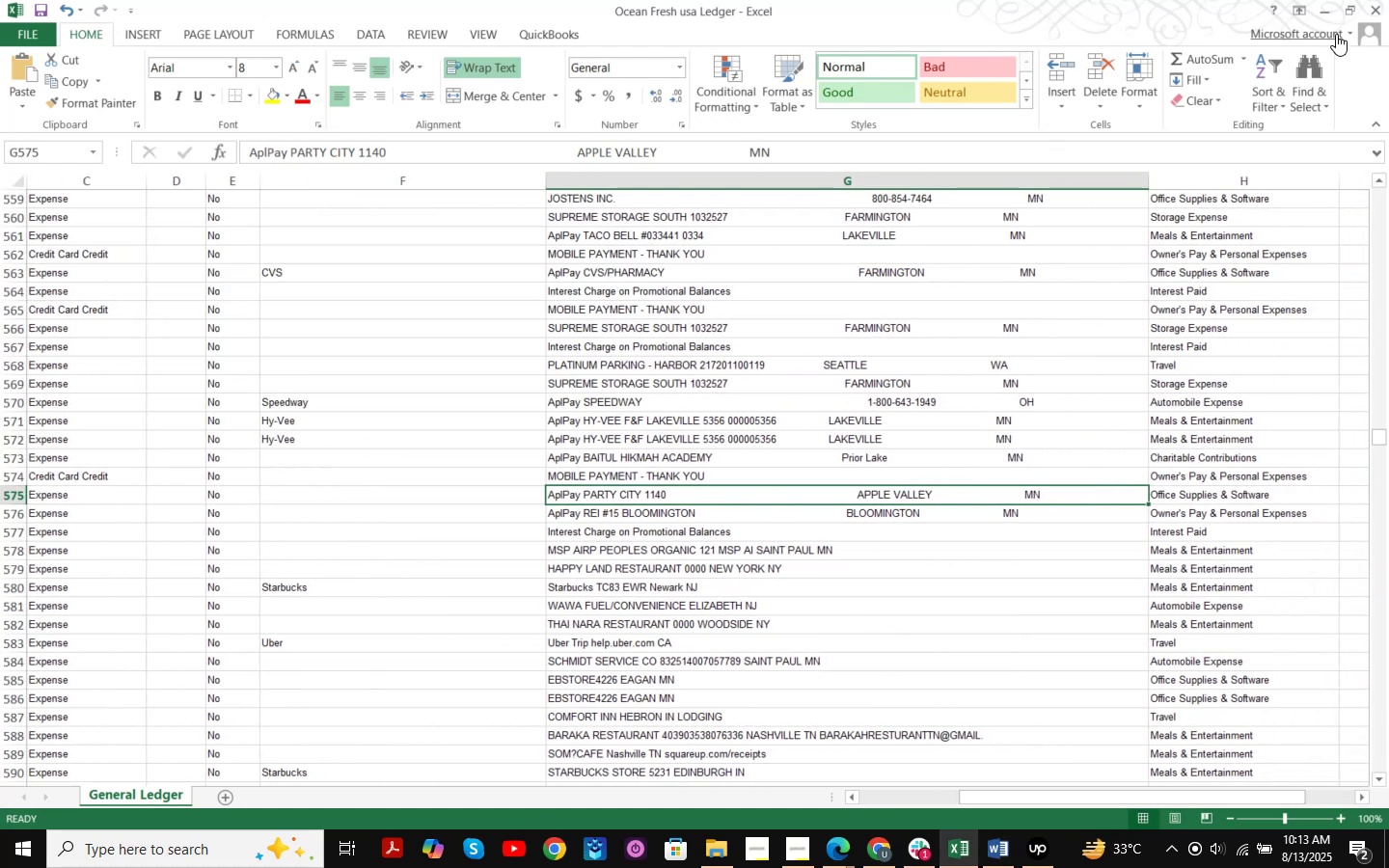 
left_click([1336, 9])
 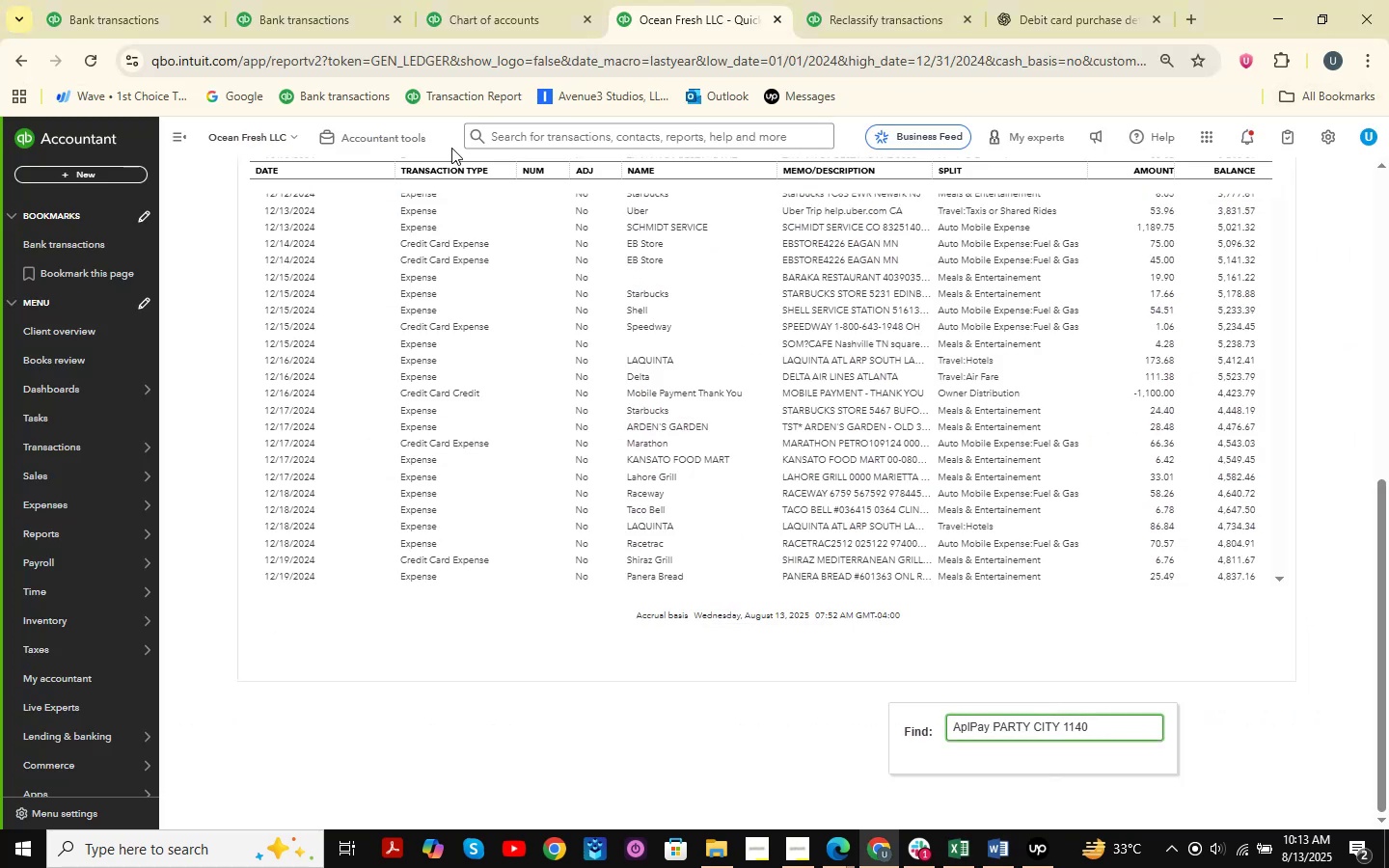 
left_click([90, 0])
 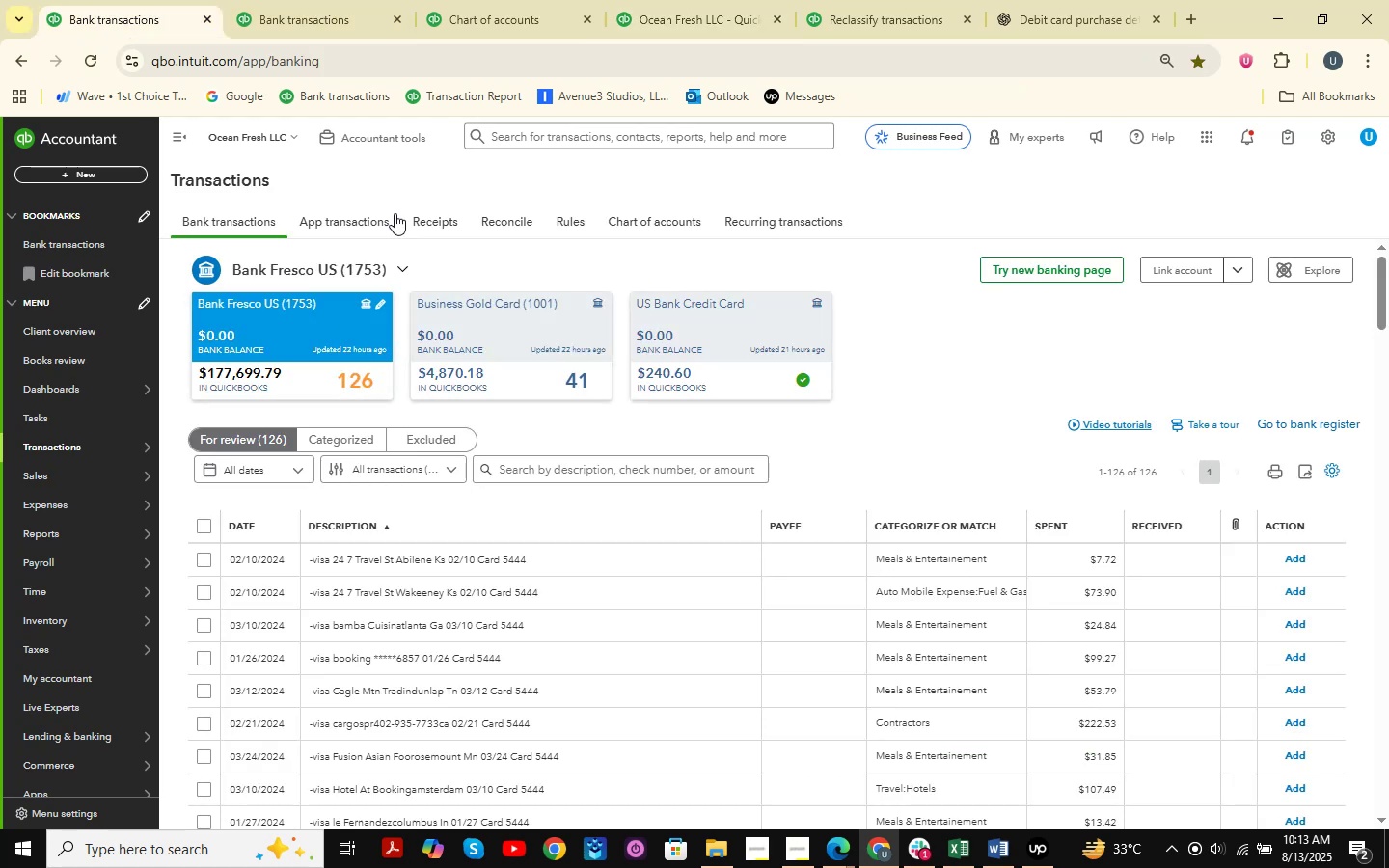 
left_click([278, 0])
 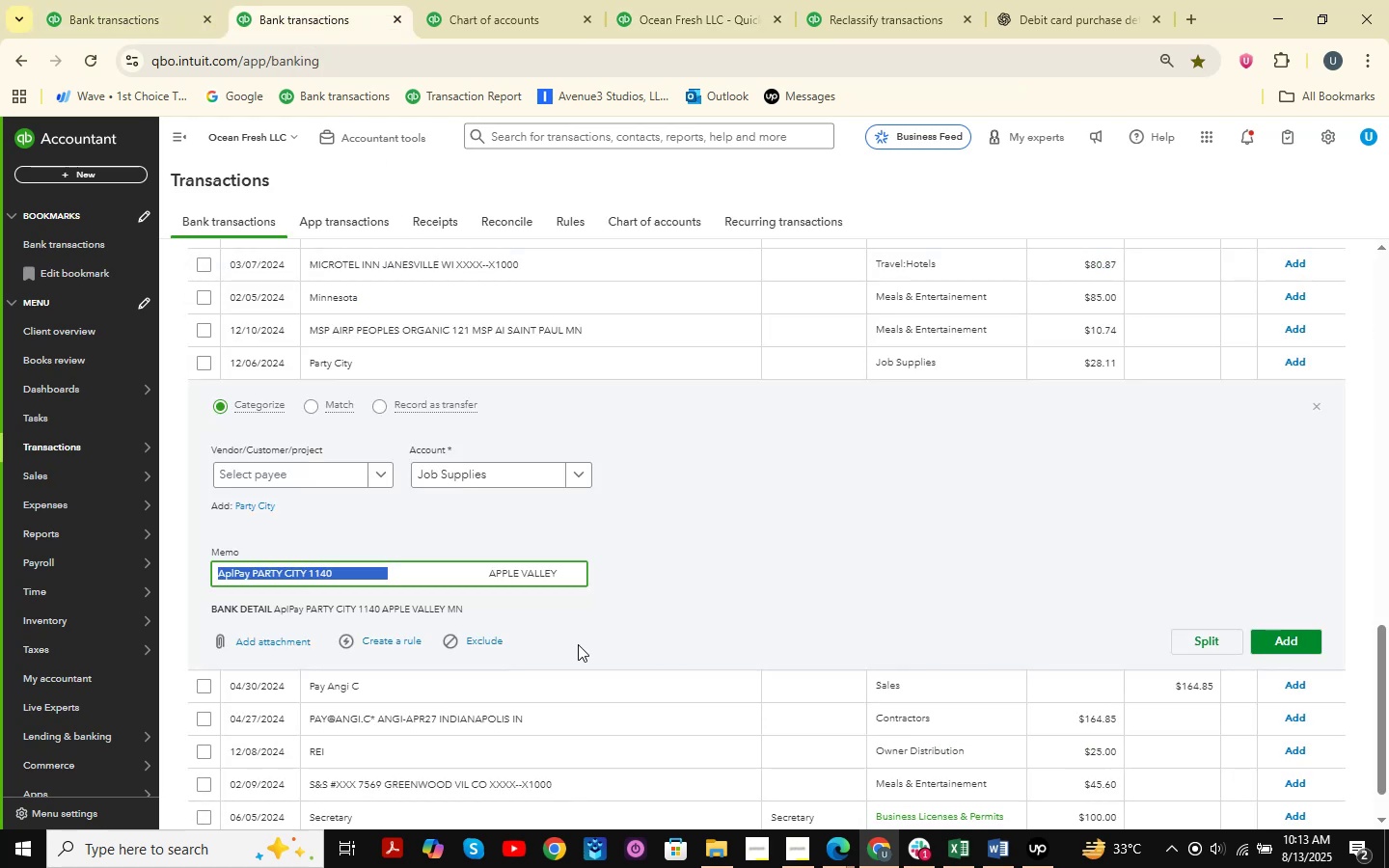 
left_click([323, 583])
 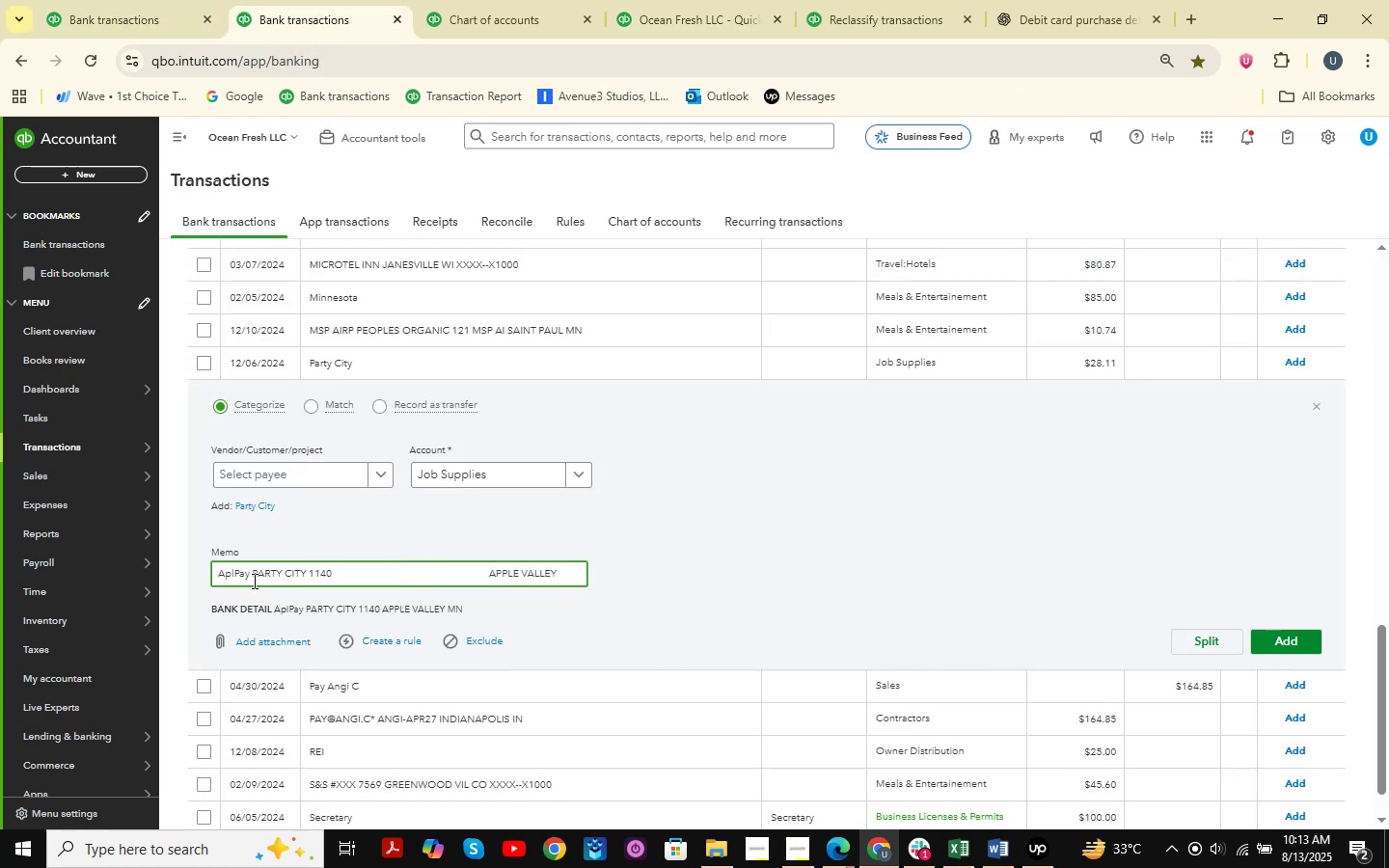 
left_click_drag(start_coordinate=[253, 581], to_coordinate=[275, 584])
 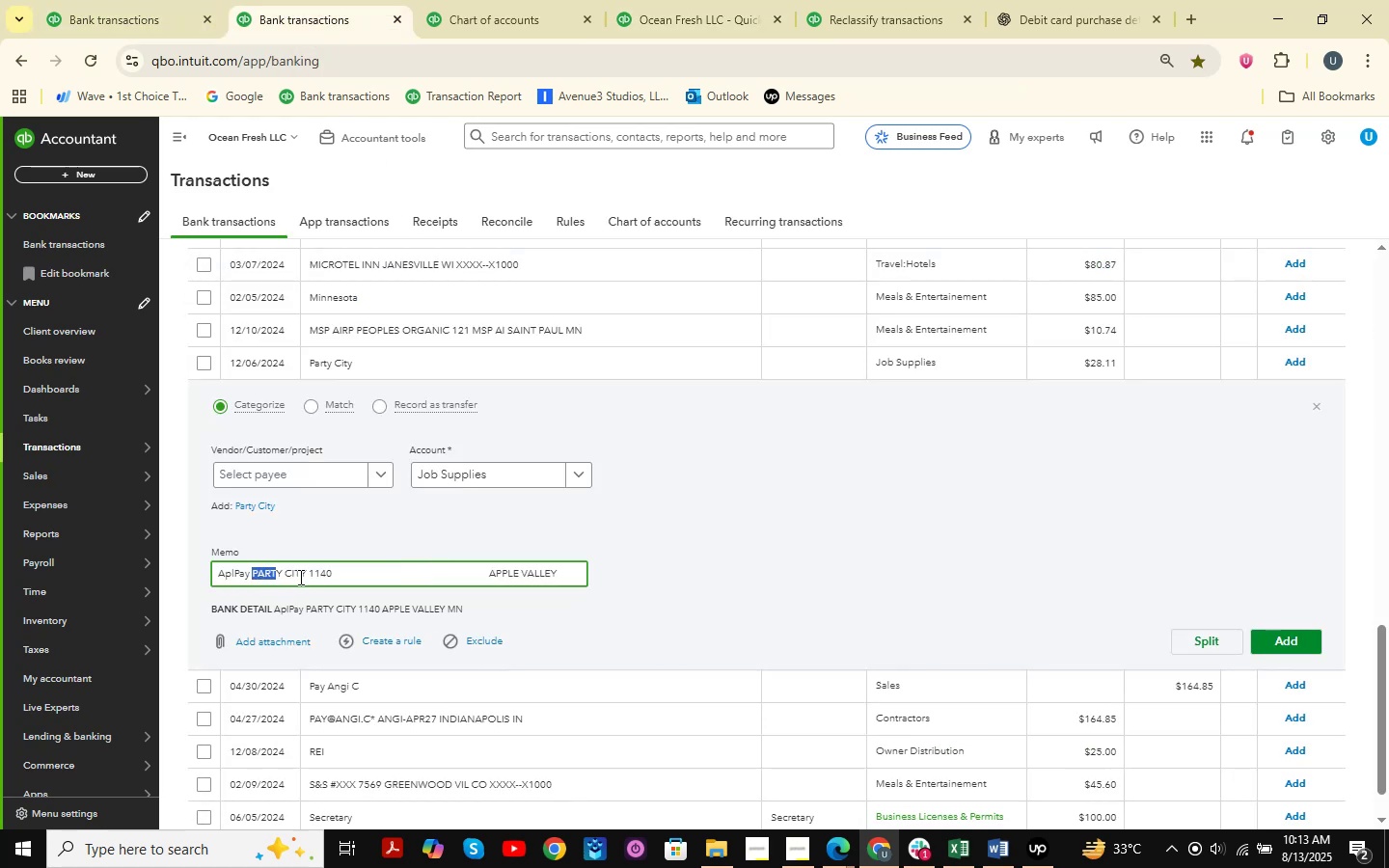 
left_click_drag(start_coordinate=[301, 574], to_coordinate=[181, 576])
 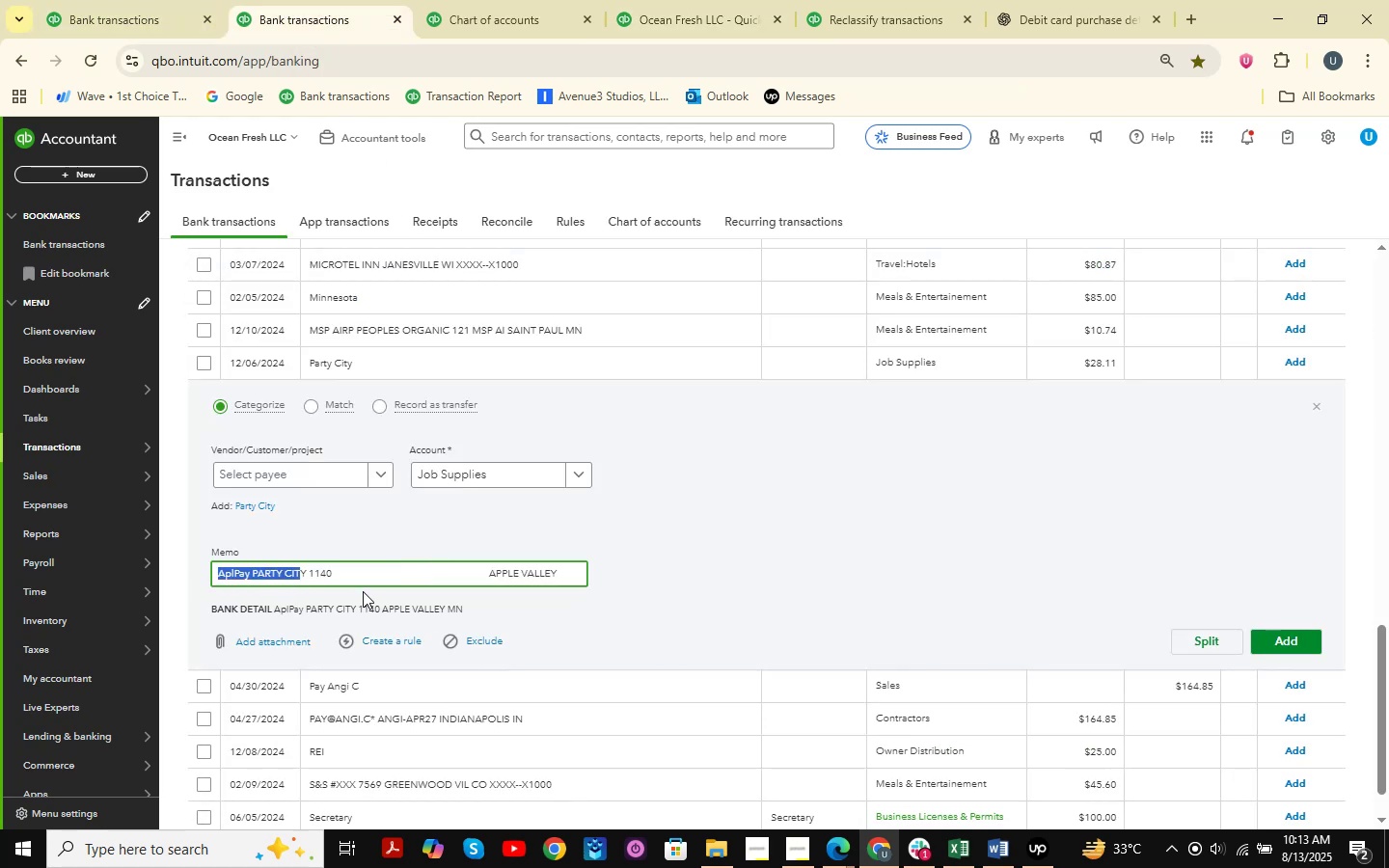 
left_click([364, 583])
 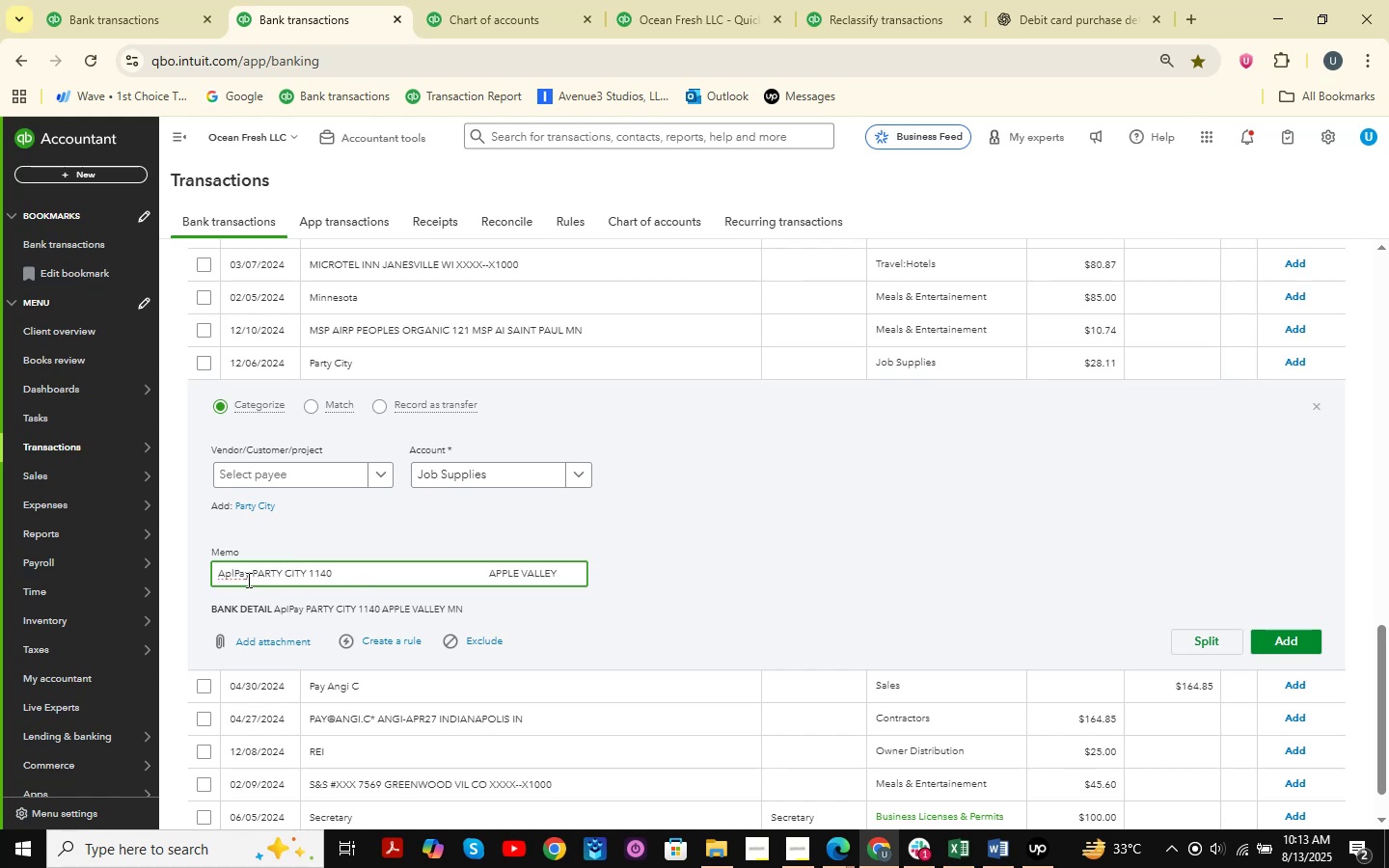 
left_click_drag(start_coordinate=[252, 576], to_coordinate=[304, 577])
 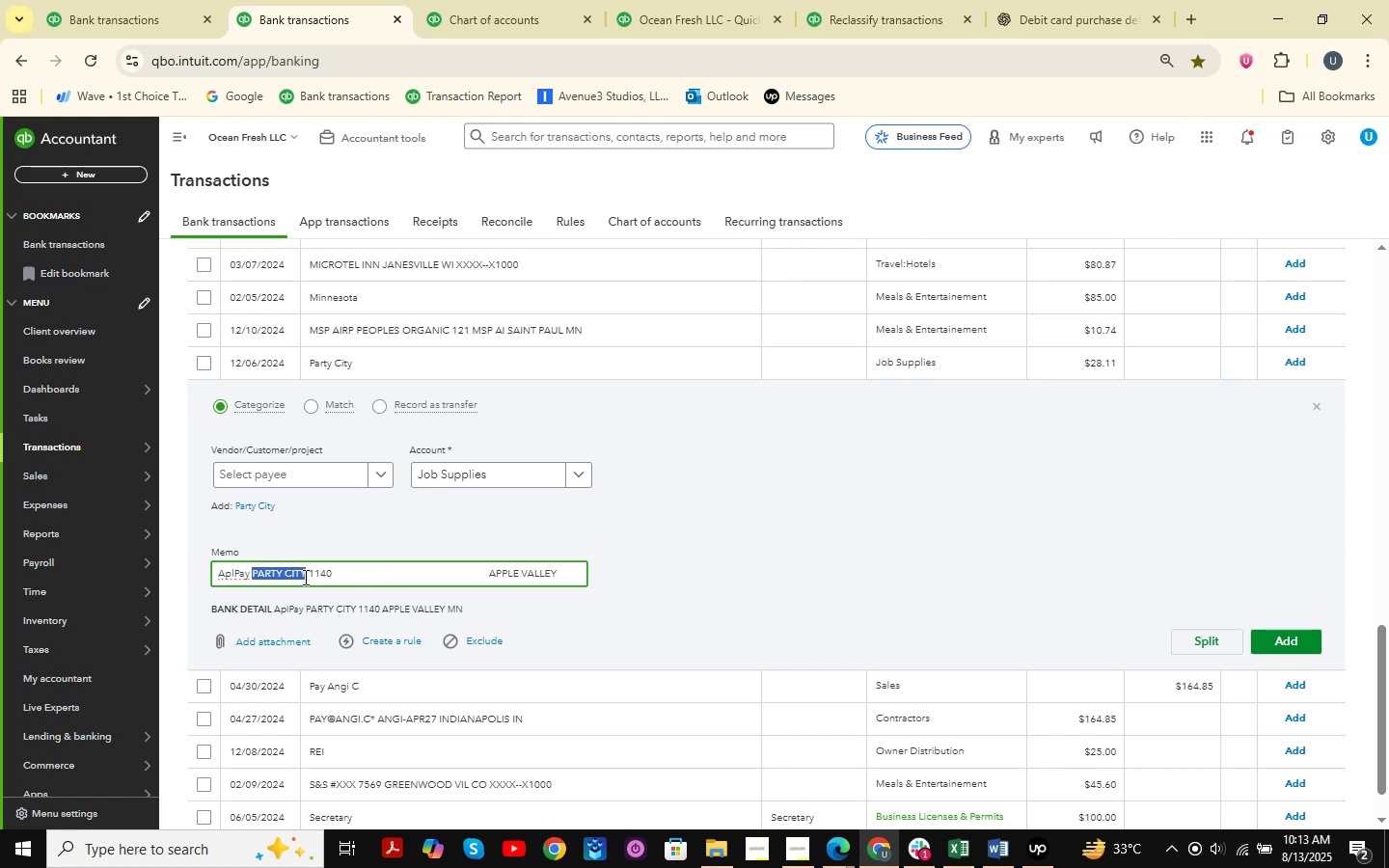 
key(Control+C)
 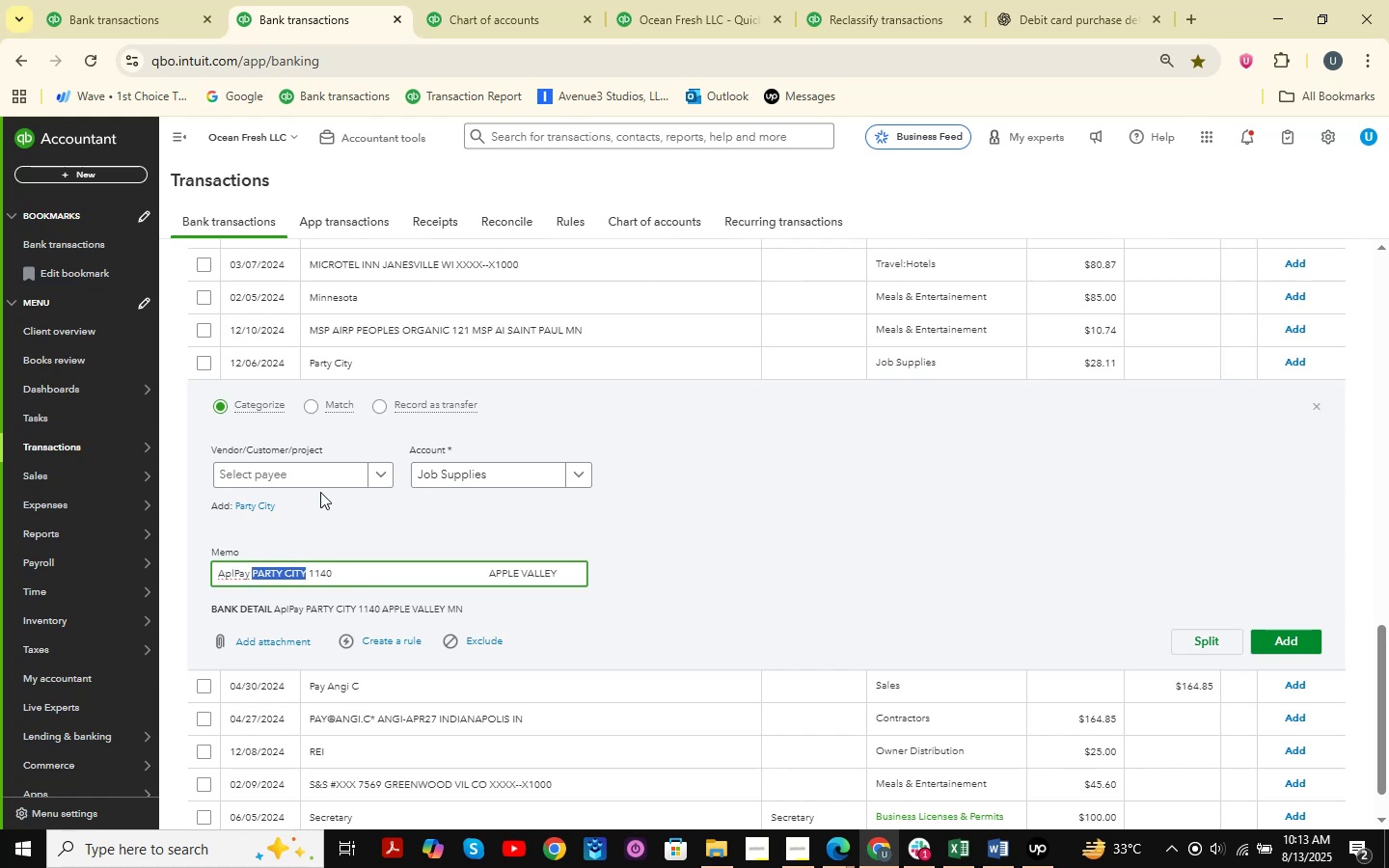 
left_click([321, 466])
 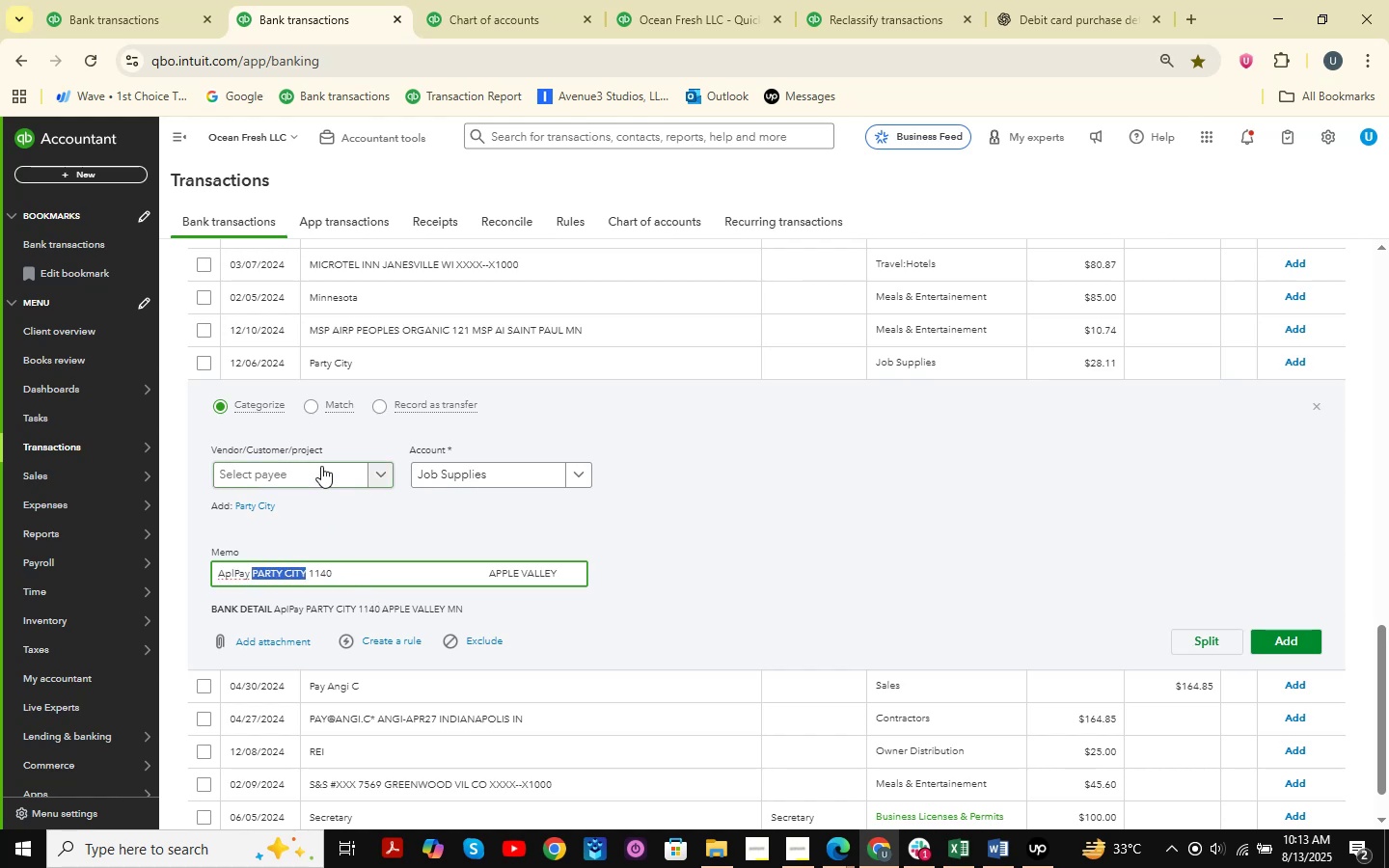 
key(Control+ControlLeft)
 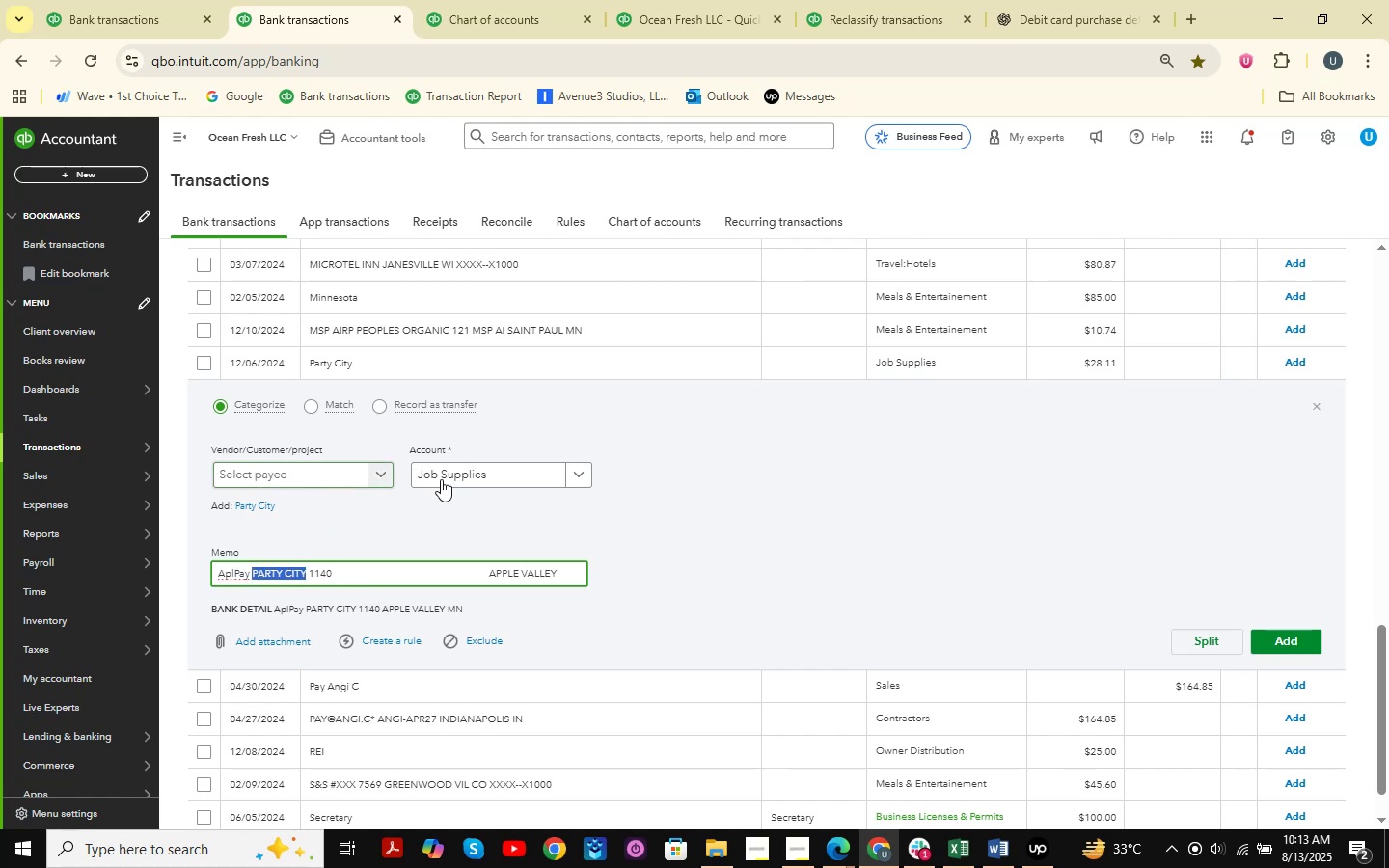 
key(Control+V)
 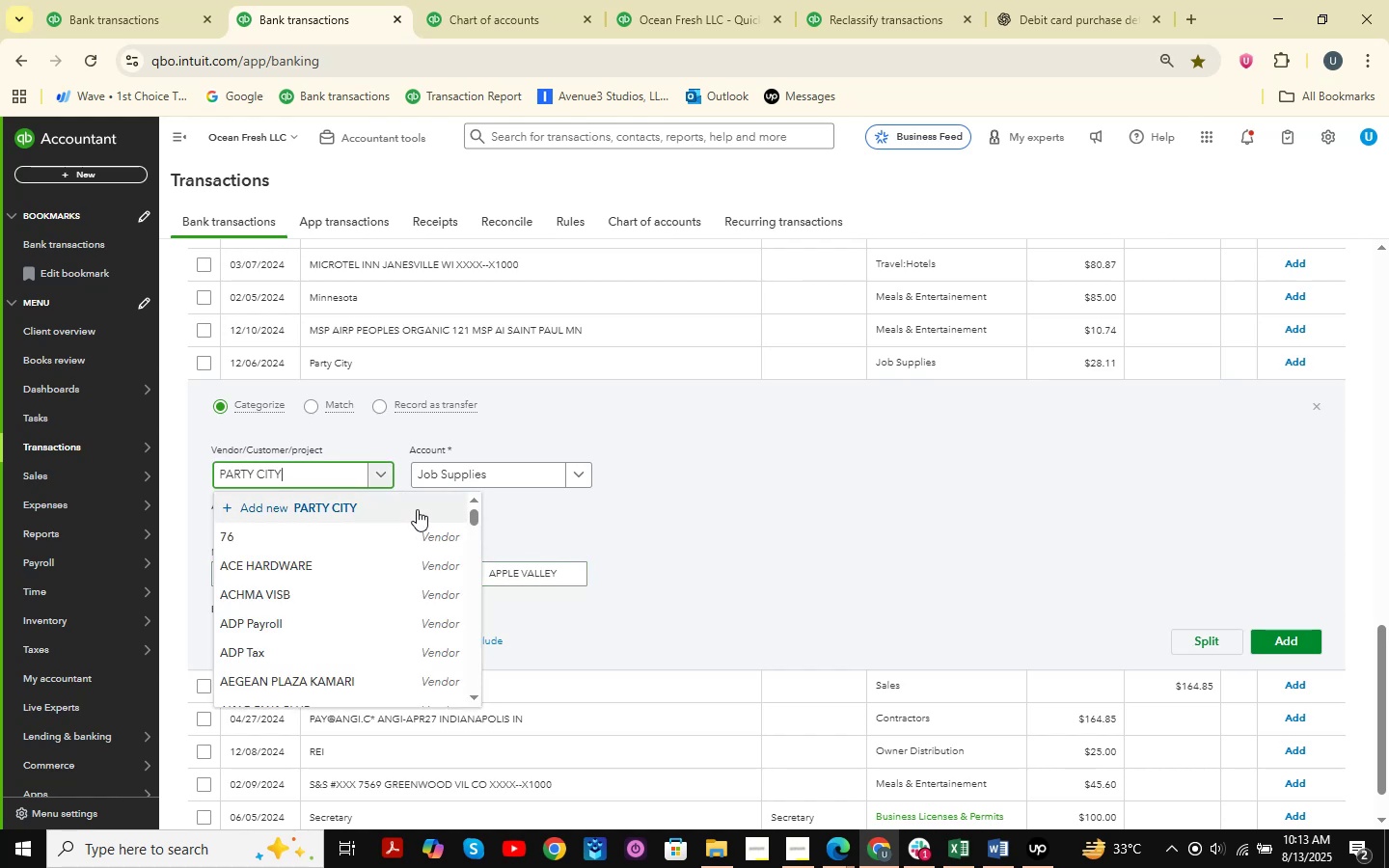 
left_click([417, 509])
 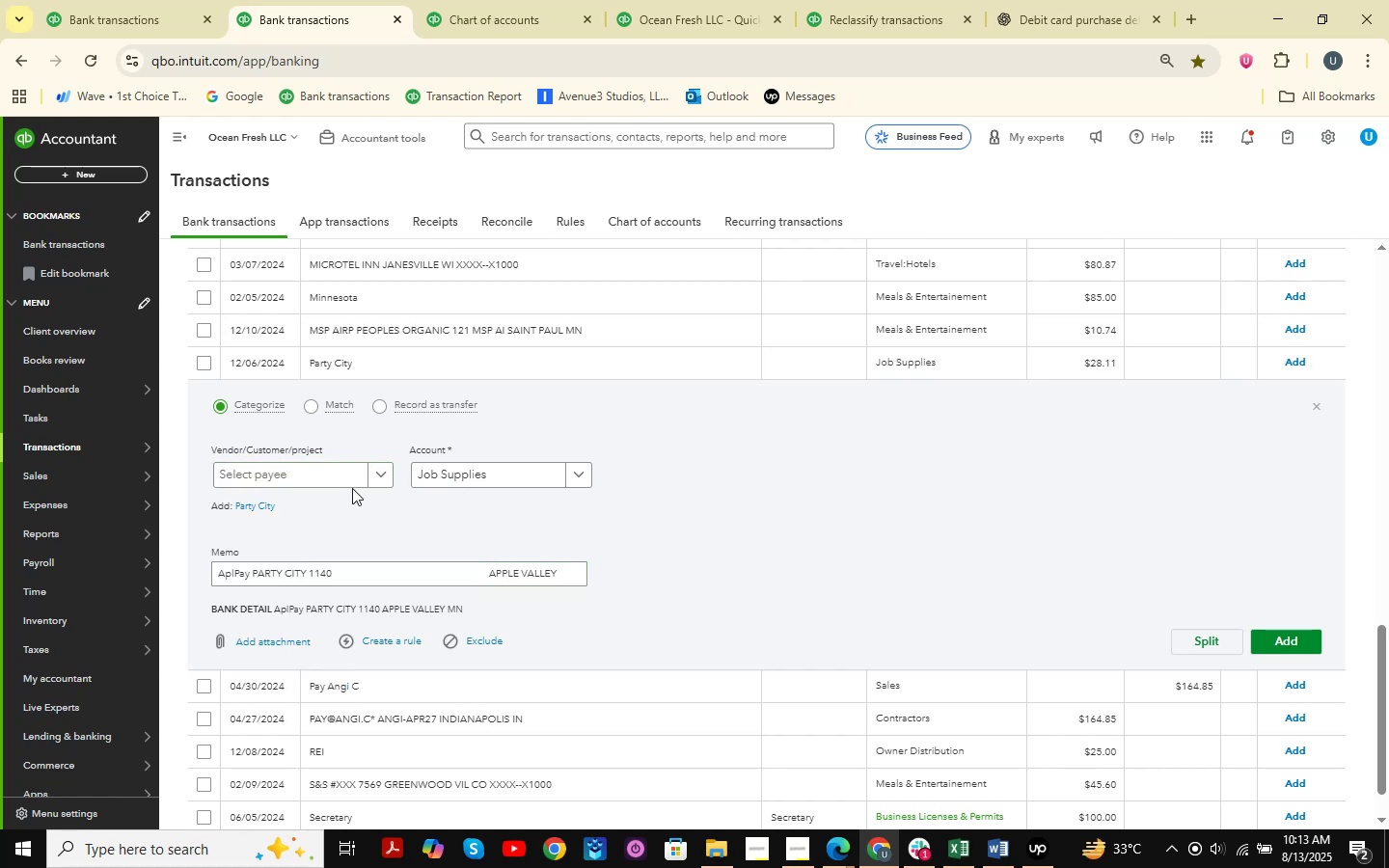 
left_click([323, 472])
 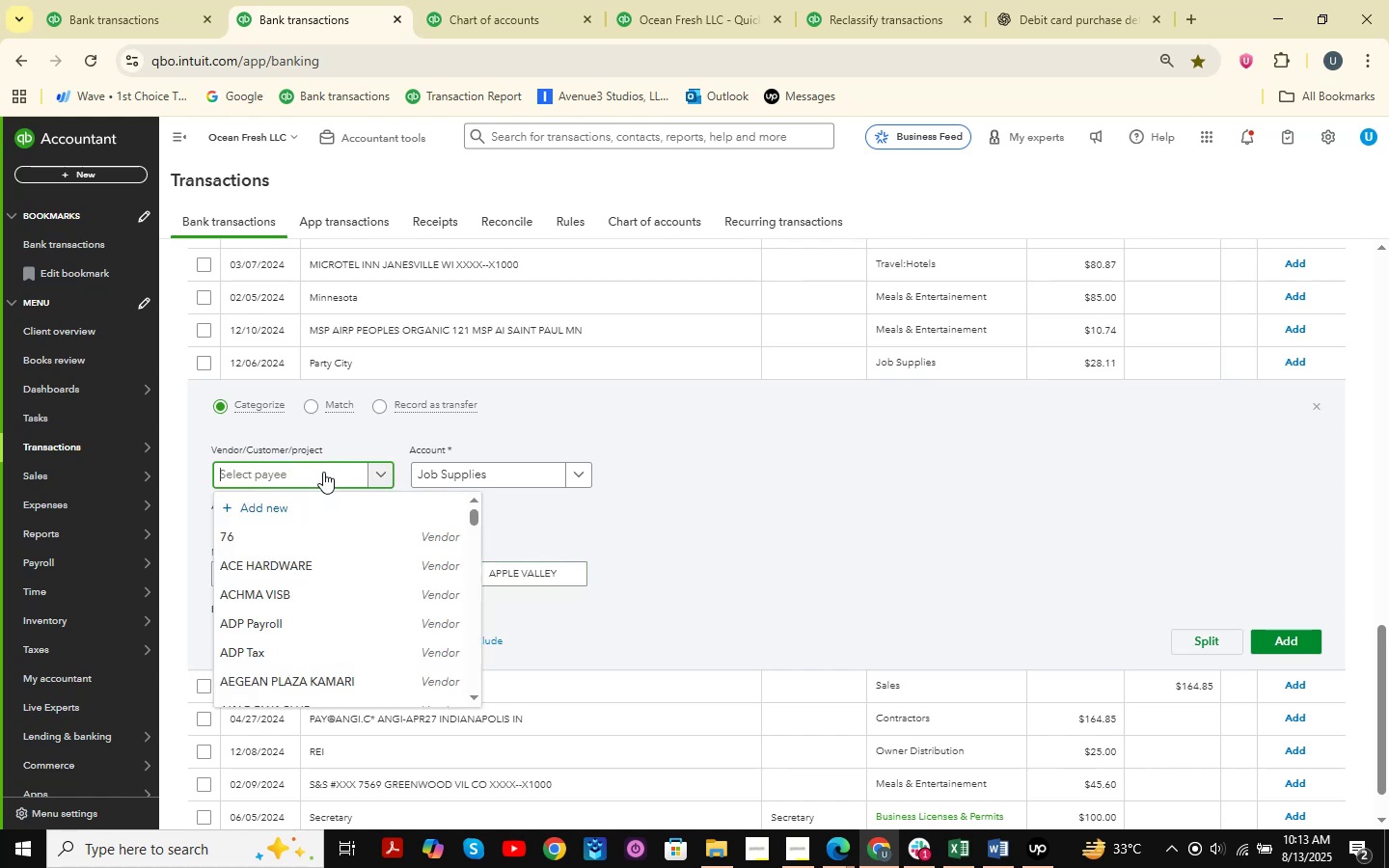 
key(Control+ControlLeft)
 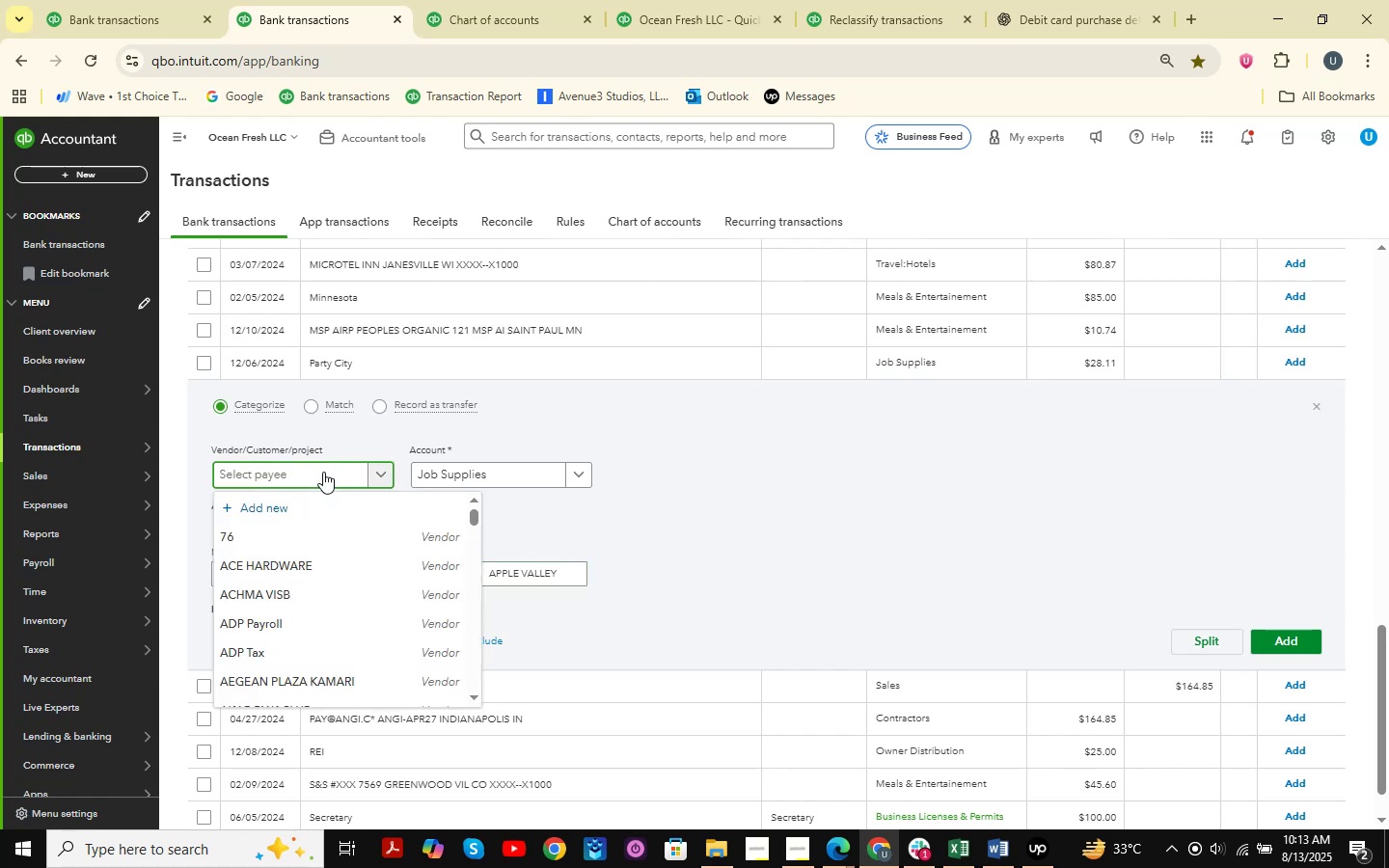 
key(Control+V)
 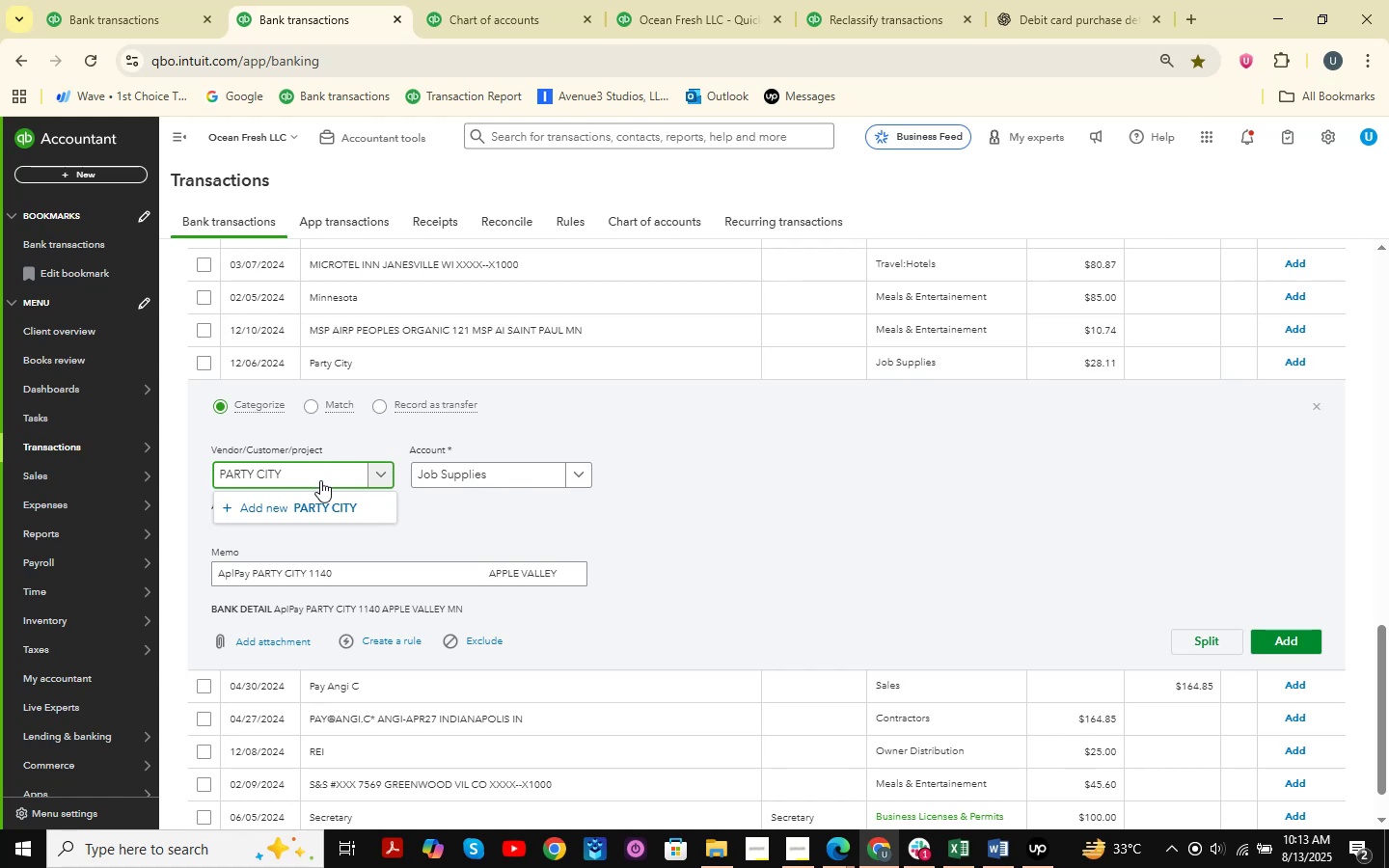 
left_click([313, 506])
 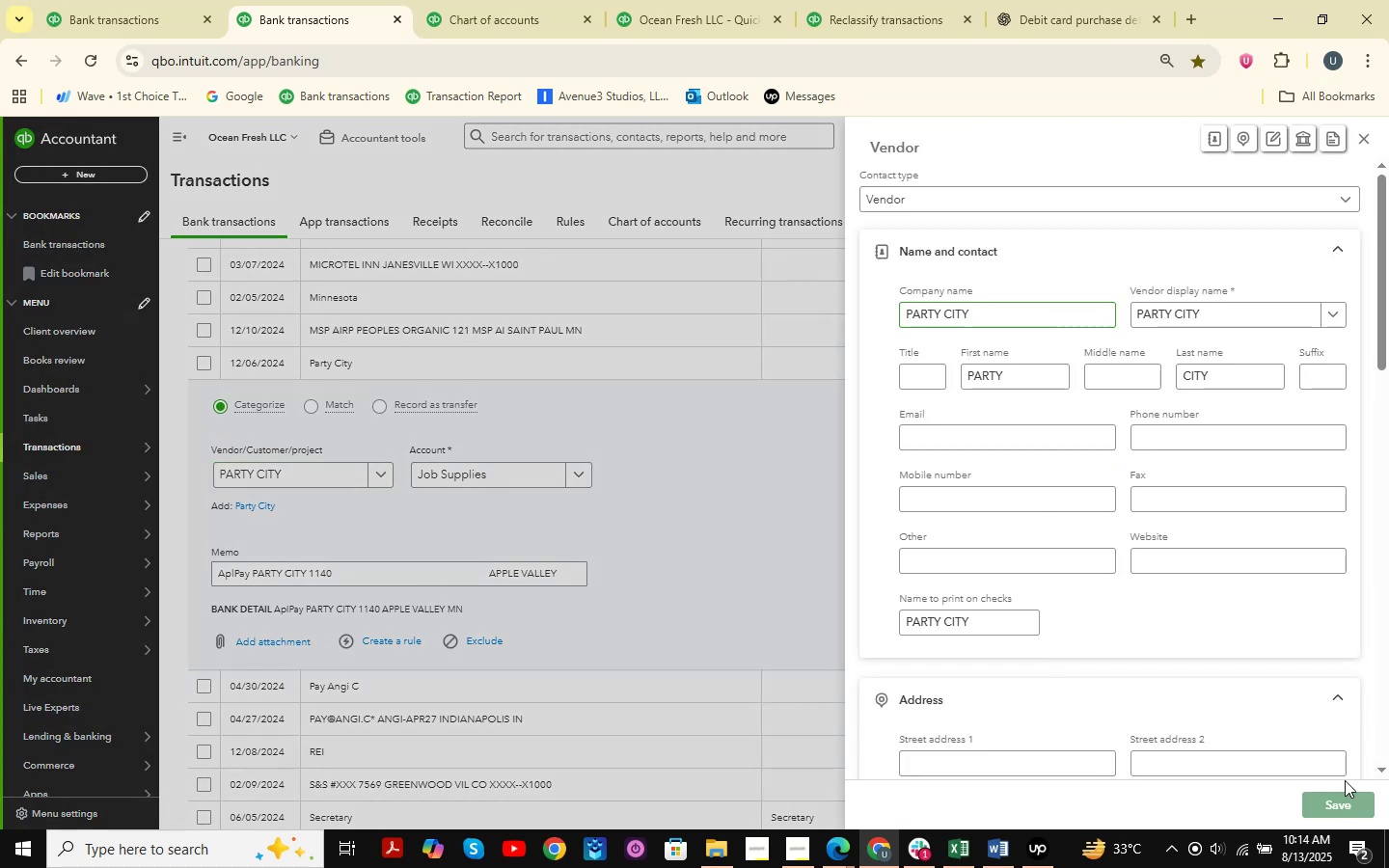 
wait(5.16)
 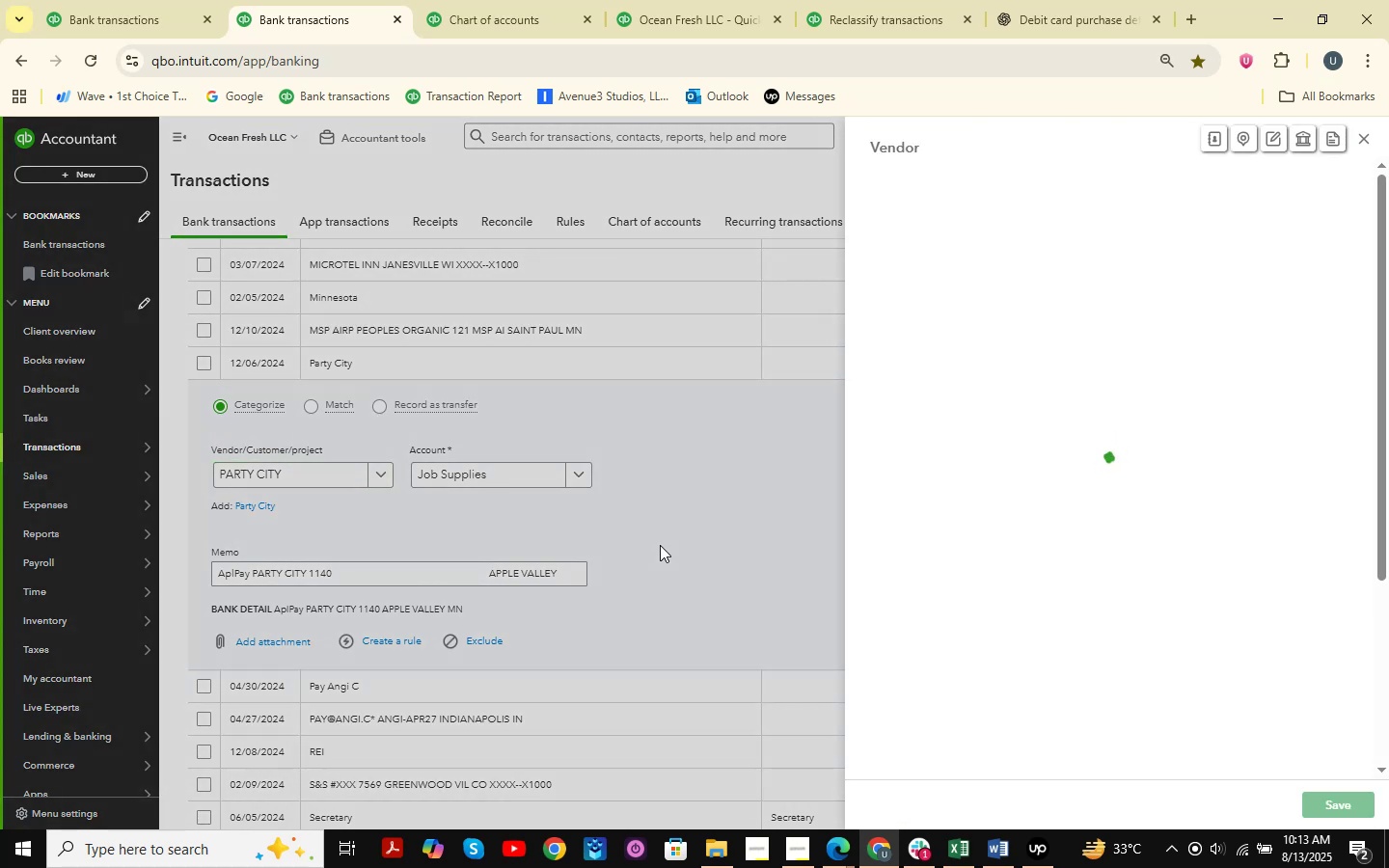 
left_click([490, 471])
 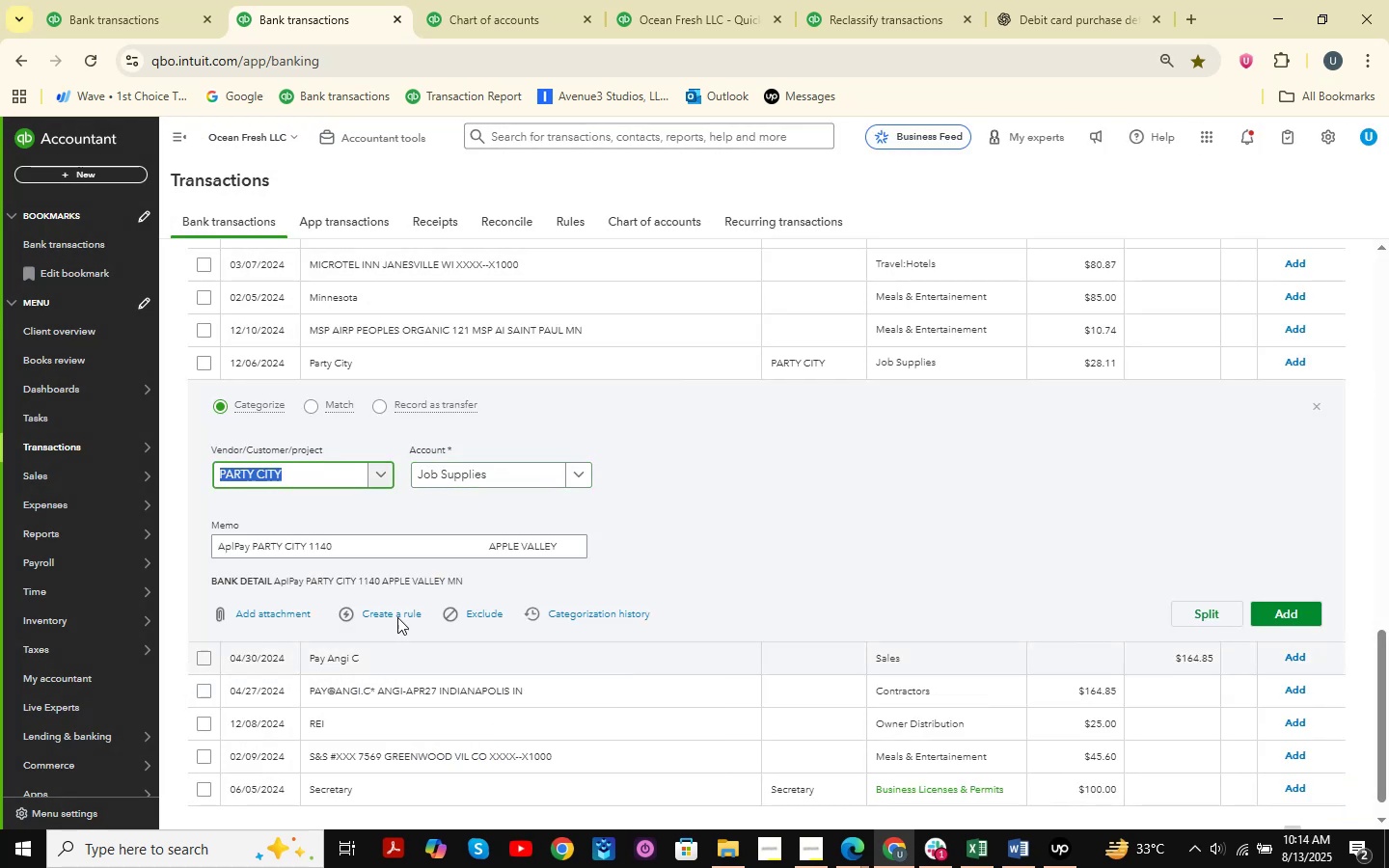 
left_click([509, 471])
 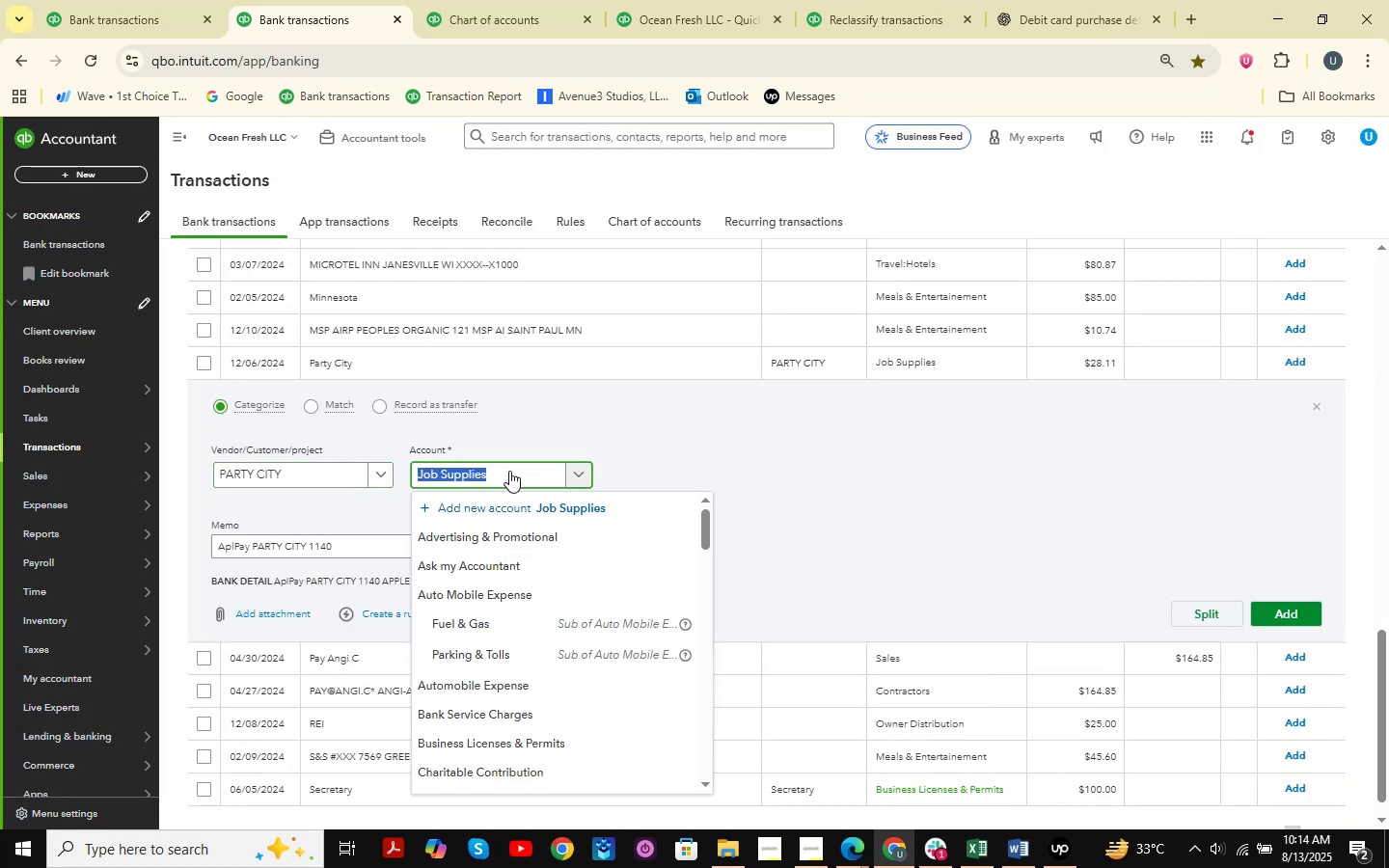 
type(office )
 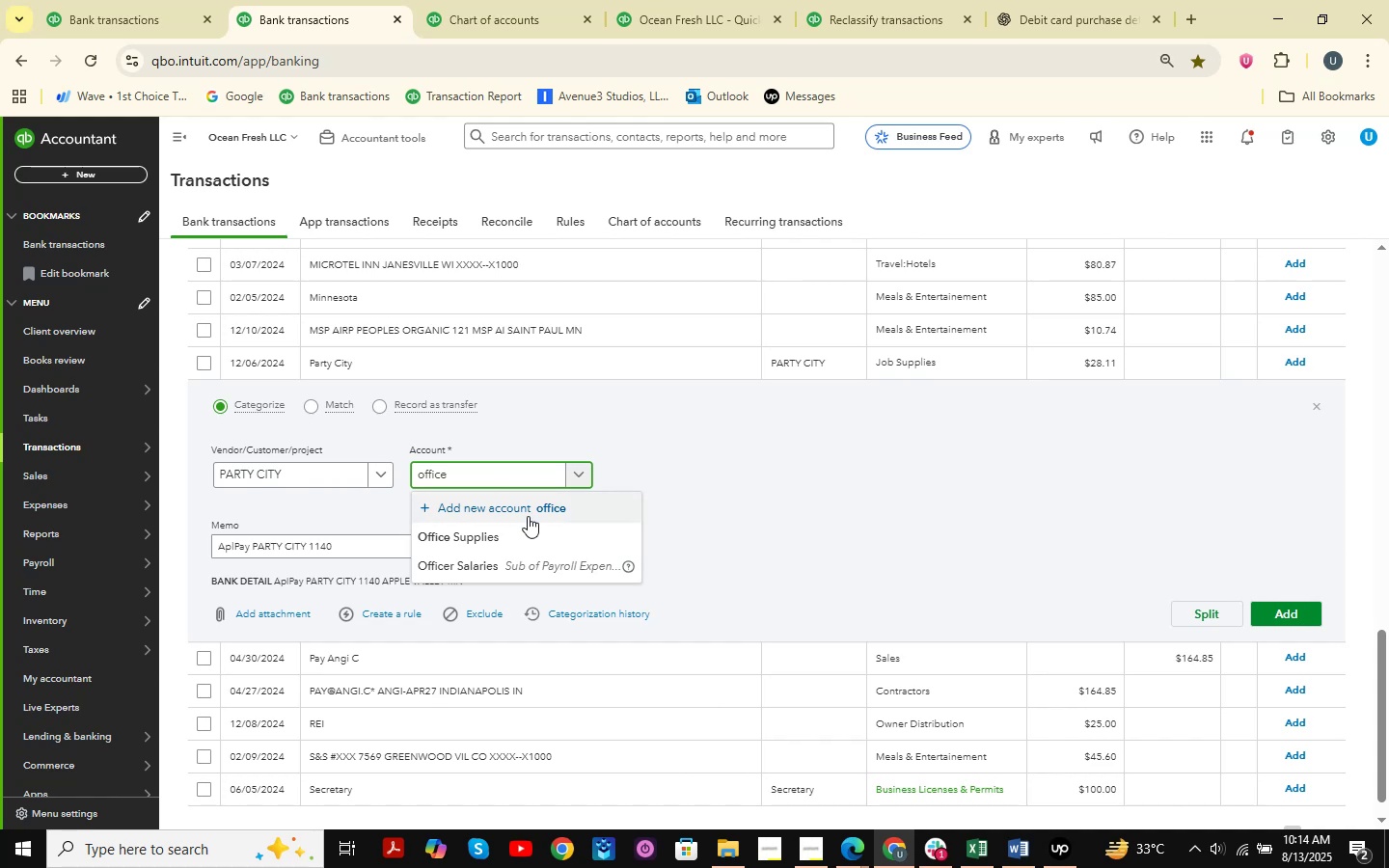 
left_click([512, 540])
 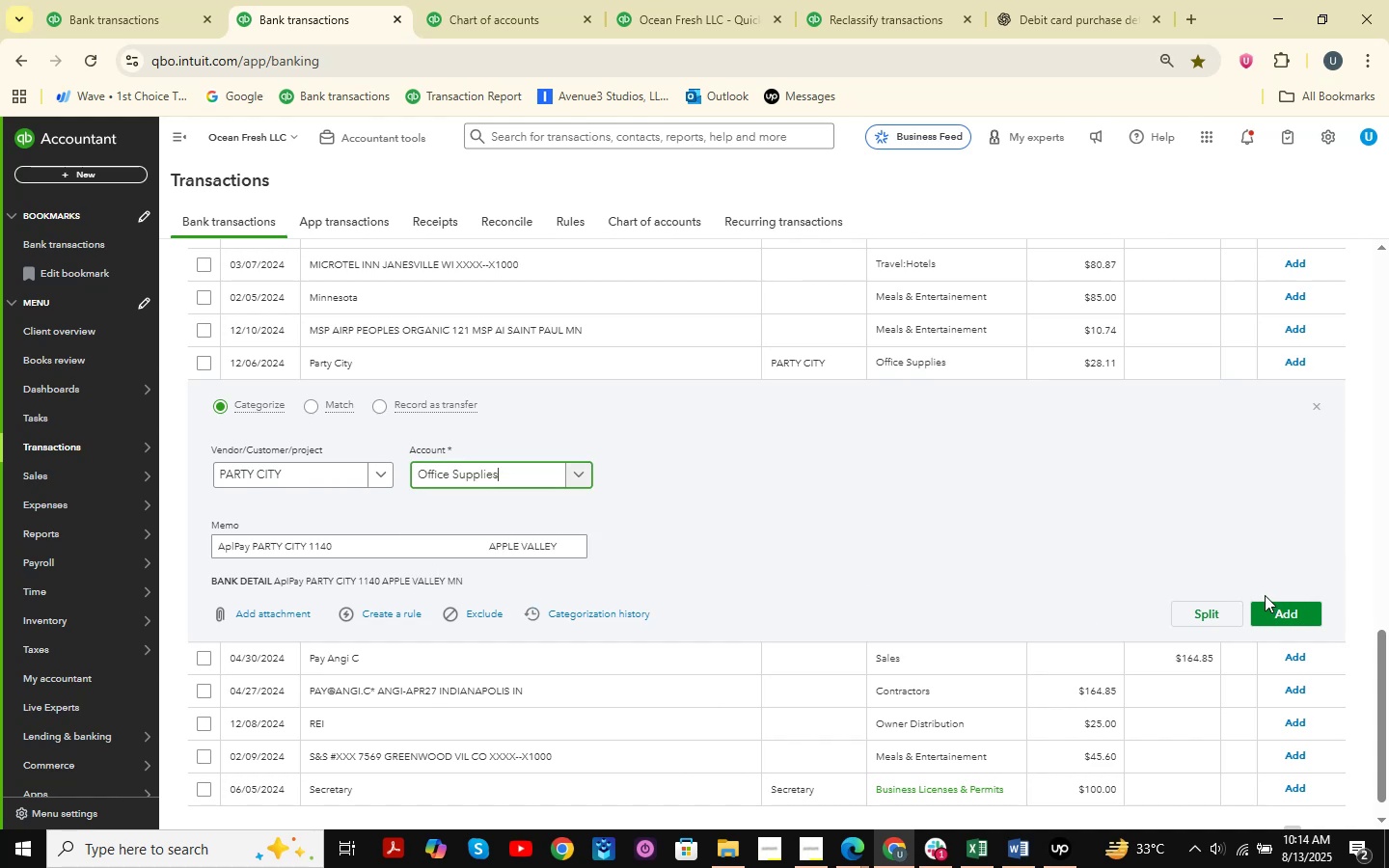 
left_click([1272, 609])
 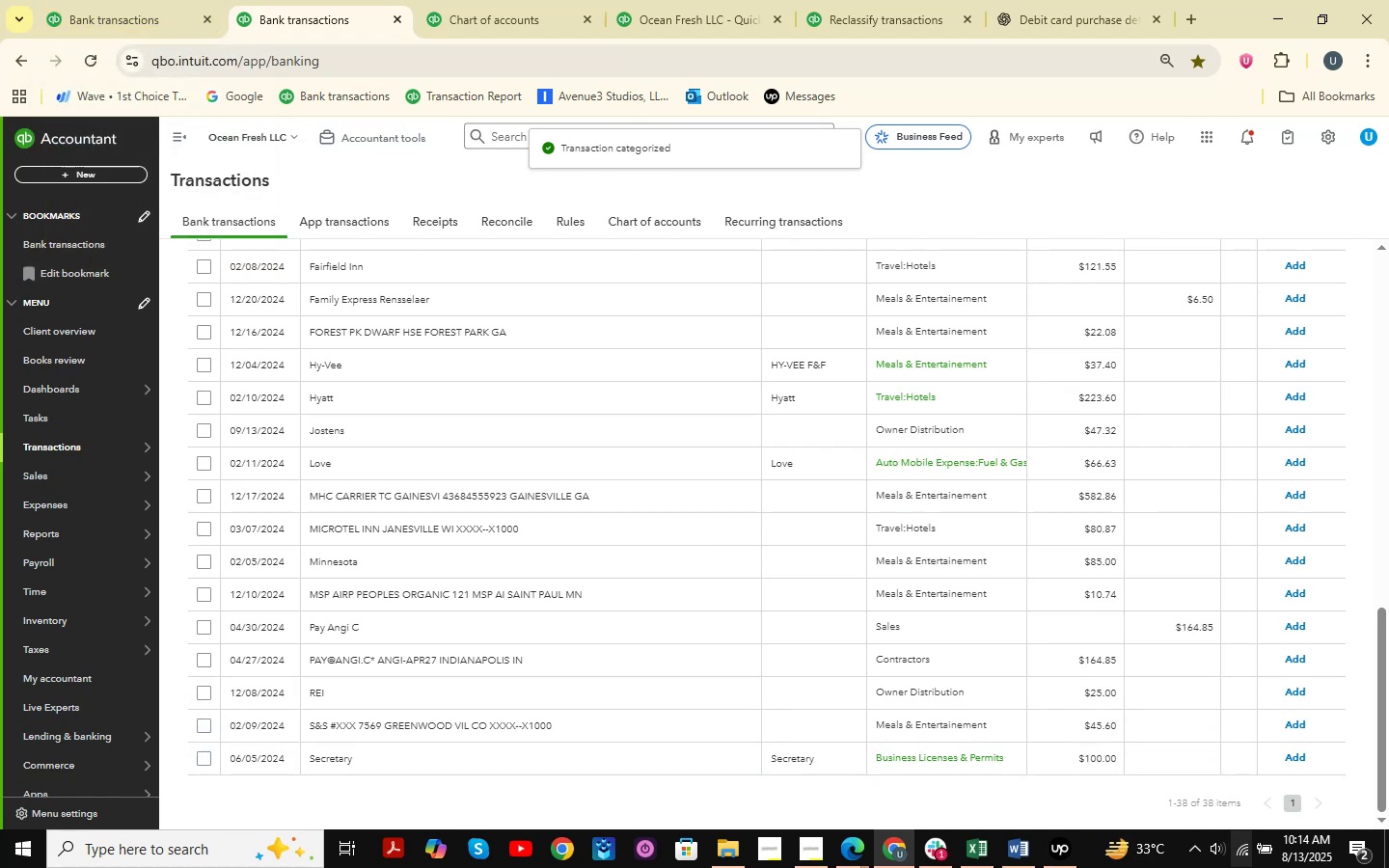 
wait(14.89)
 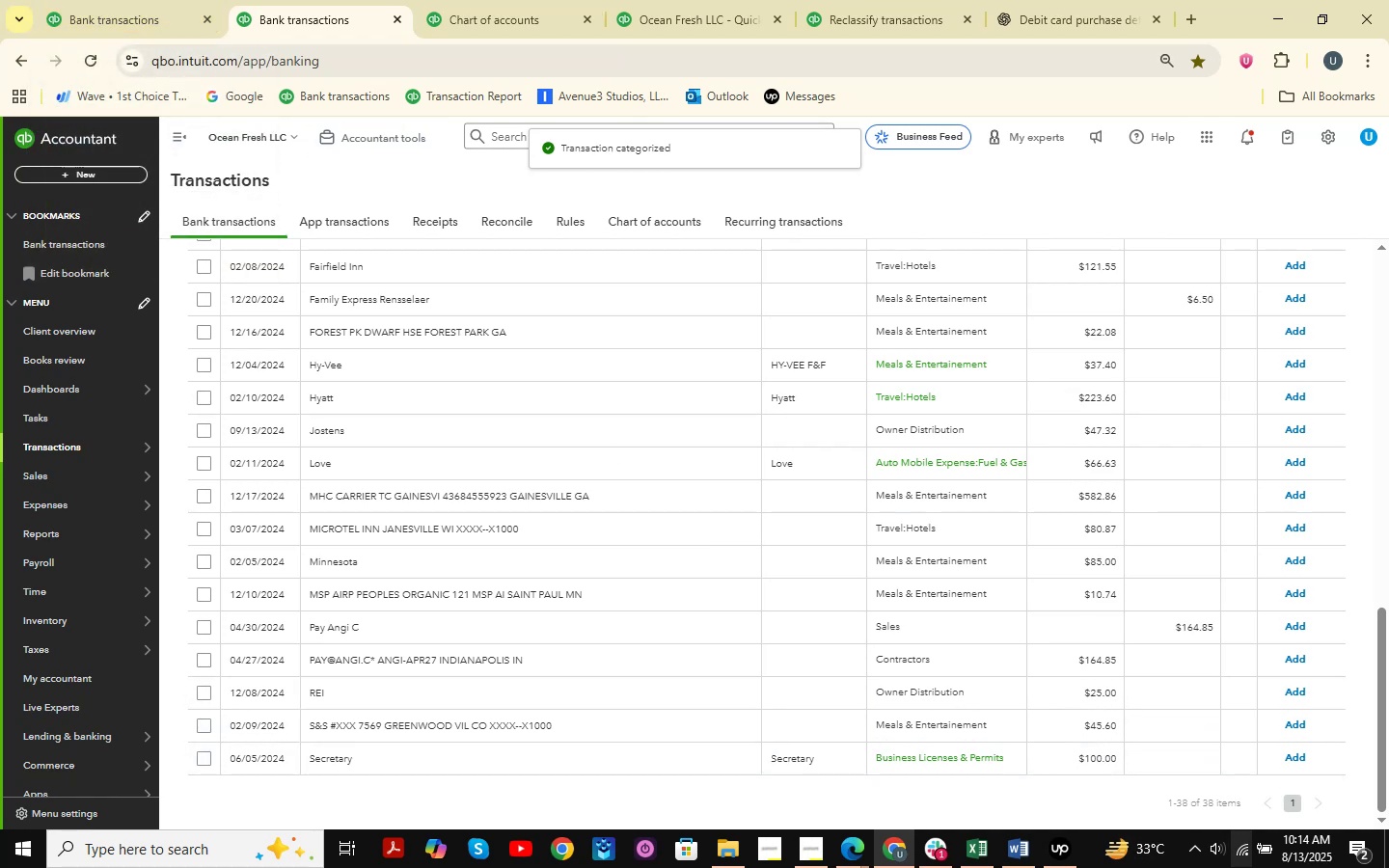 
left_click_drag(start_coordinate=[795, 488], to_coordinate=[795, 493])
 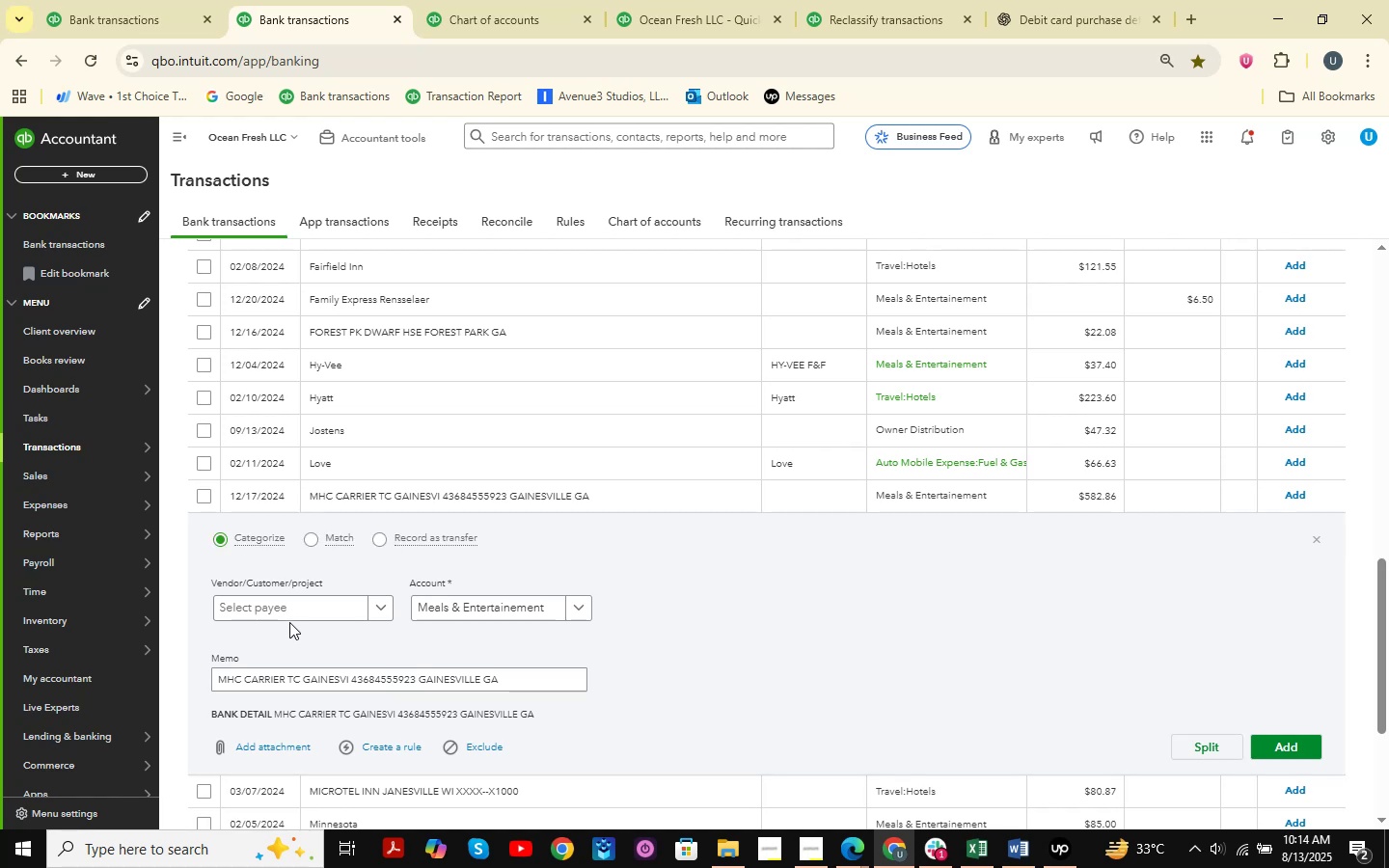 
left_click([281, 600])
 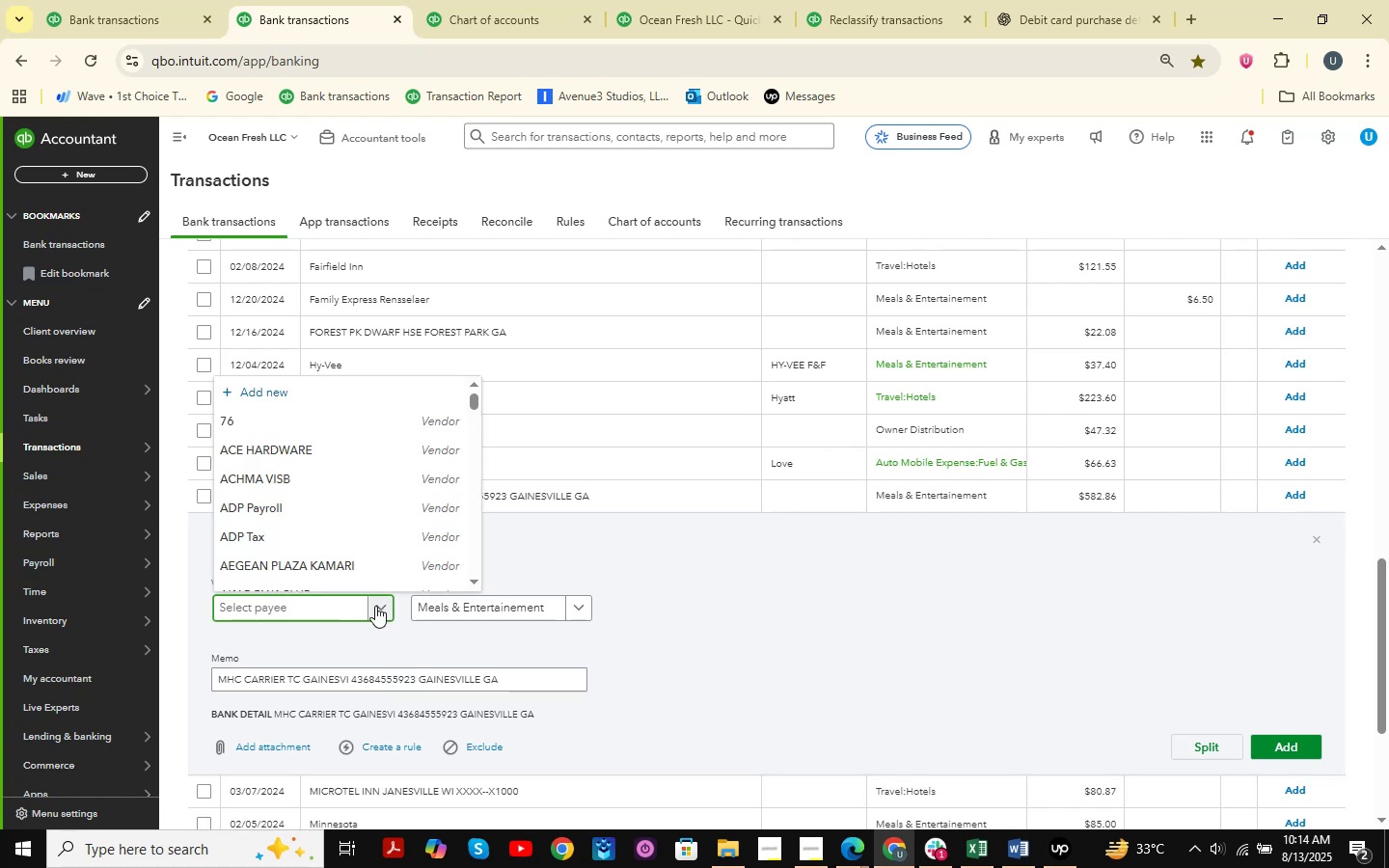 
wait(10.03)
 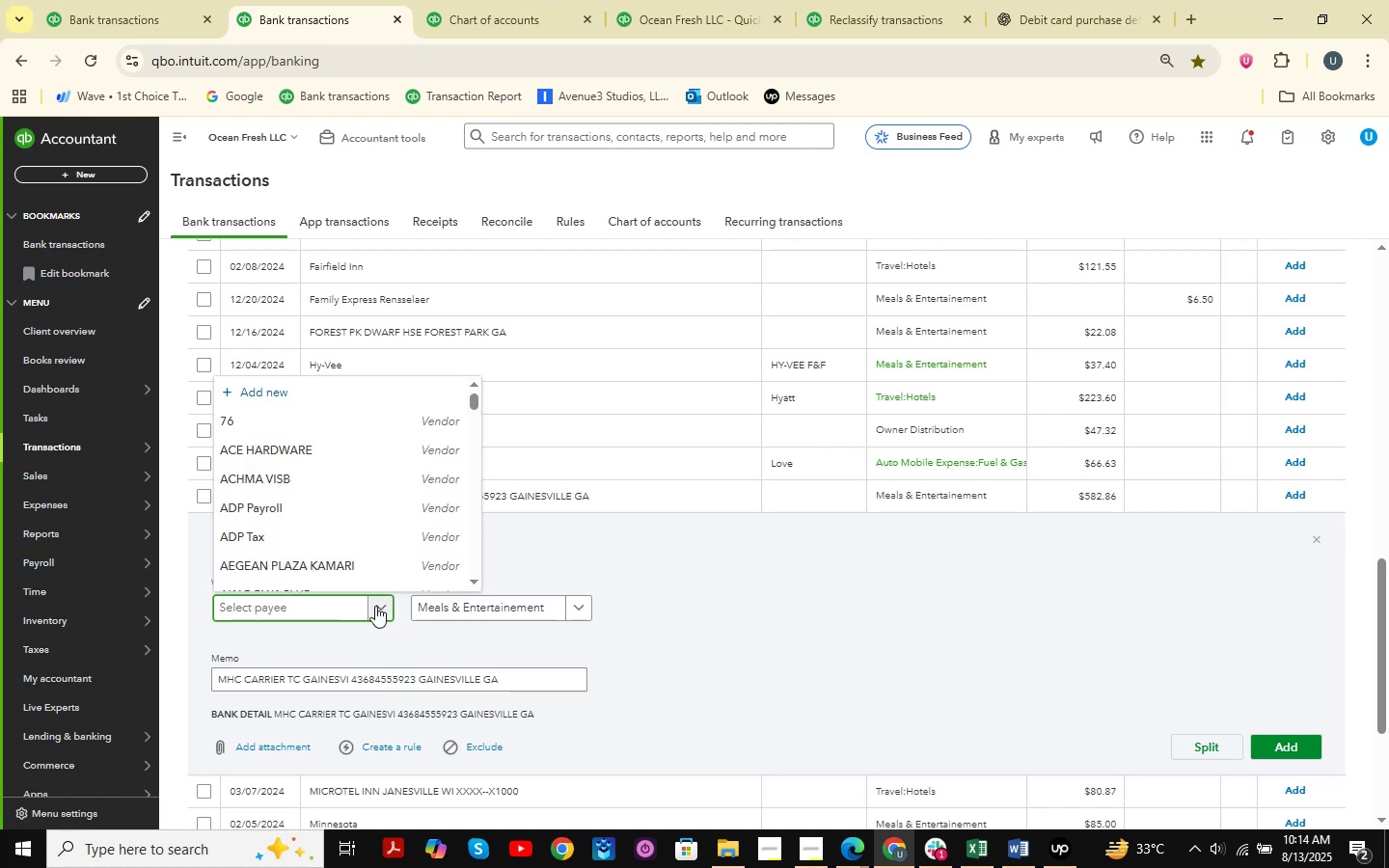 
left_click_drag(start_coordinate=[285, 686], to_coordinate=[195, 627])
 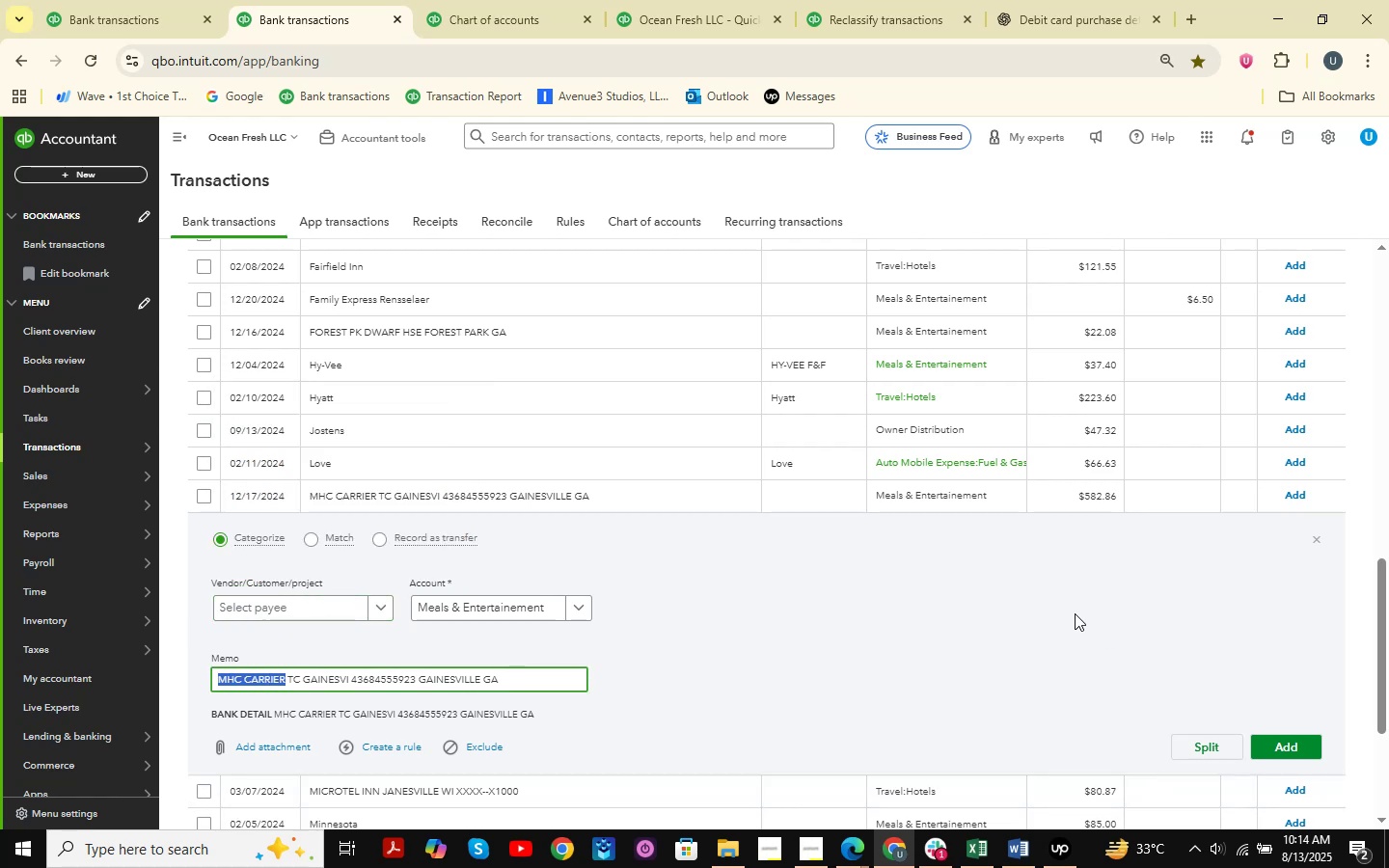 
key(Control+C)
 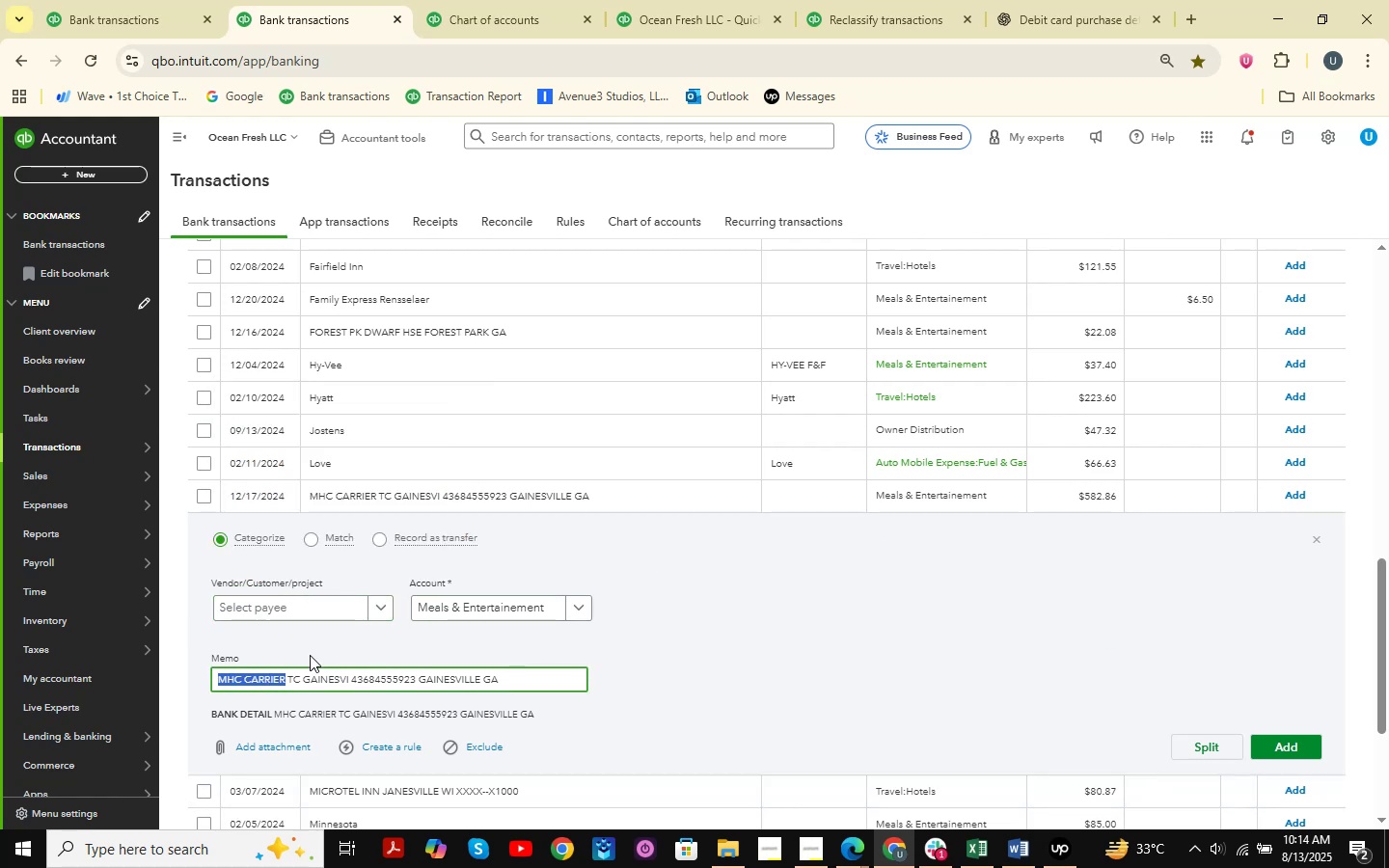 
left_click([299, 617])
 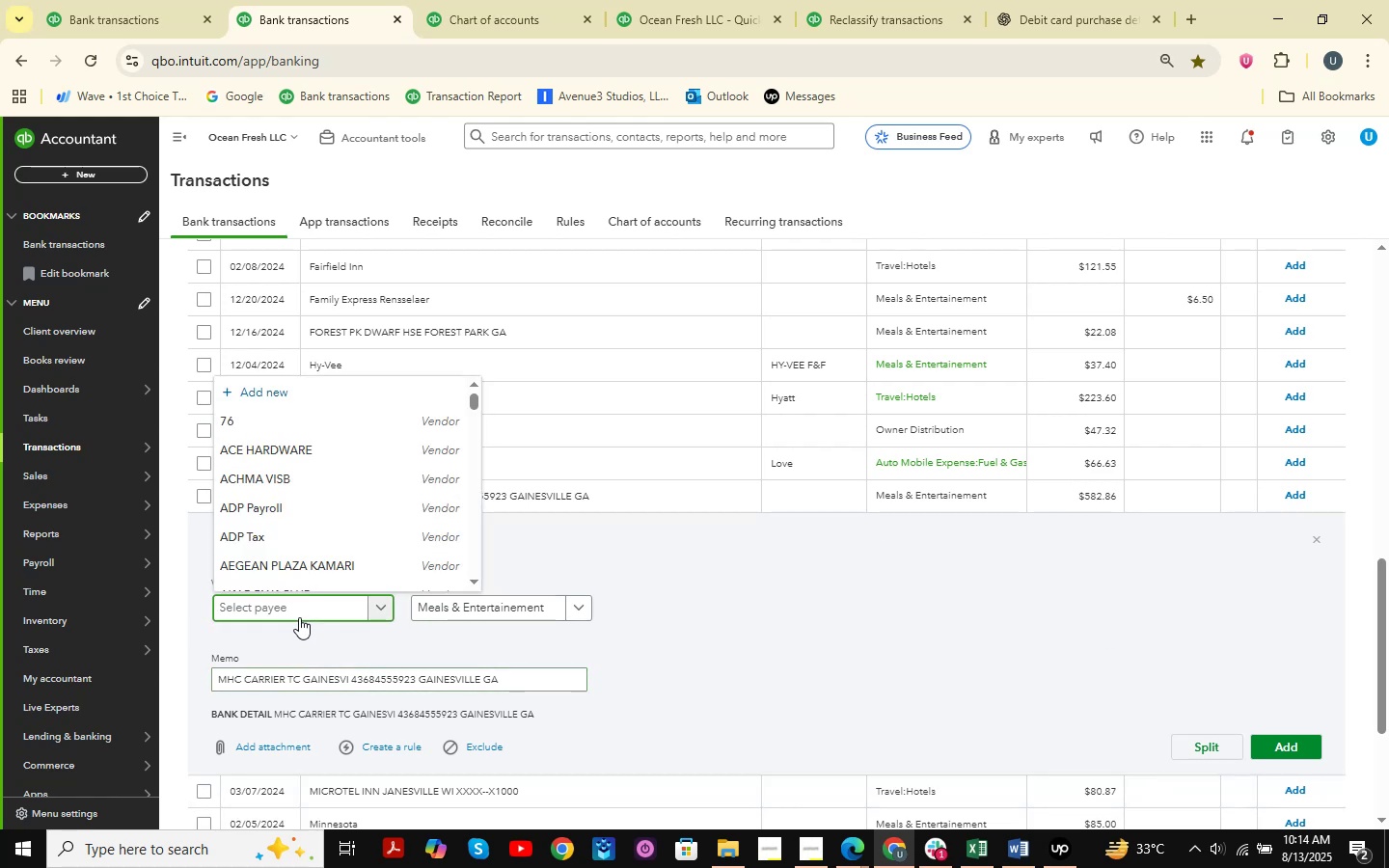 
key(Control+V)
 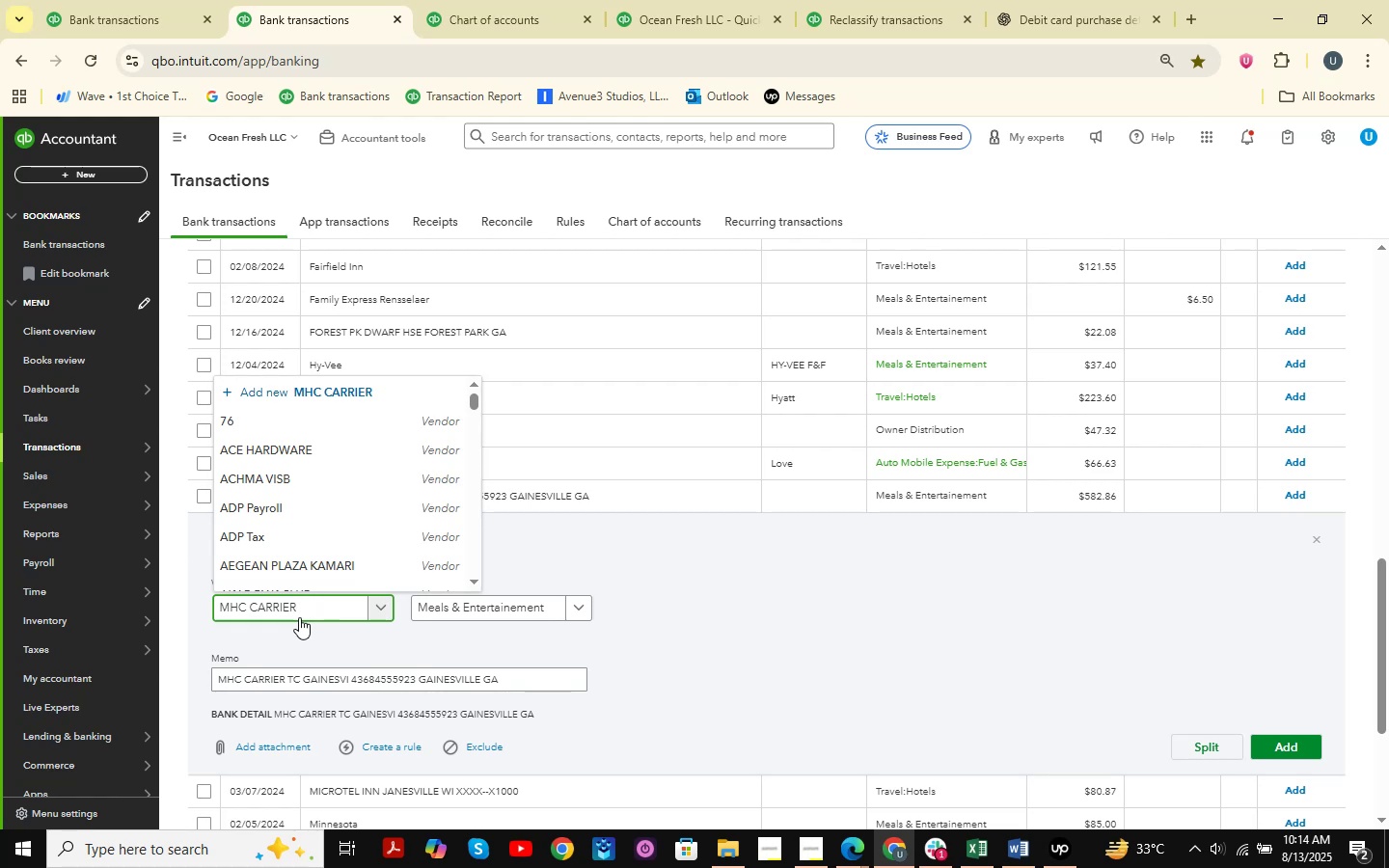 
key(NumpadEnter)
 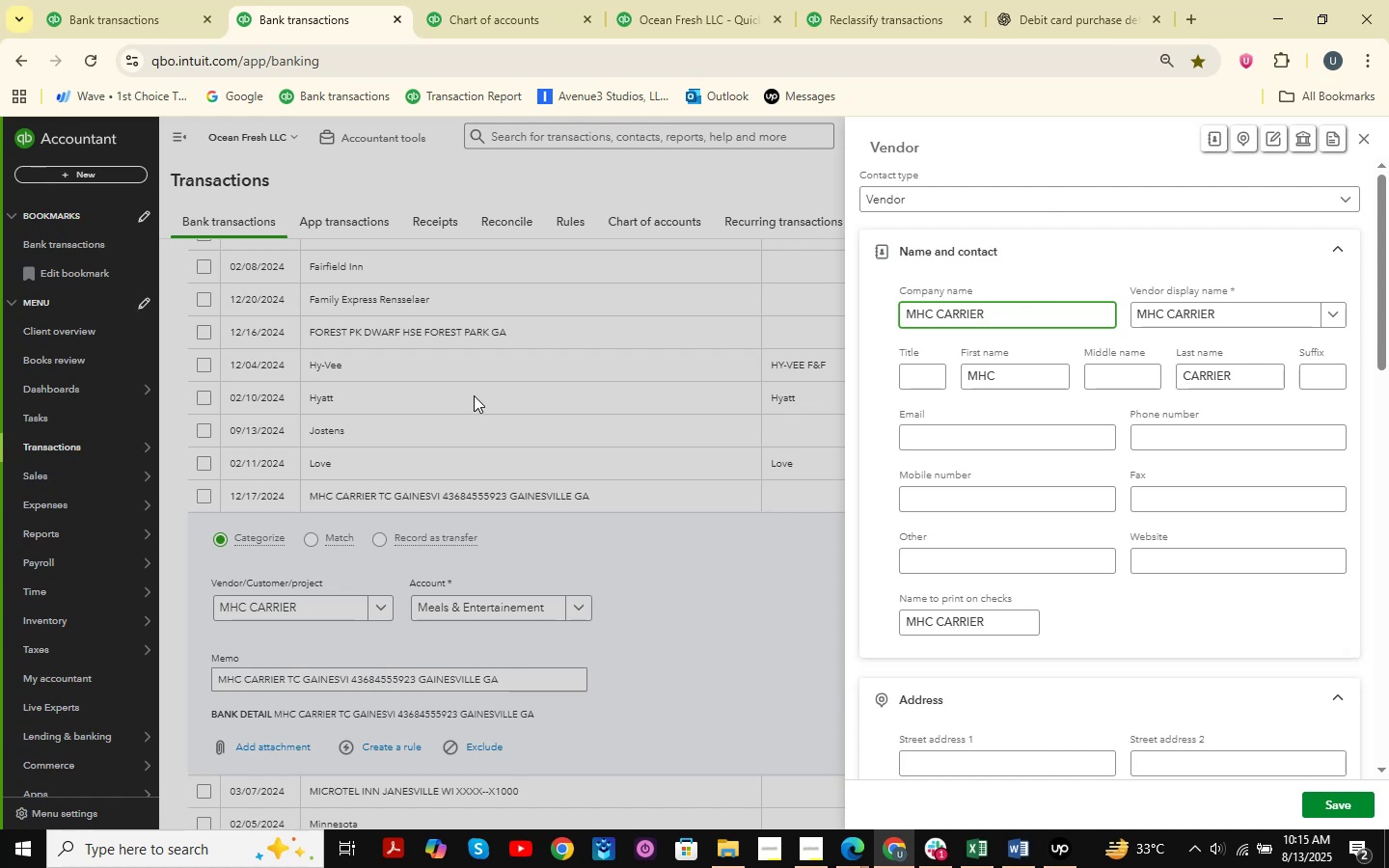 
wait(32.42)
 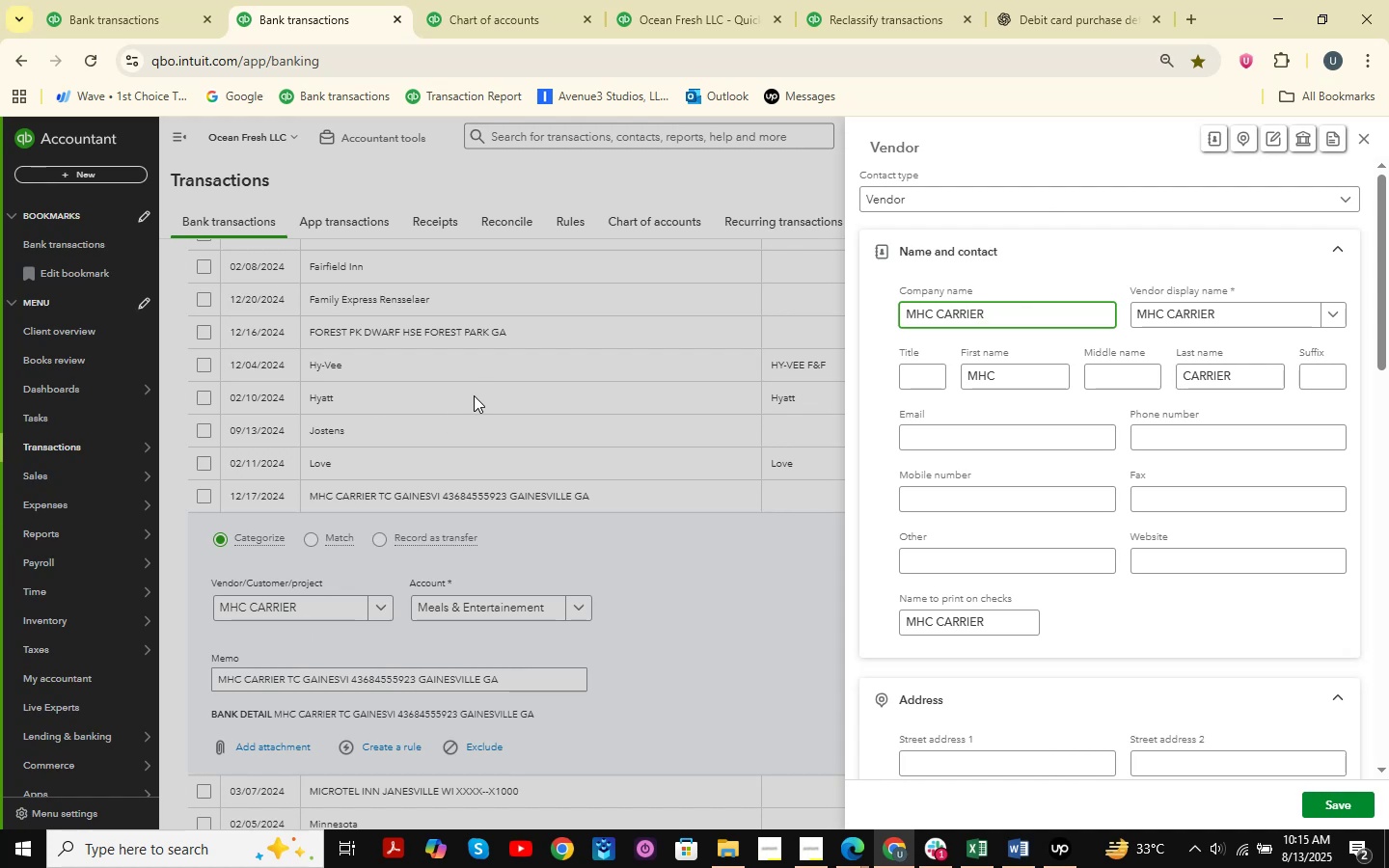 
left_click_drag(start_coordinate=[379, 365], to_coordinate=[372, 415])
 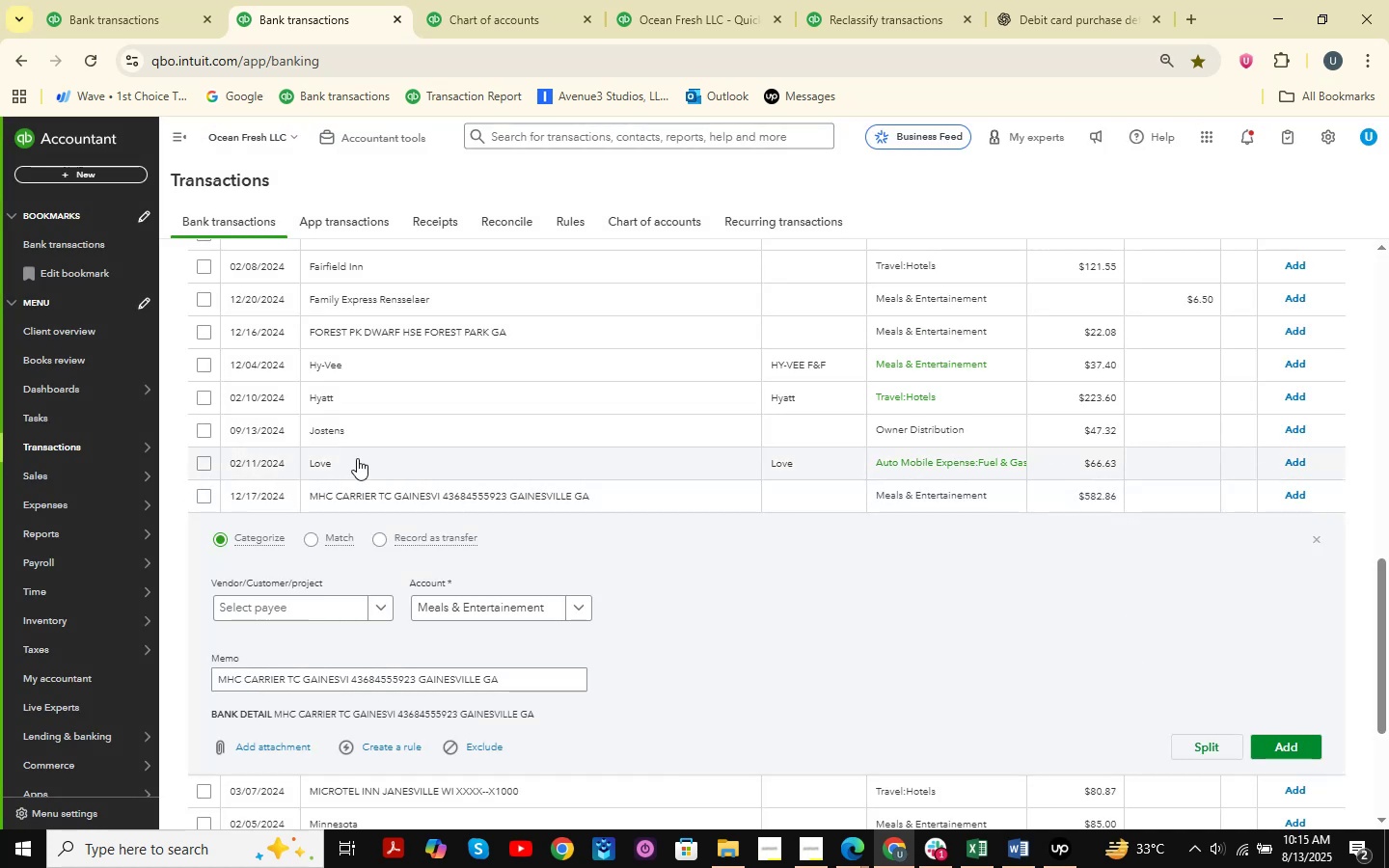 
wait(5.83)
 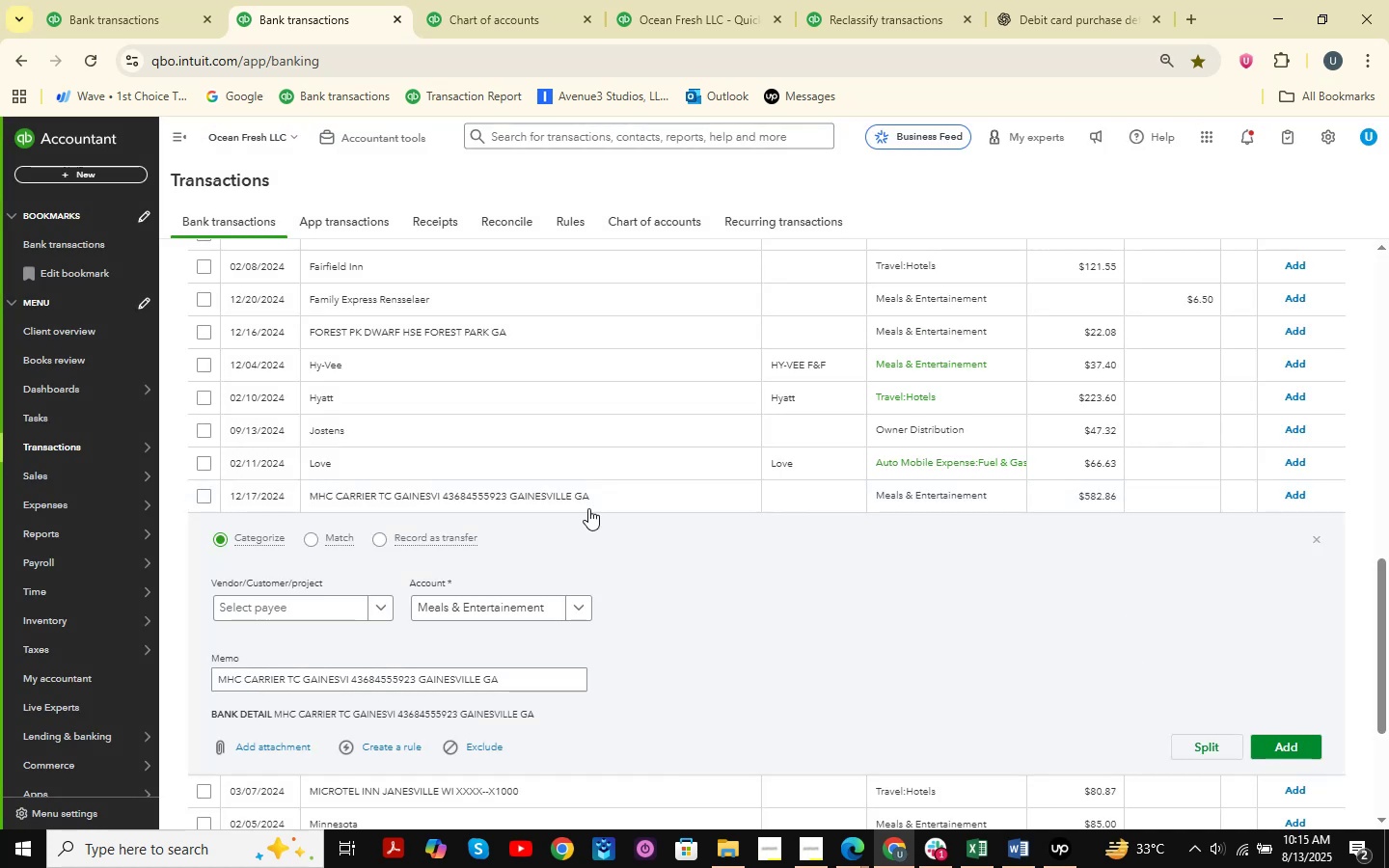 
left_click([455, 407])
 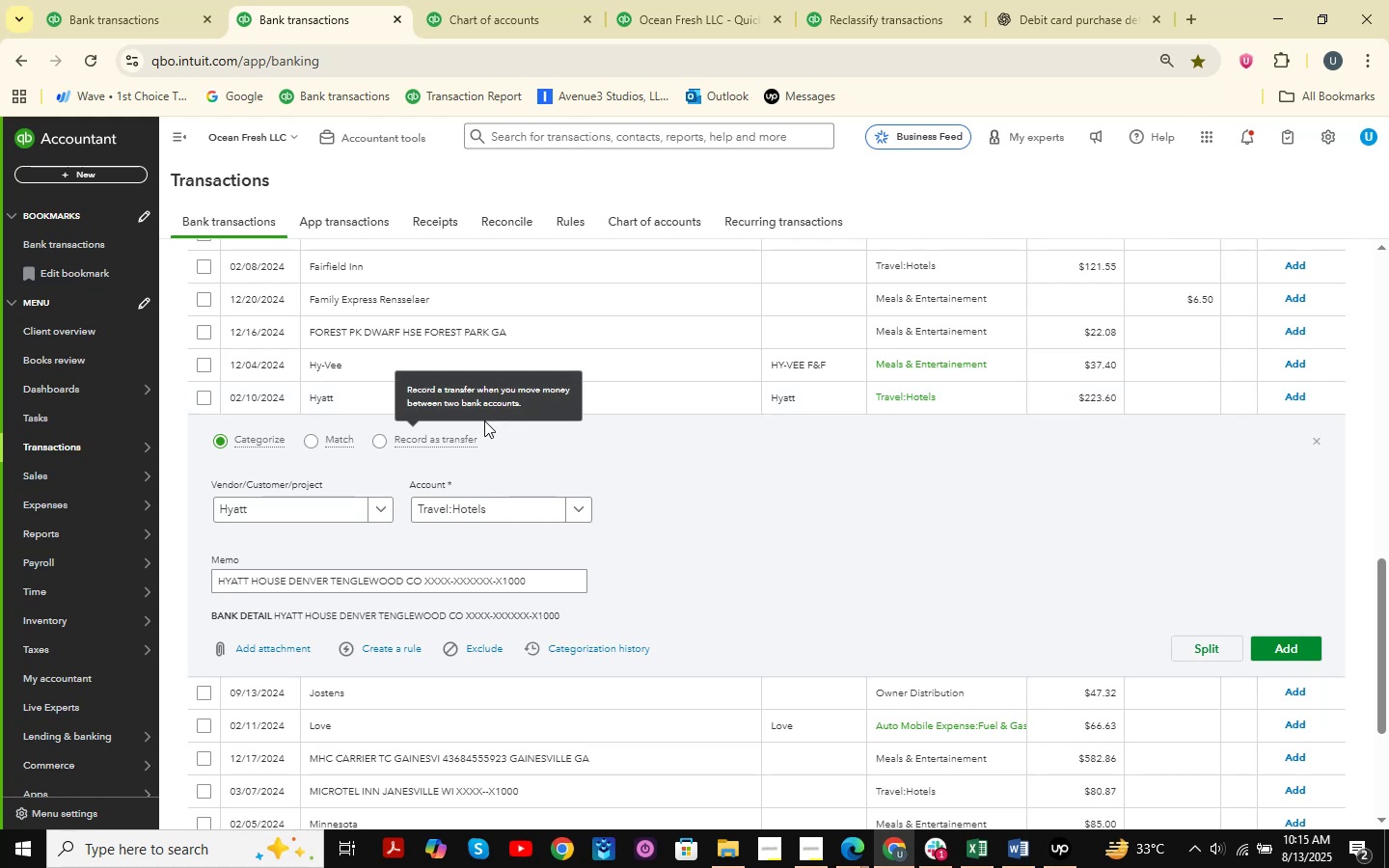 
scroll: coordinate [484, 420], scroll_direction: down, amount: 3.0
 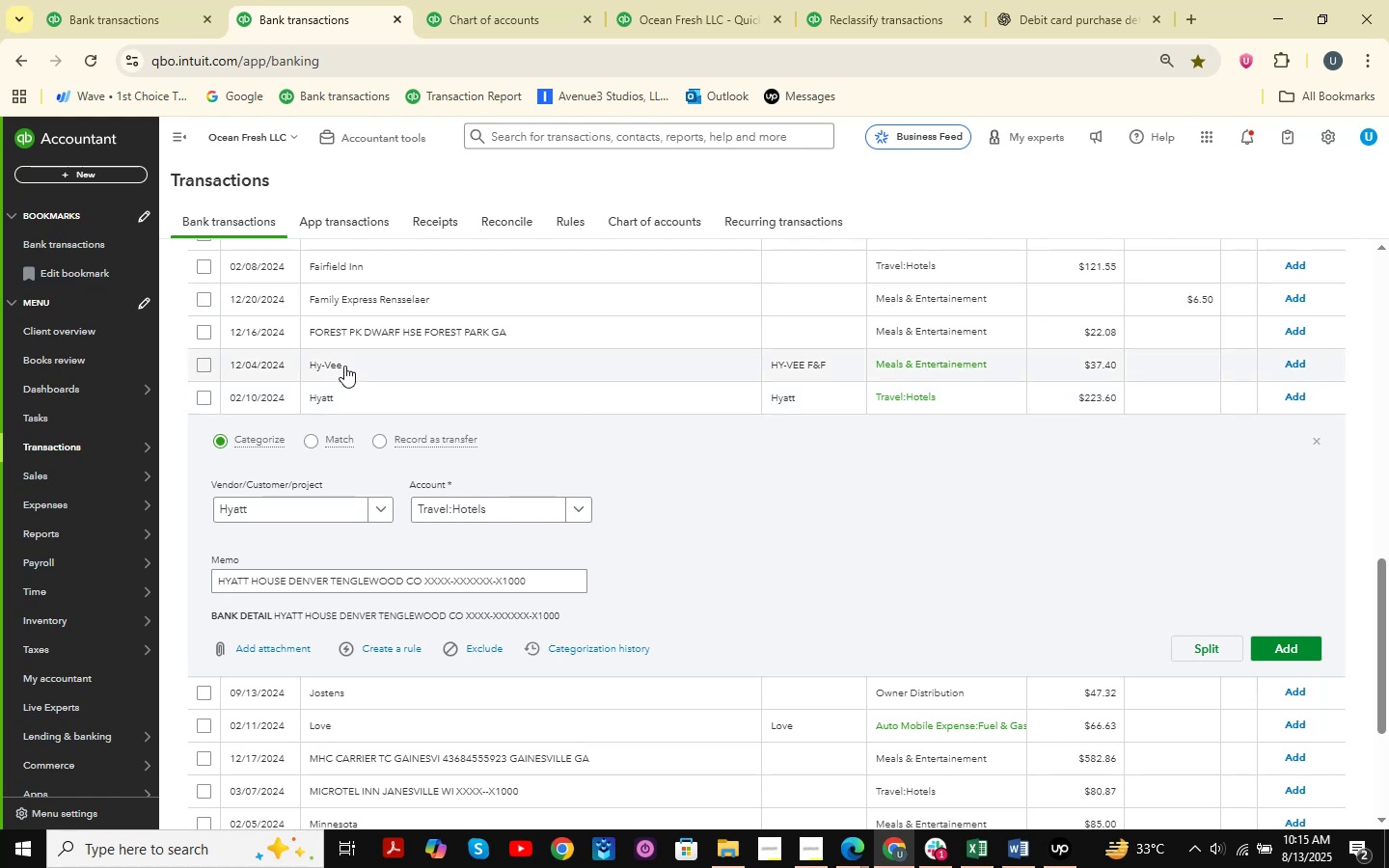 
left_click([344, 366])
 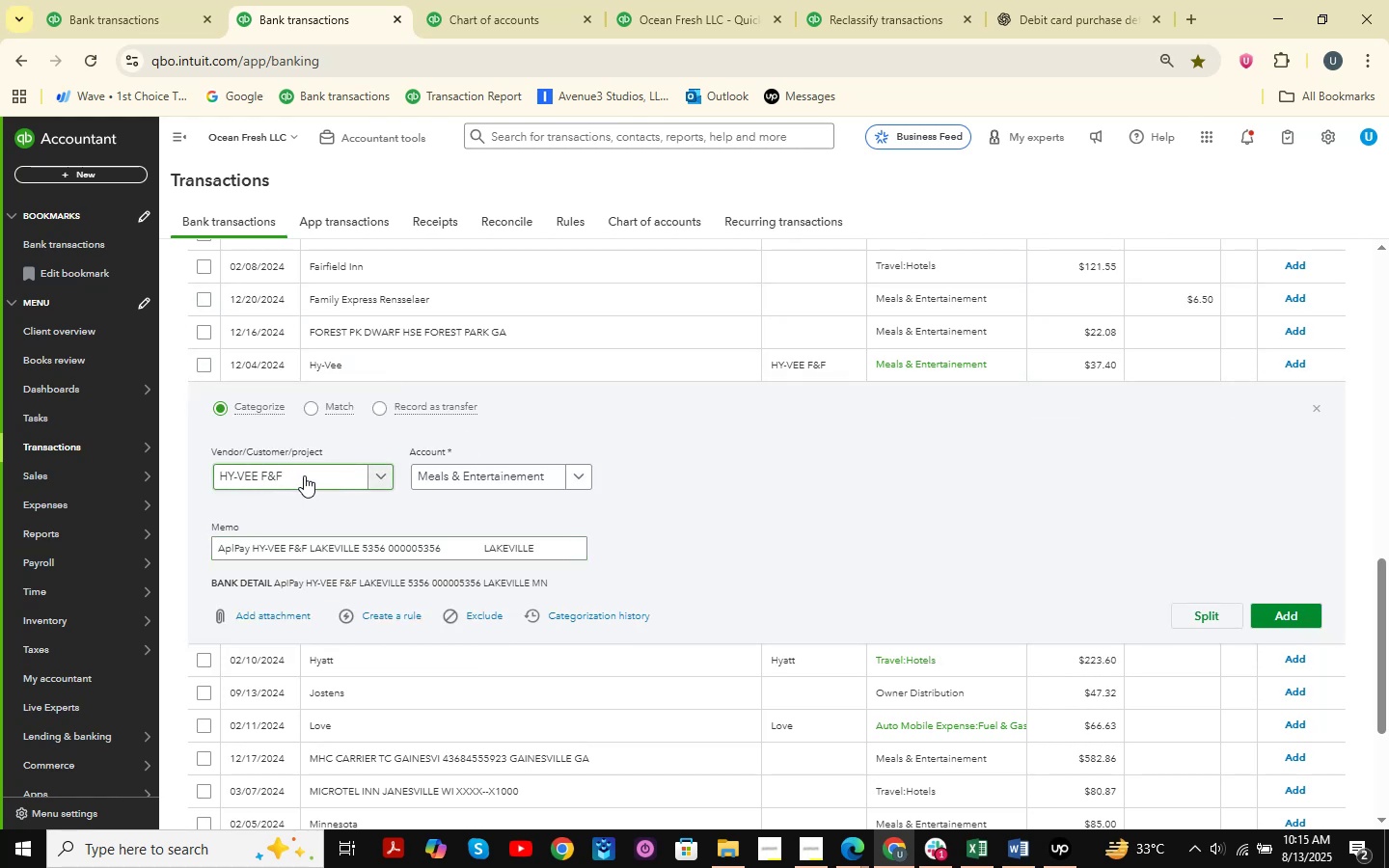 
mouse_move([-14, 415])
 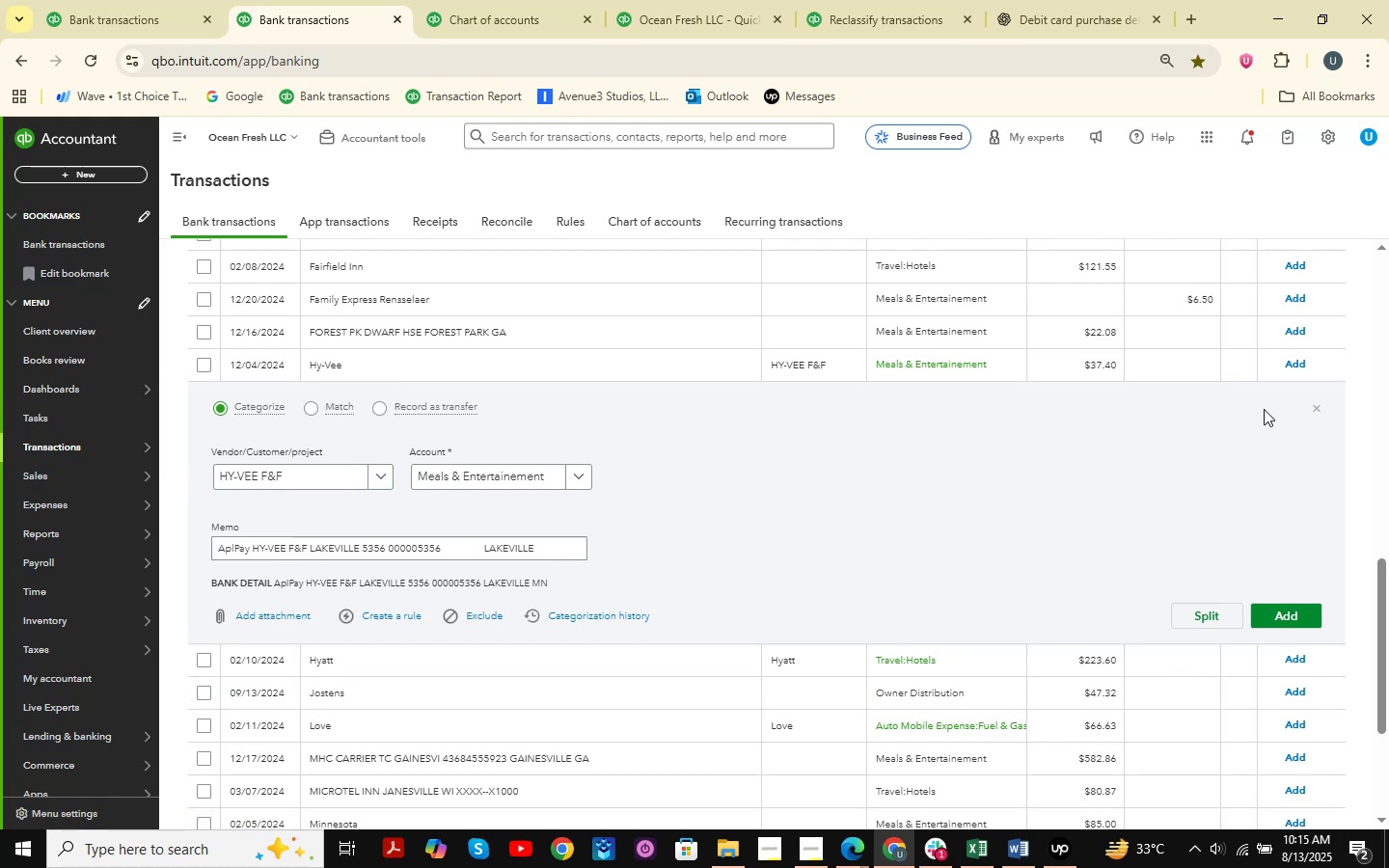 
wait(8.45)
 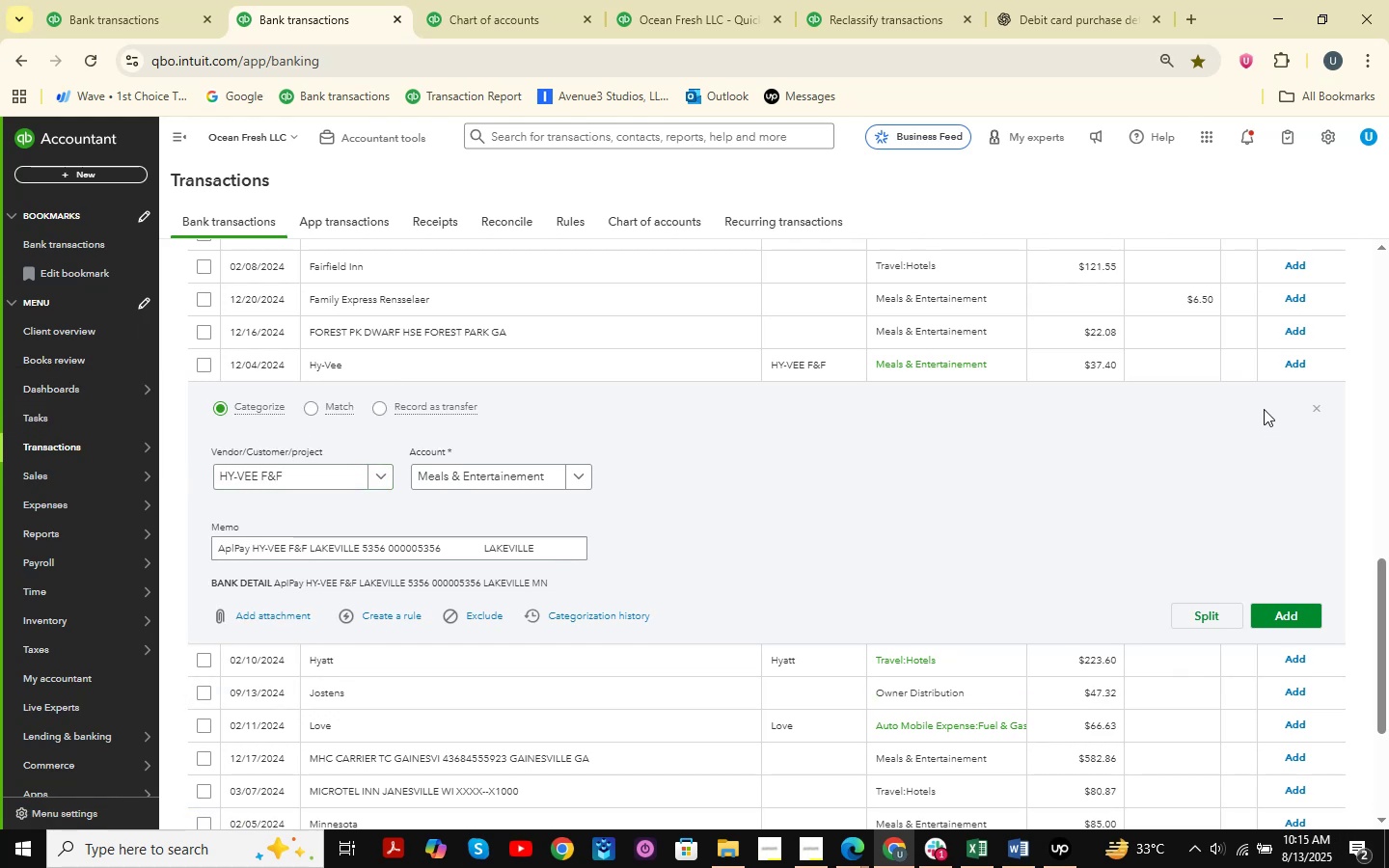 
scroll: coordinate [479, 484], scroll_direction: down, amount: 4.0
 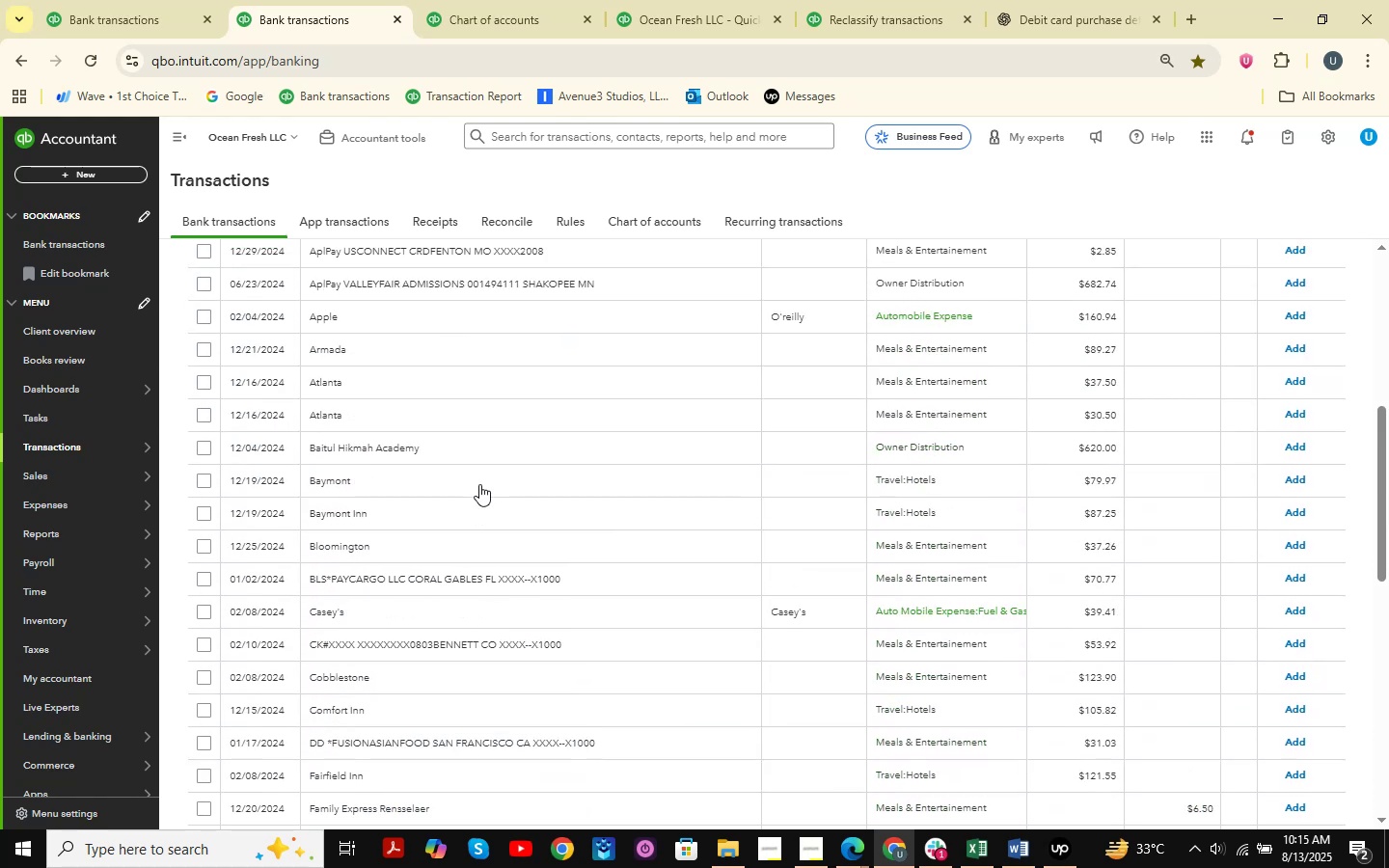 
scroll: coordinate [479, 484], scroll_direction: up, amount: 4.0
 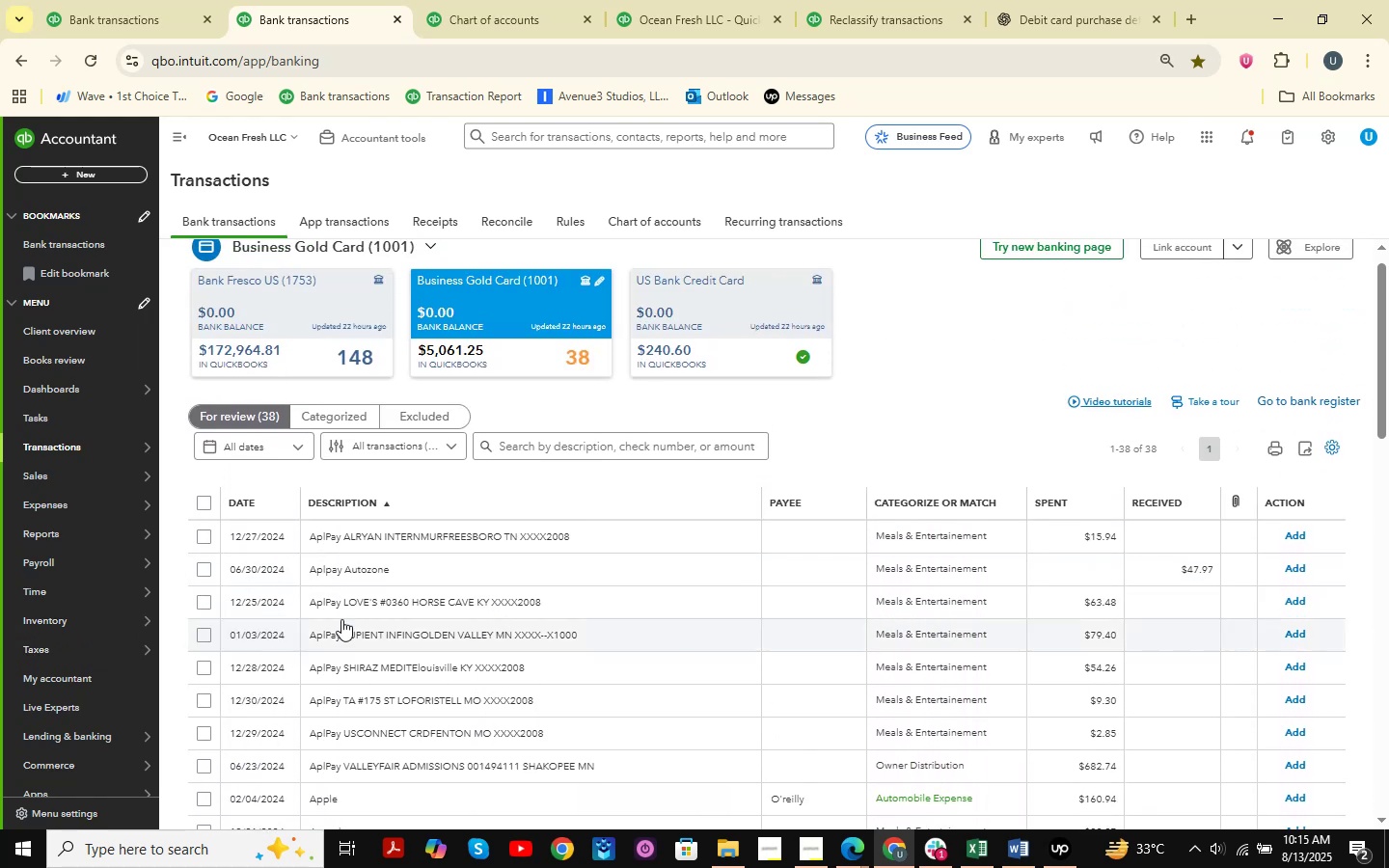 
left_click([356, 566])
 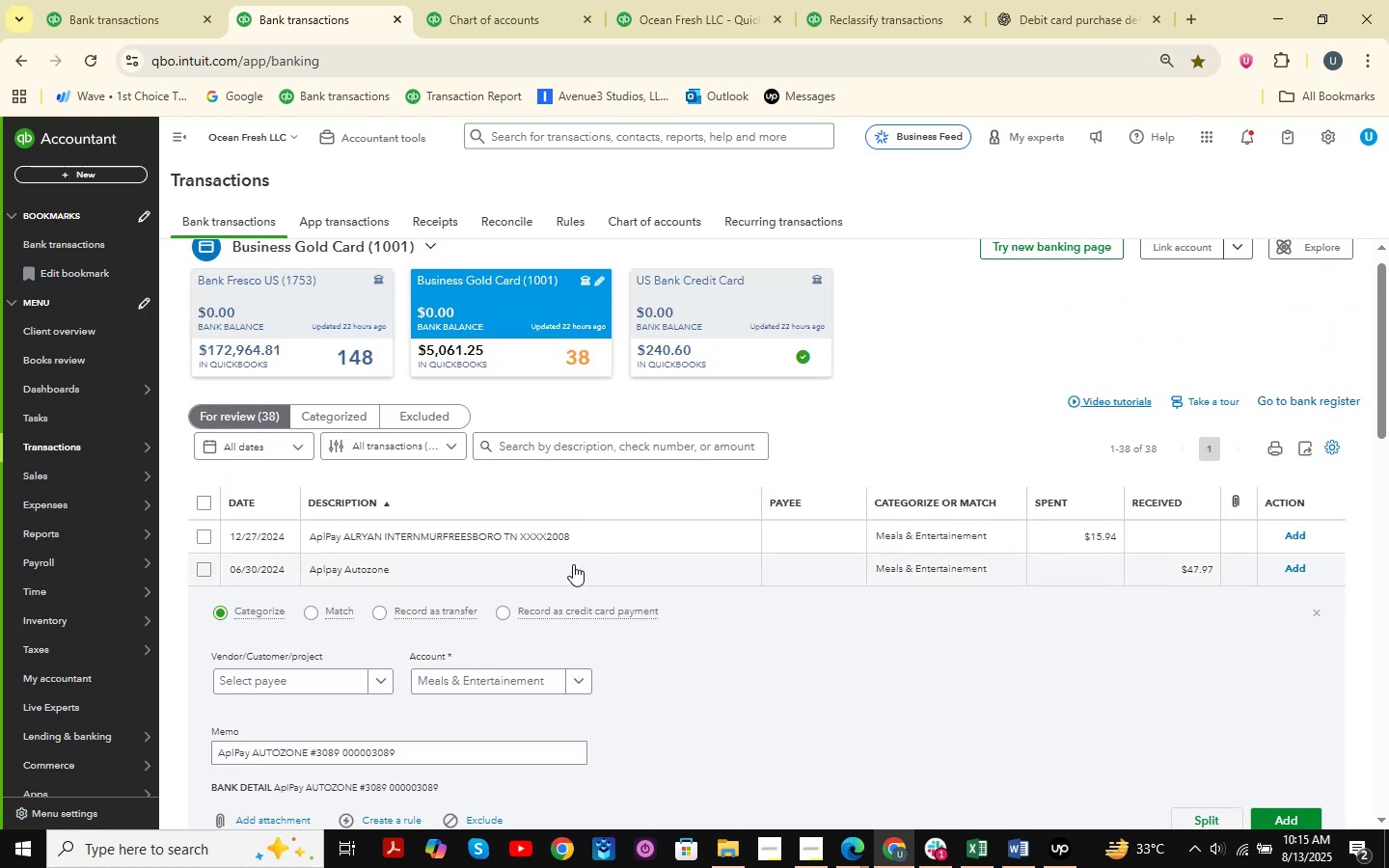 
scroll: coordinate [566, 573], scroll_direction: down, amount: 3.0
 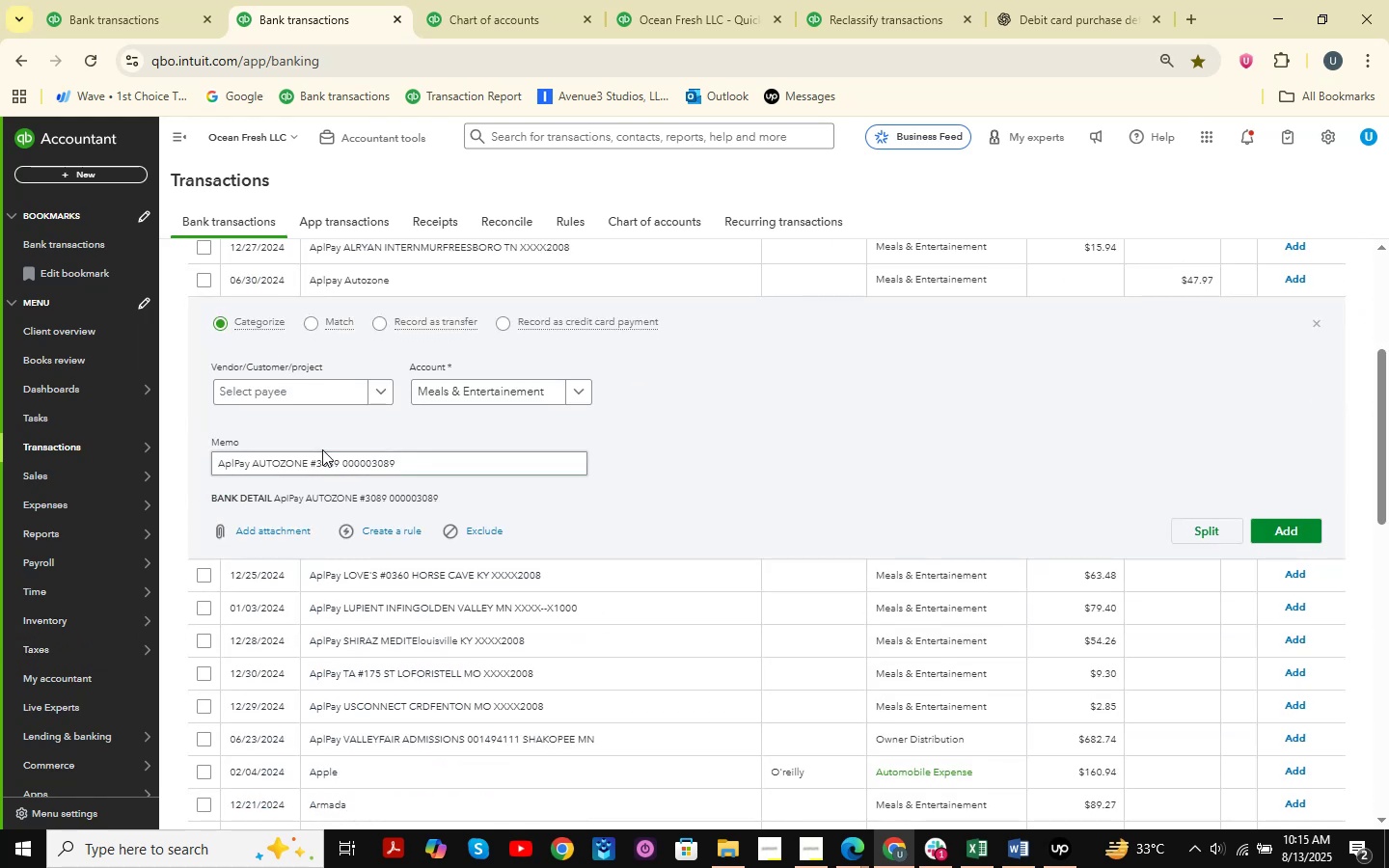 
left_click([326, 394])
 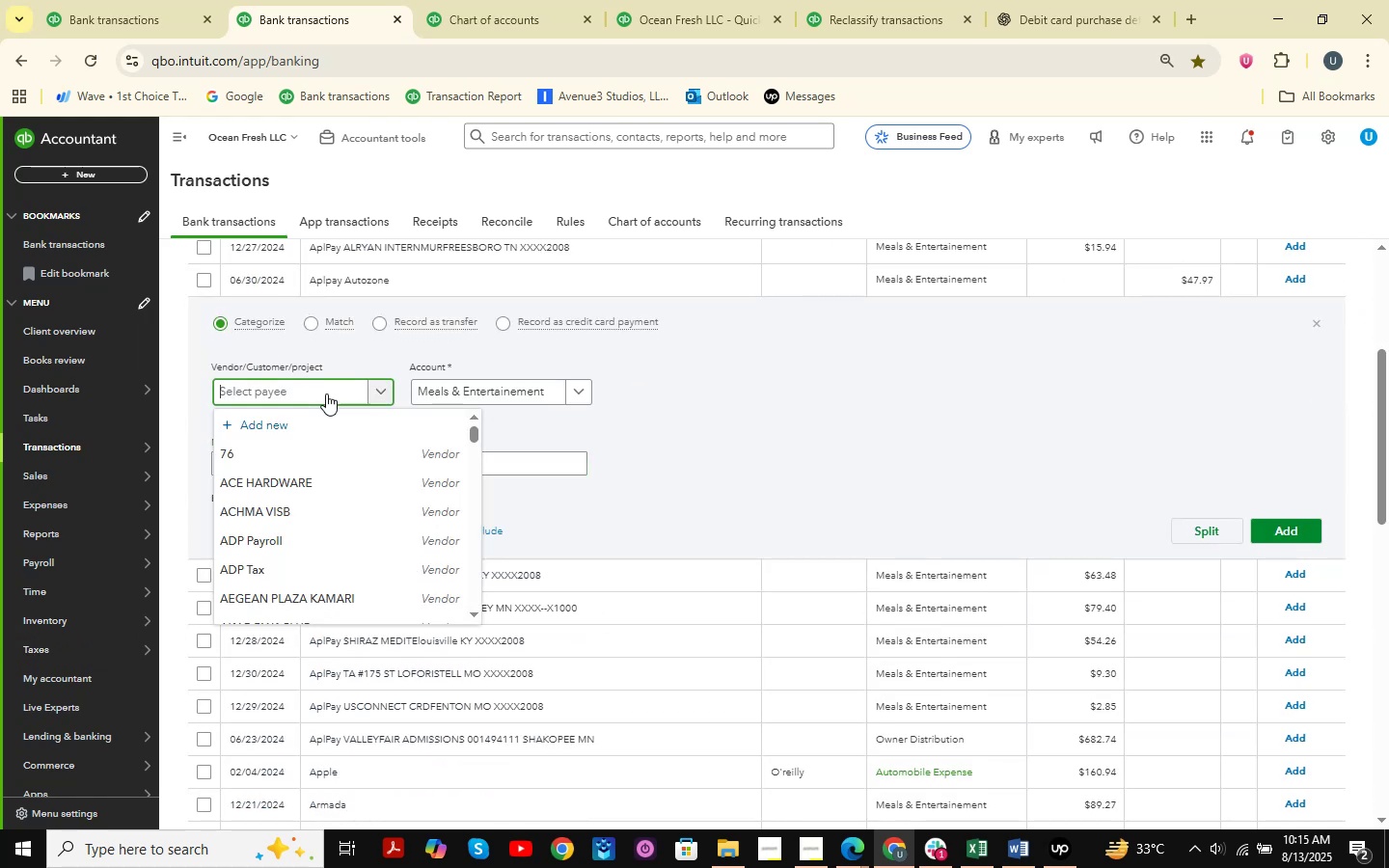 
type(Auto zON)
 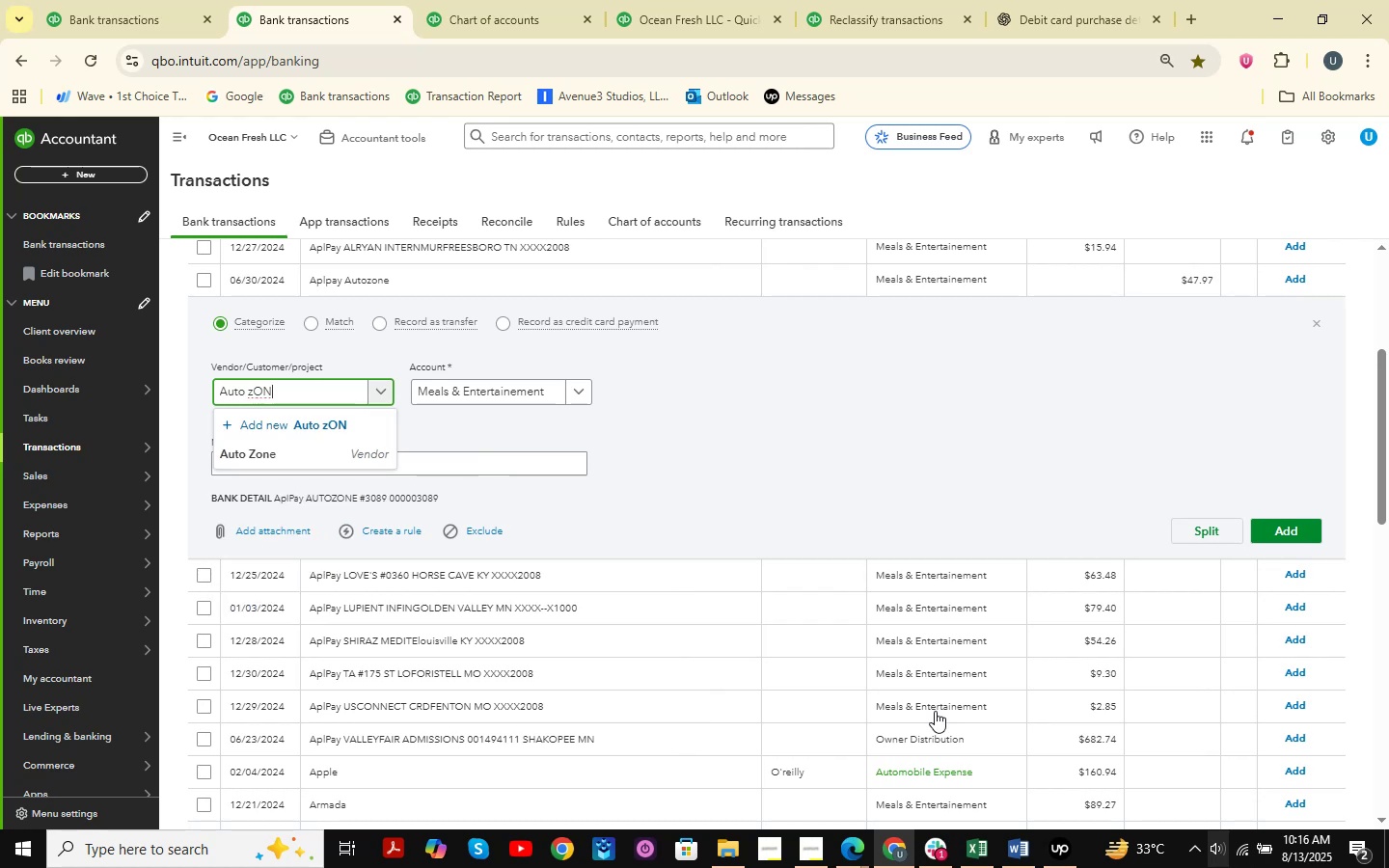 
left_click([348, 452])
 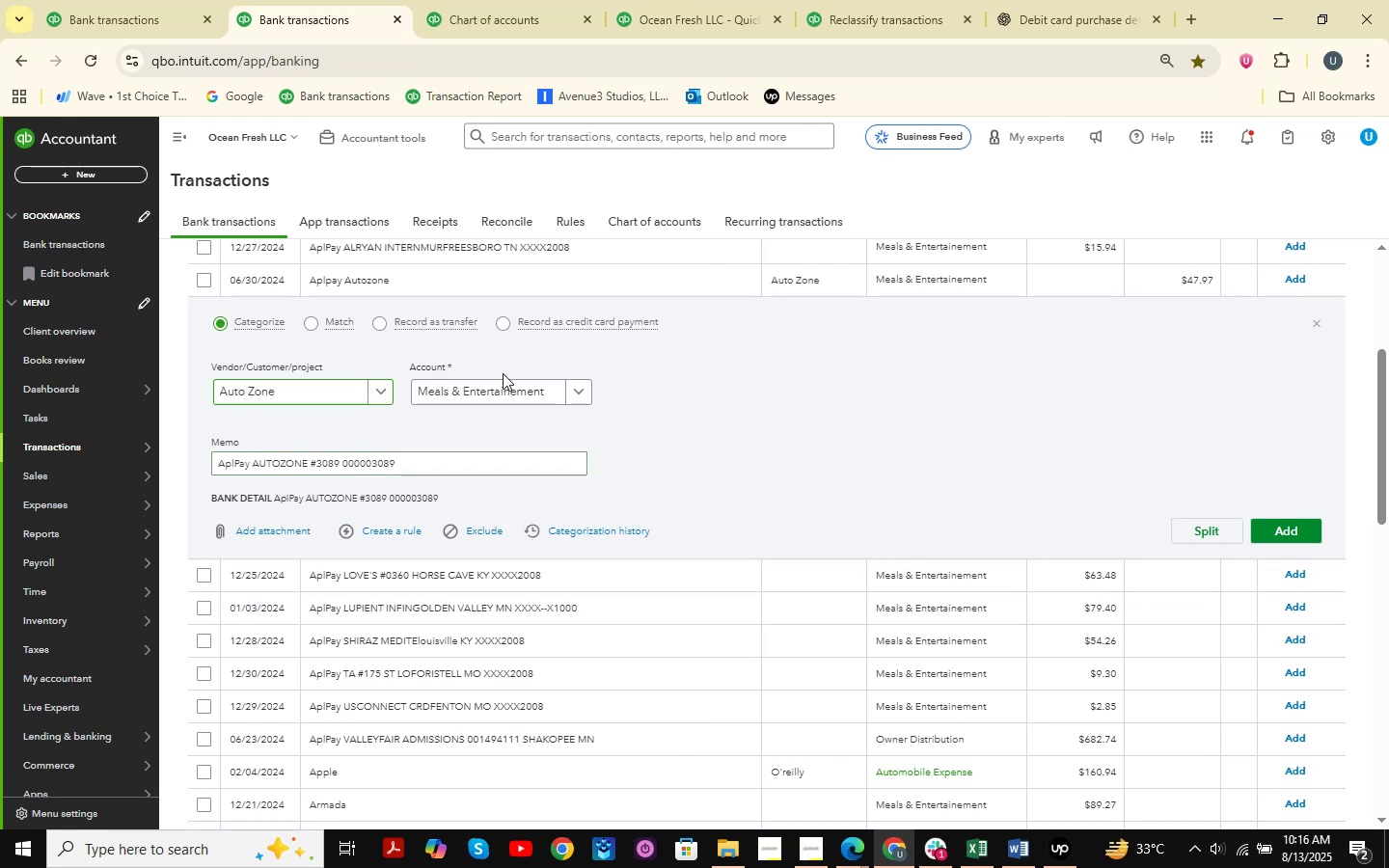 
double_click([505, 397])
 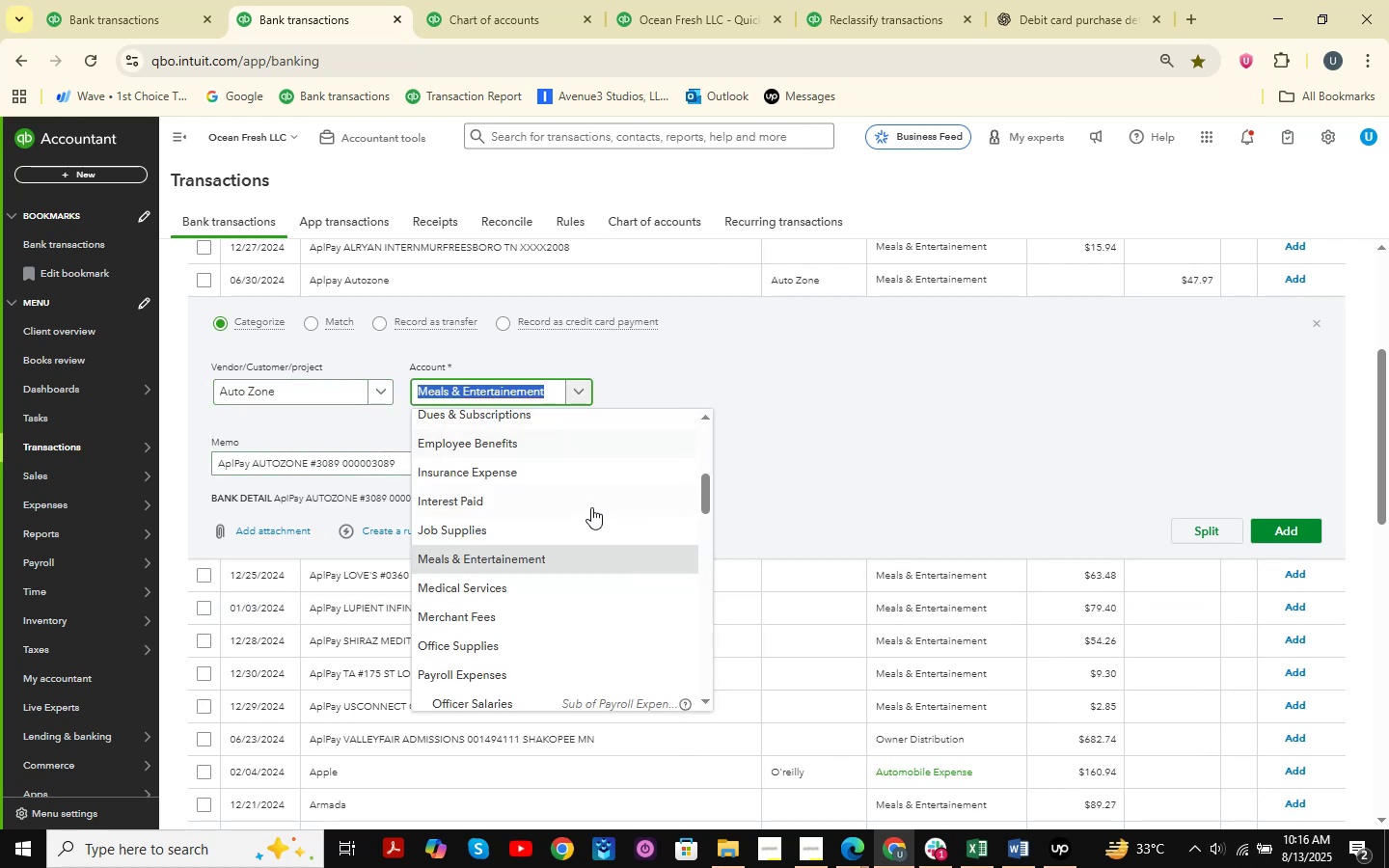 
scroll: coordinate [602, 529], scroll_direction: up, amount: 6.0
 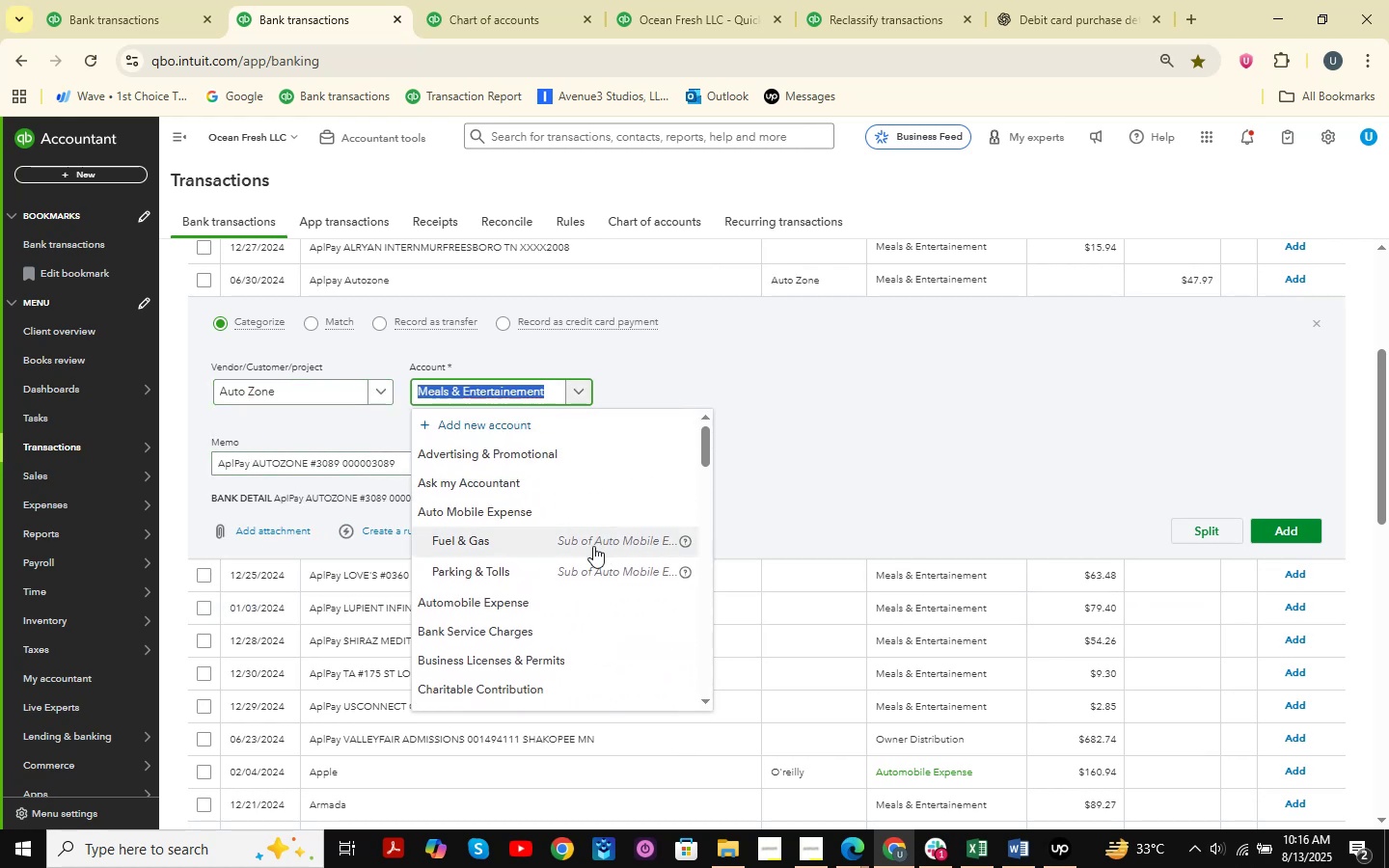 
left_click([538, 602])
 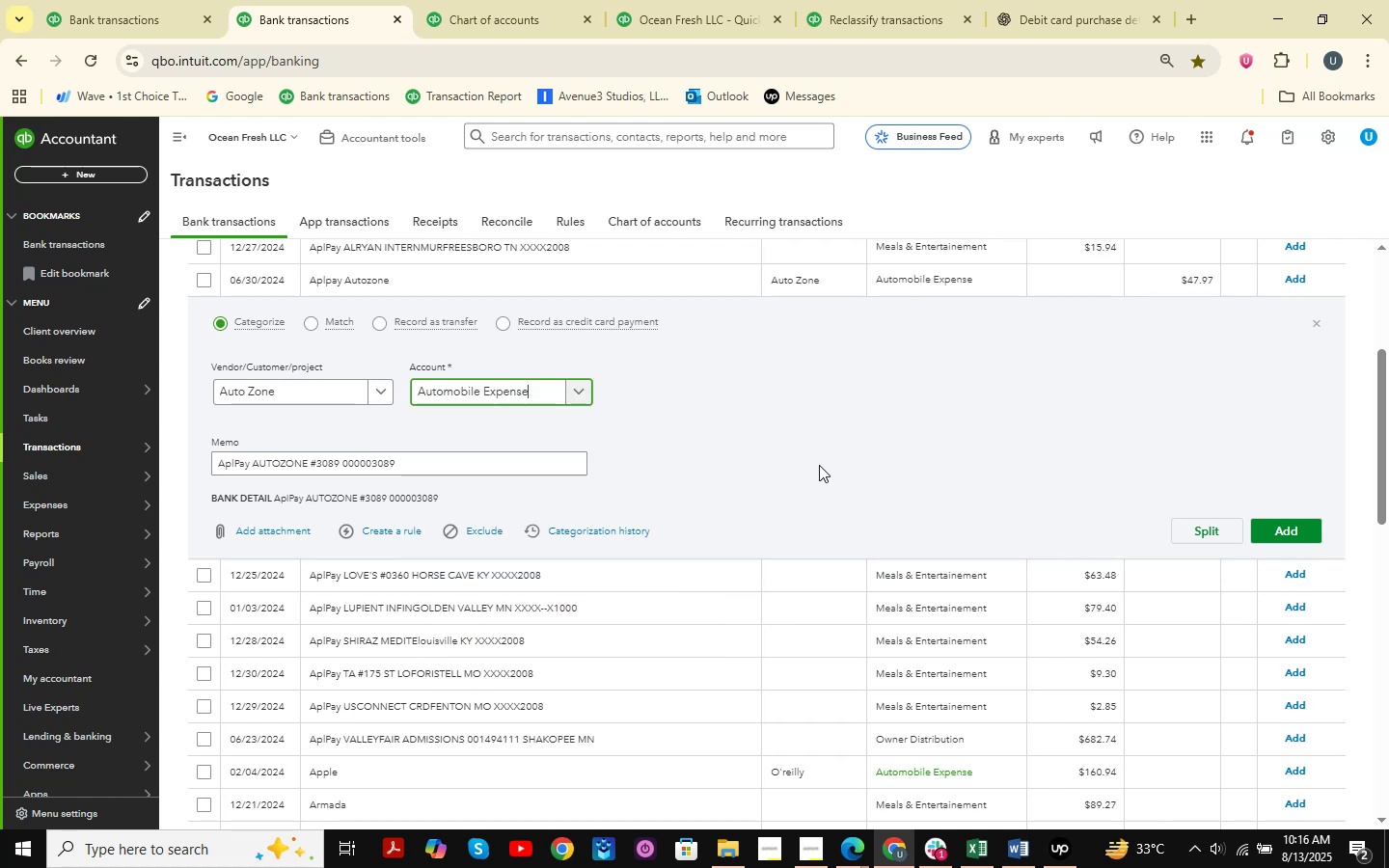 
scroll: coordinate [783, 475], scroll_direction: up, amount: 1.0
 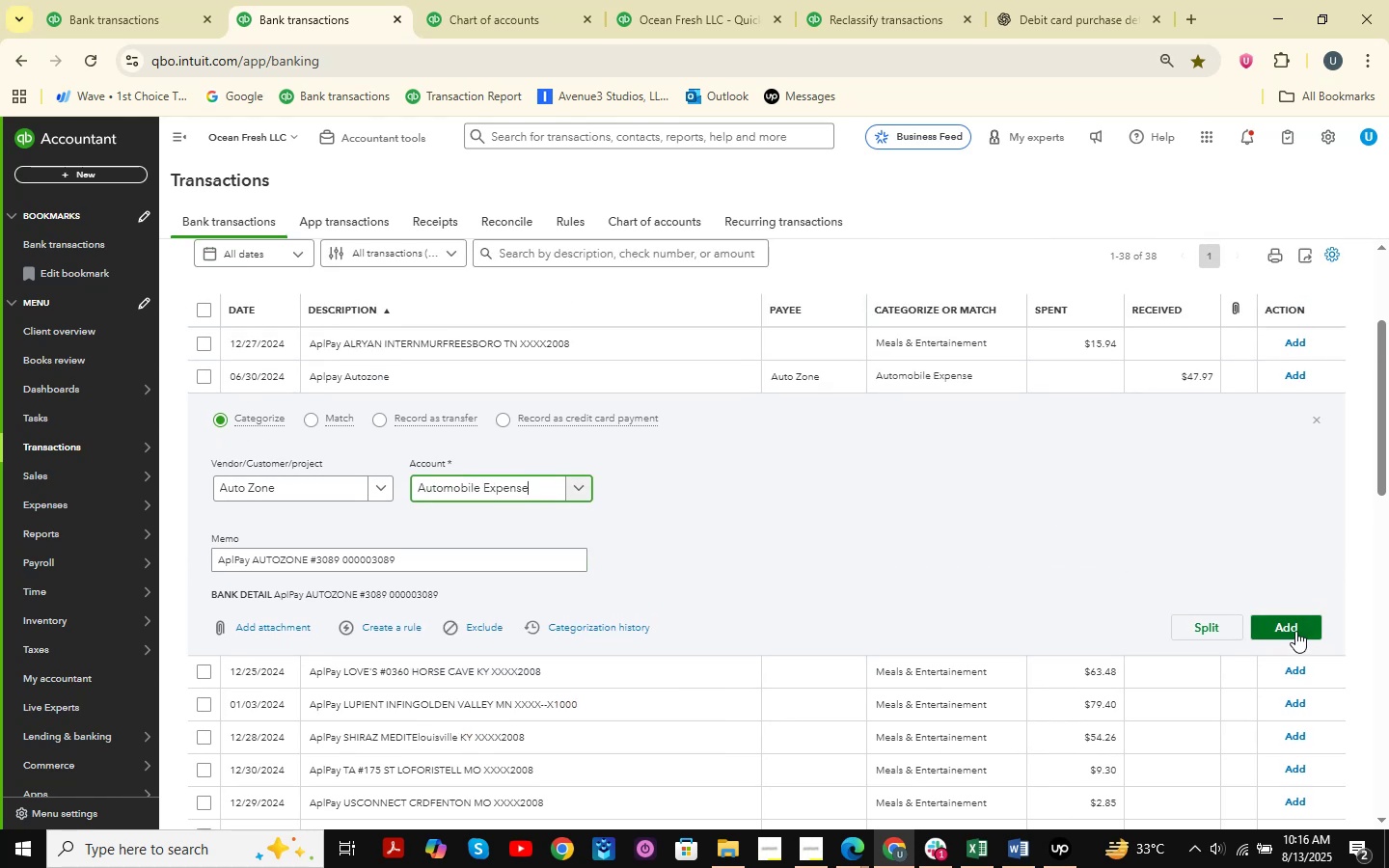 
mouse_move([512, 560])
 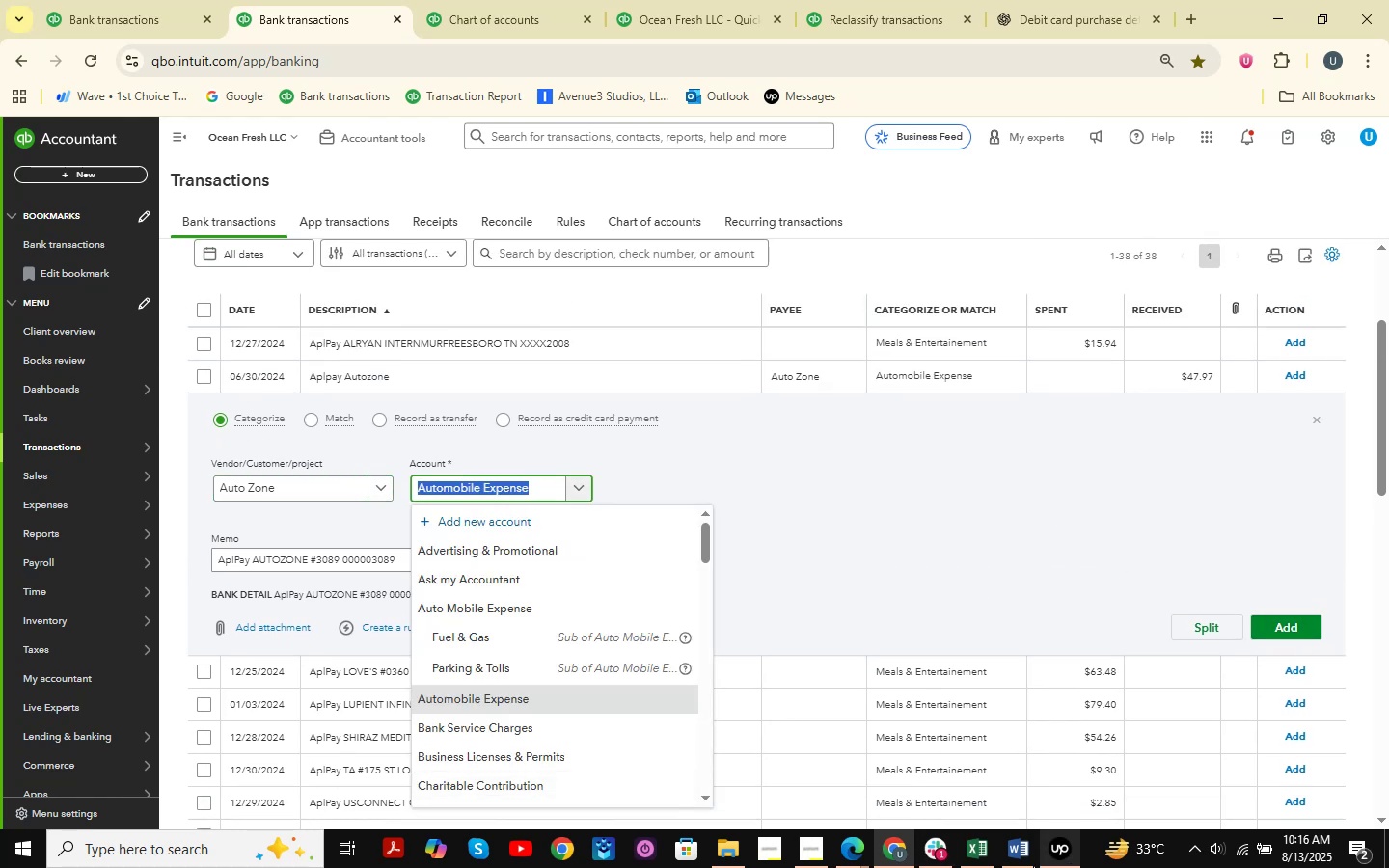 
left_click([965, 843])
 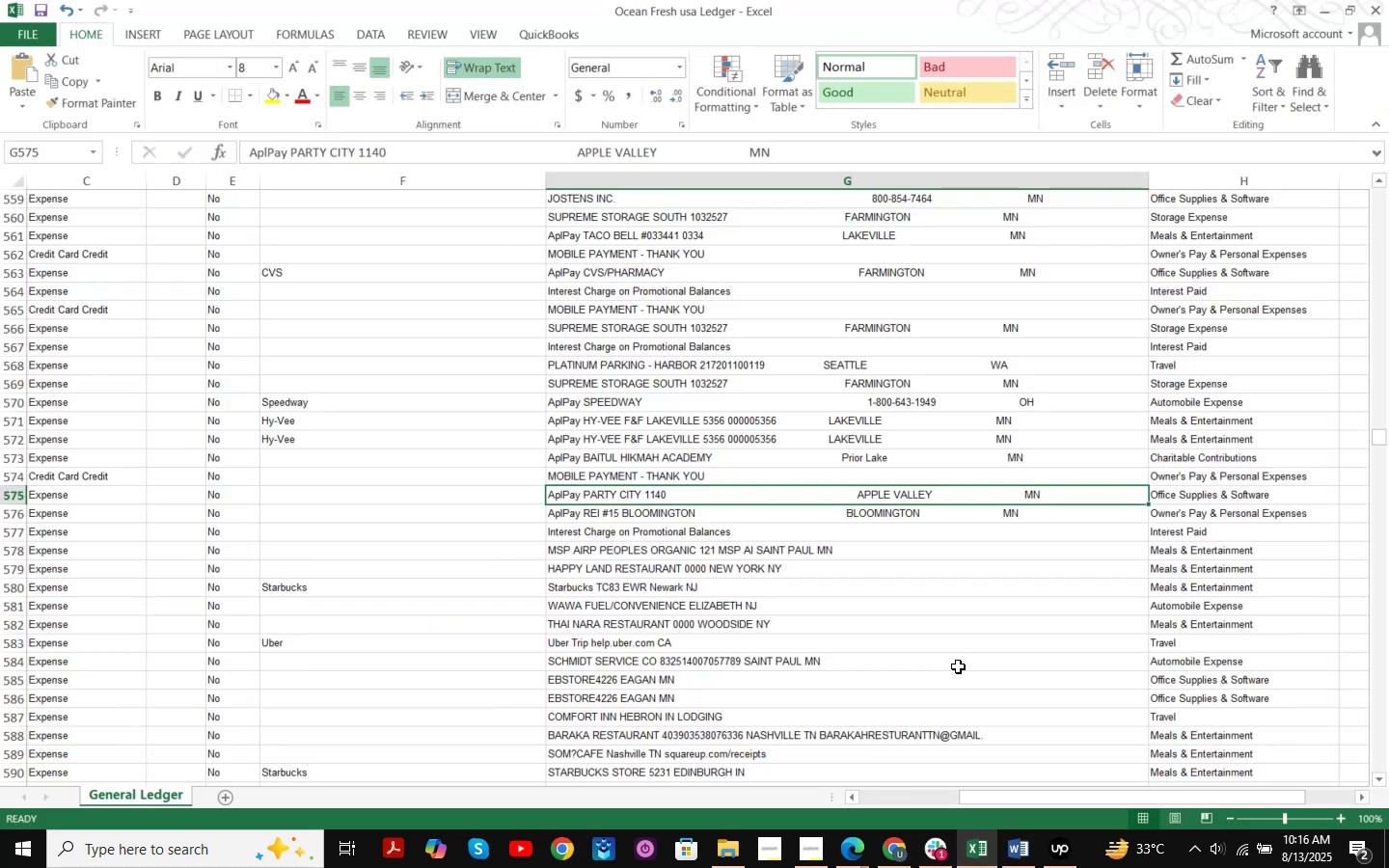 
key(Control+F)
 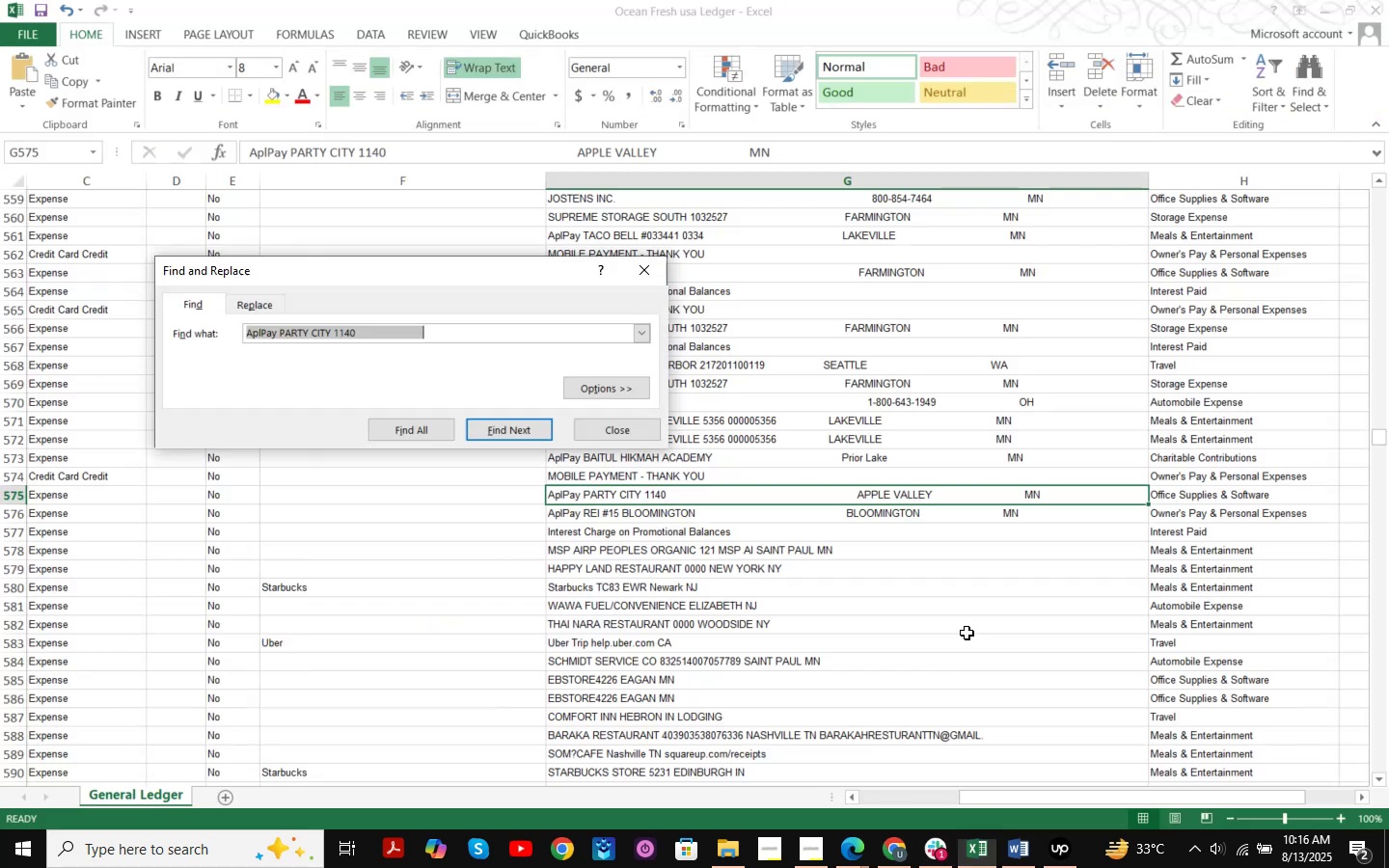 
key(Control+ControlLeft)
 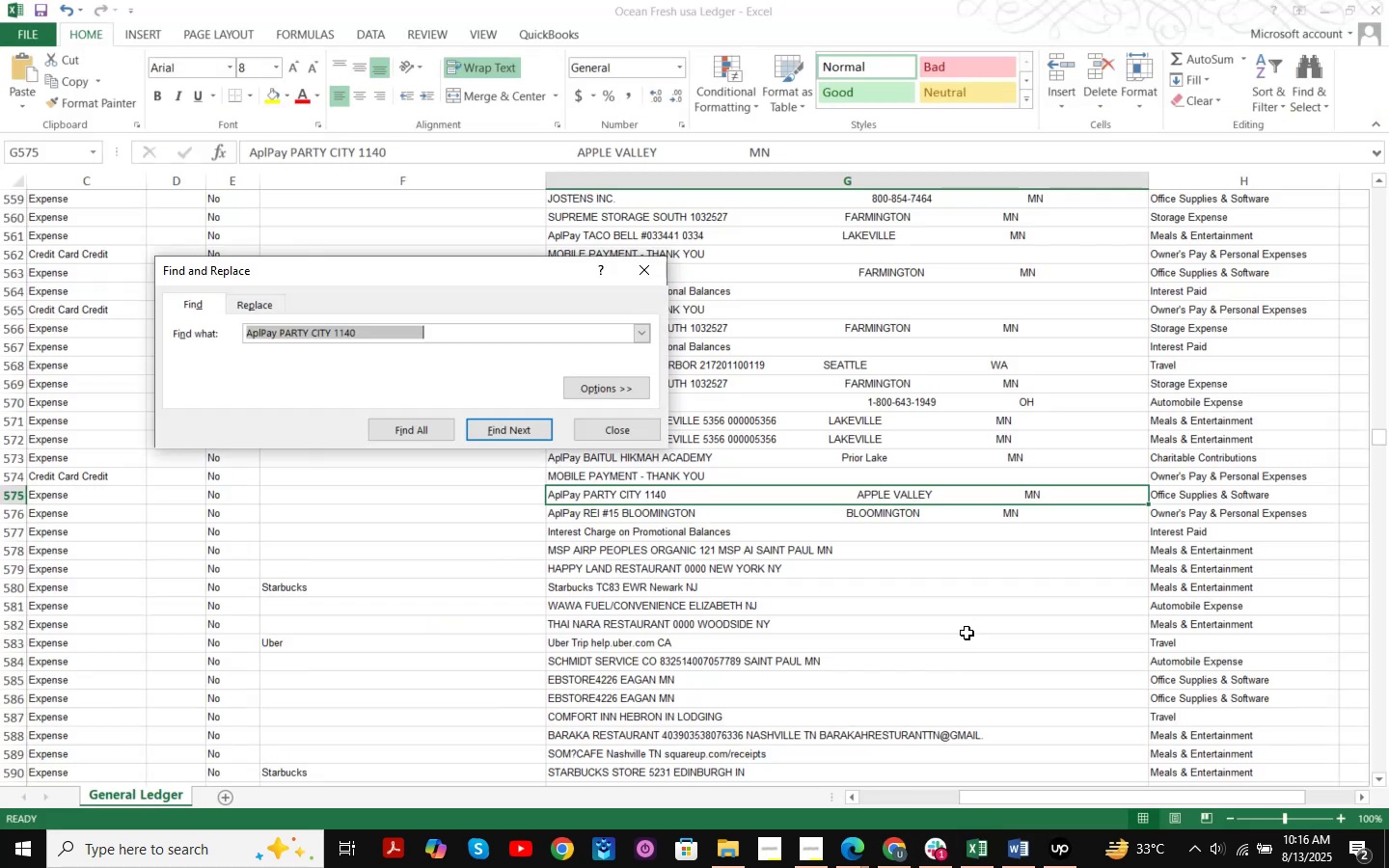 
key(Control+V)
 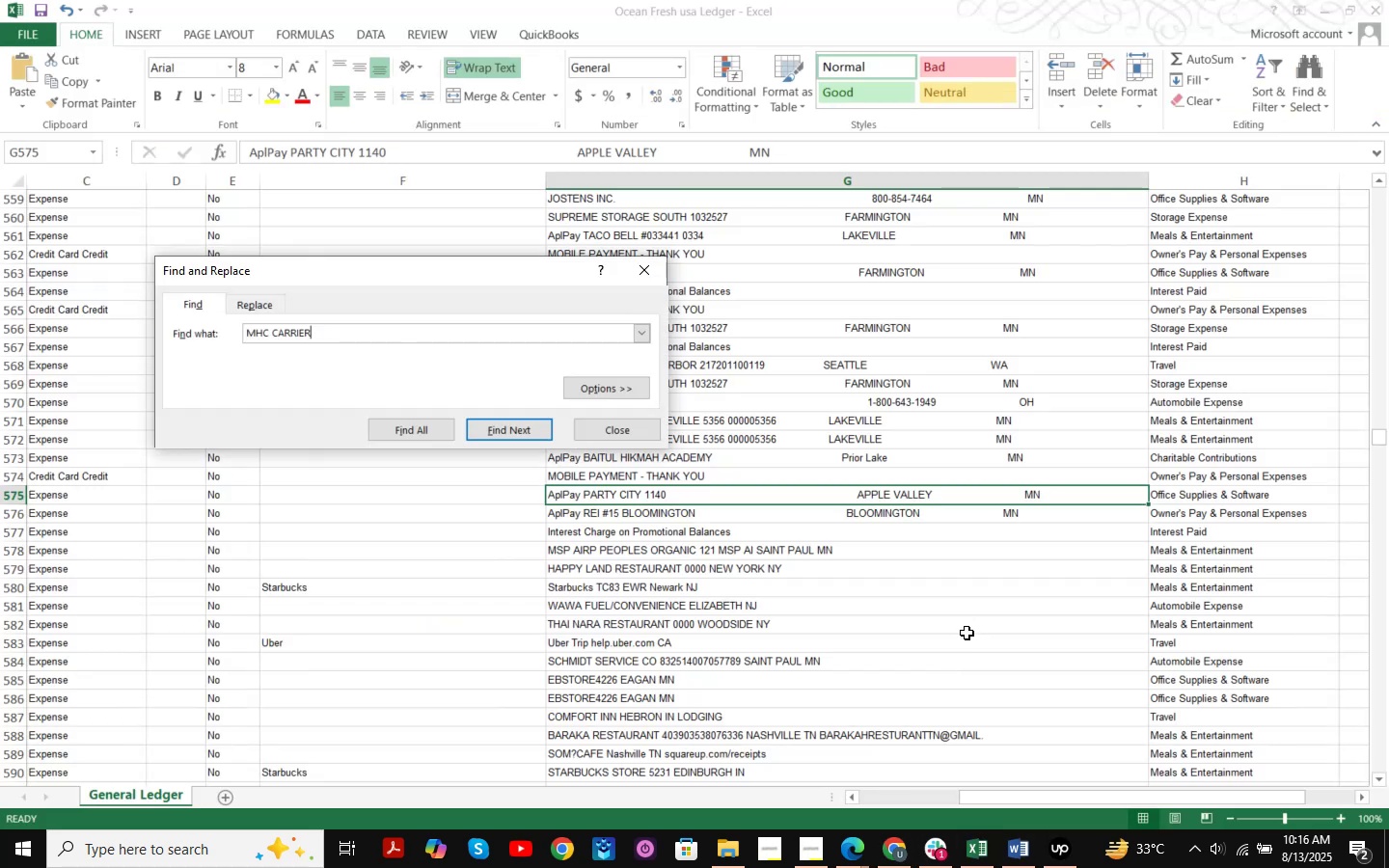 
key(NumpadEnter)
 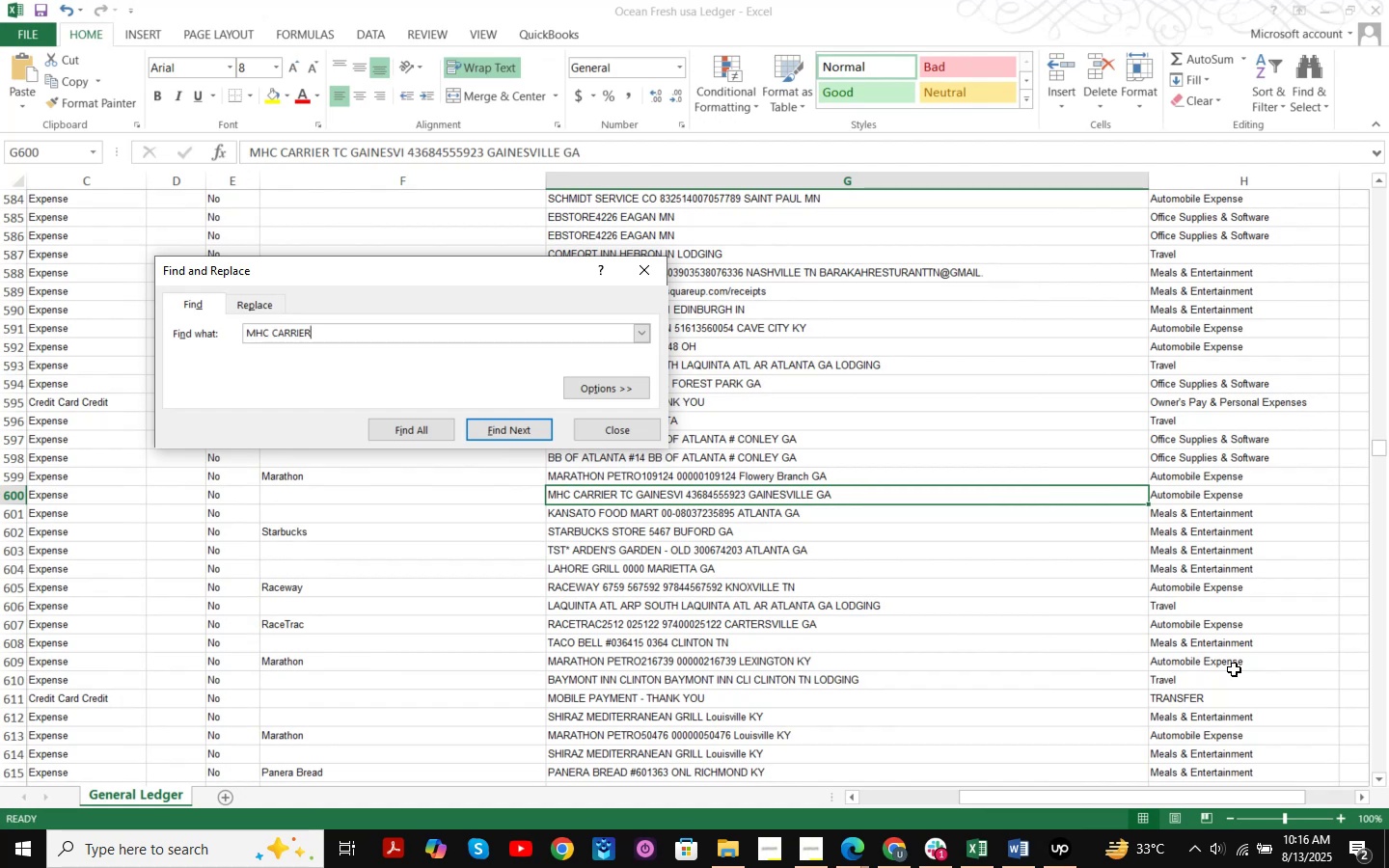 
wait(14.22)
 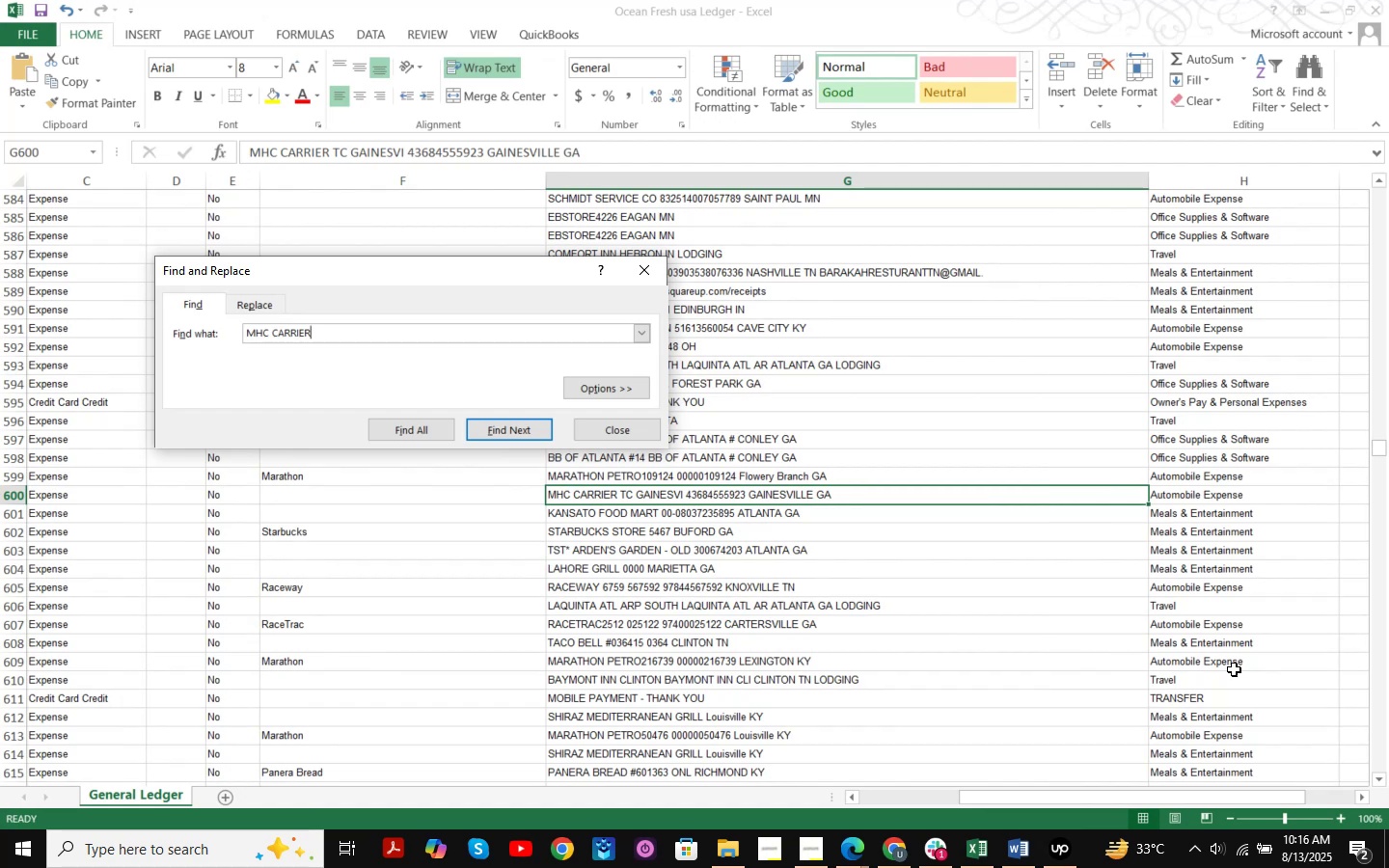 
left_click([592, 428])
 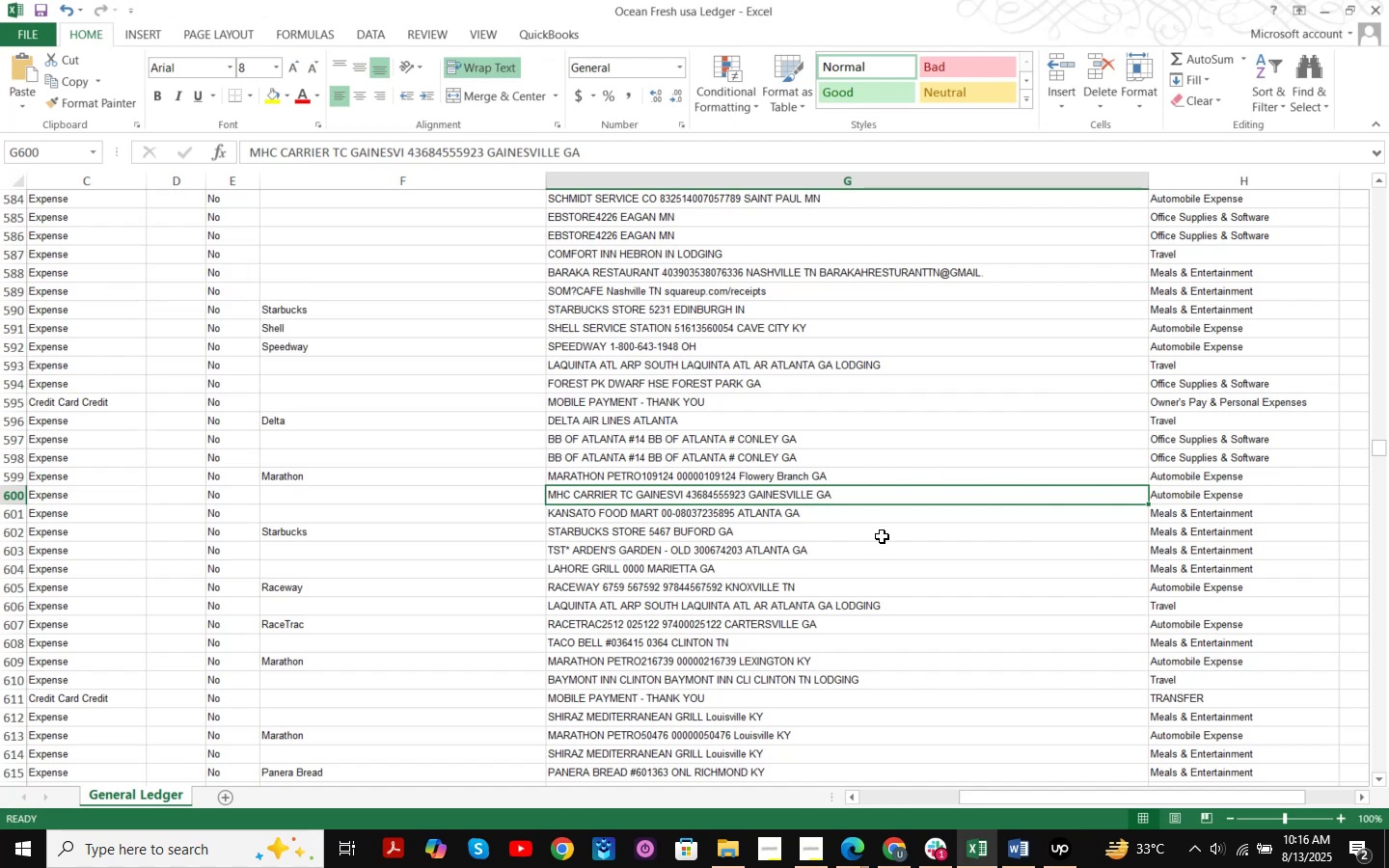 
scroll: coordinate [841, 566], scroll_direction: up, amount: 11.0
 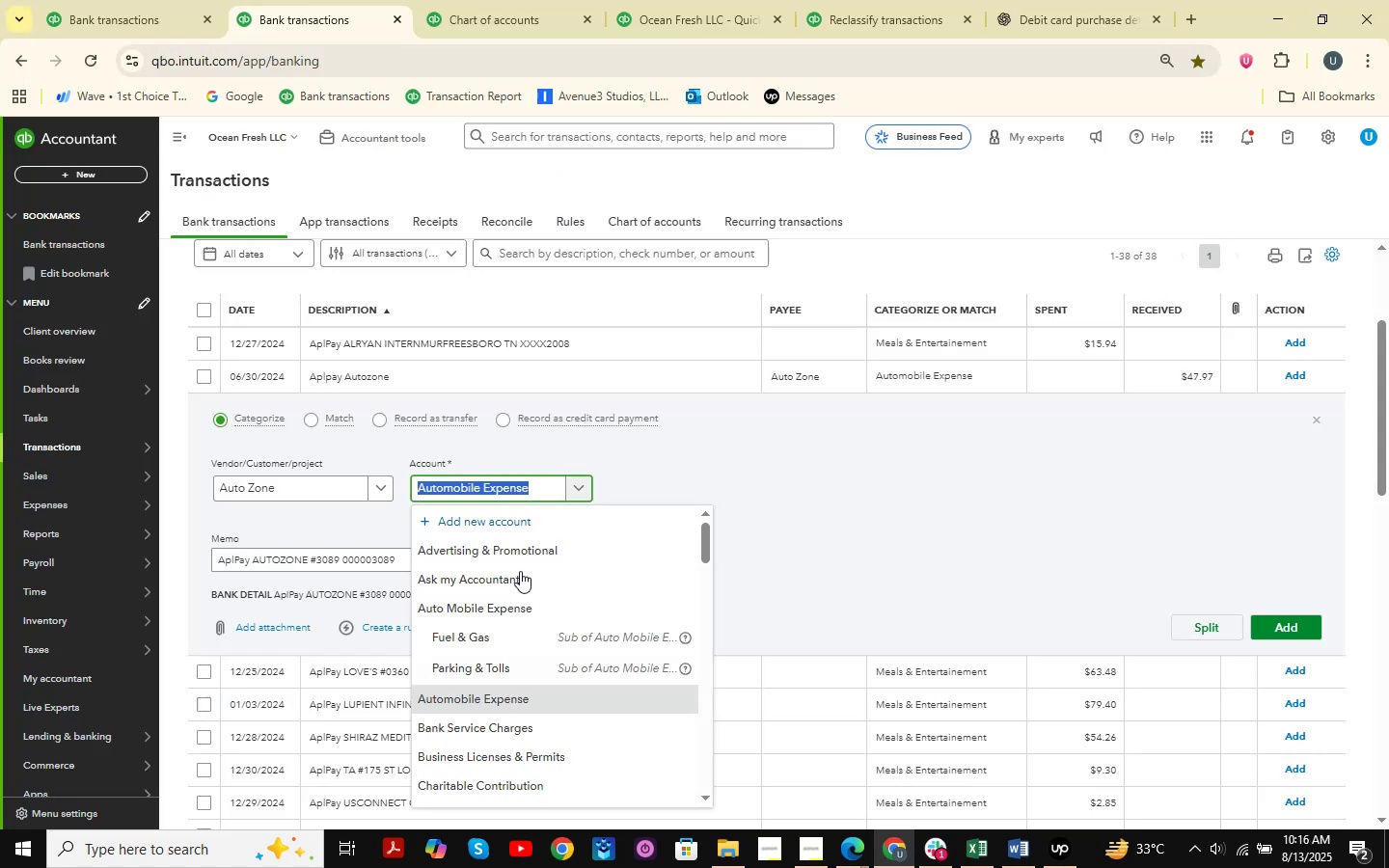 
left_click([868, 541])
 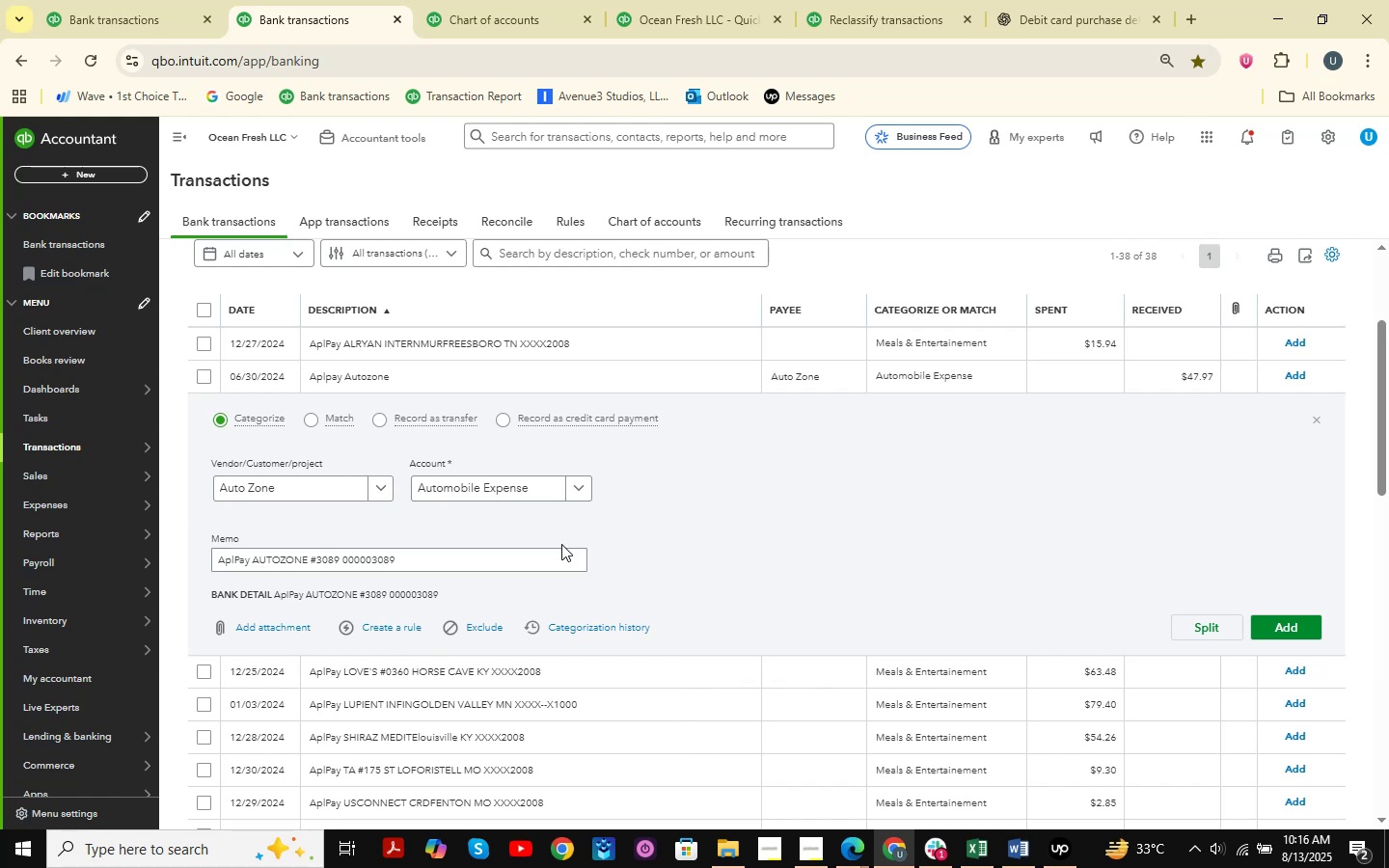 
wait(20.76)
 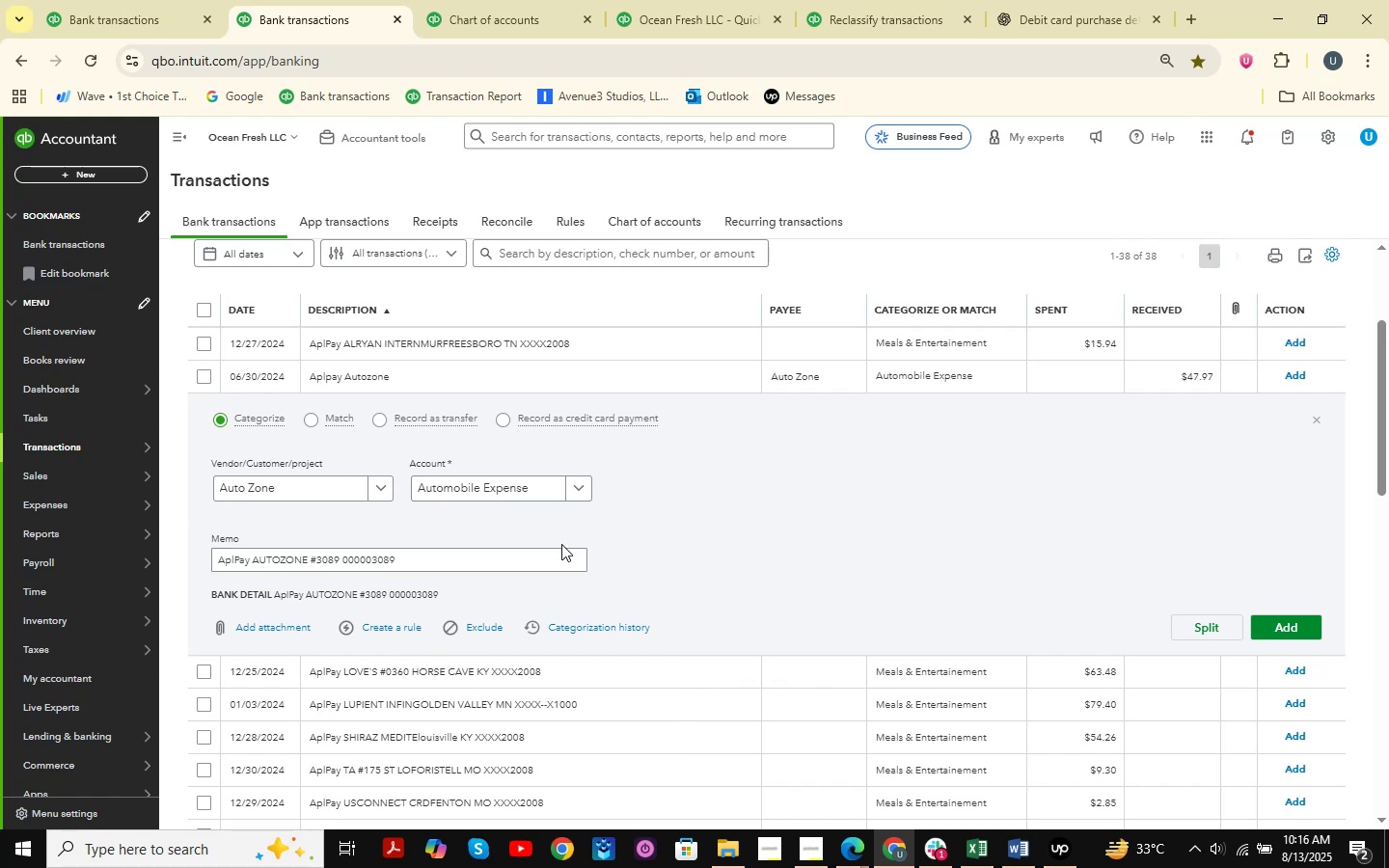 
left_click([395, 556])
 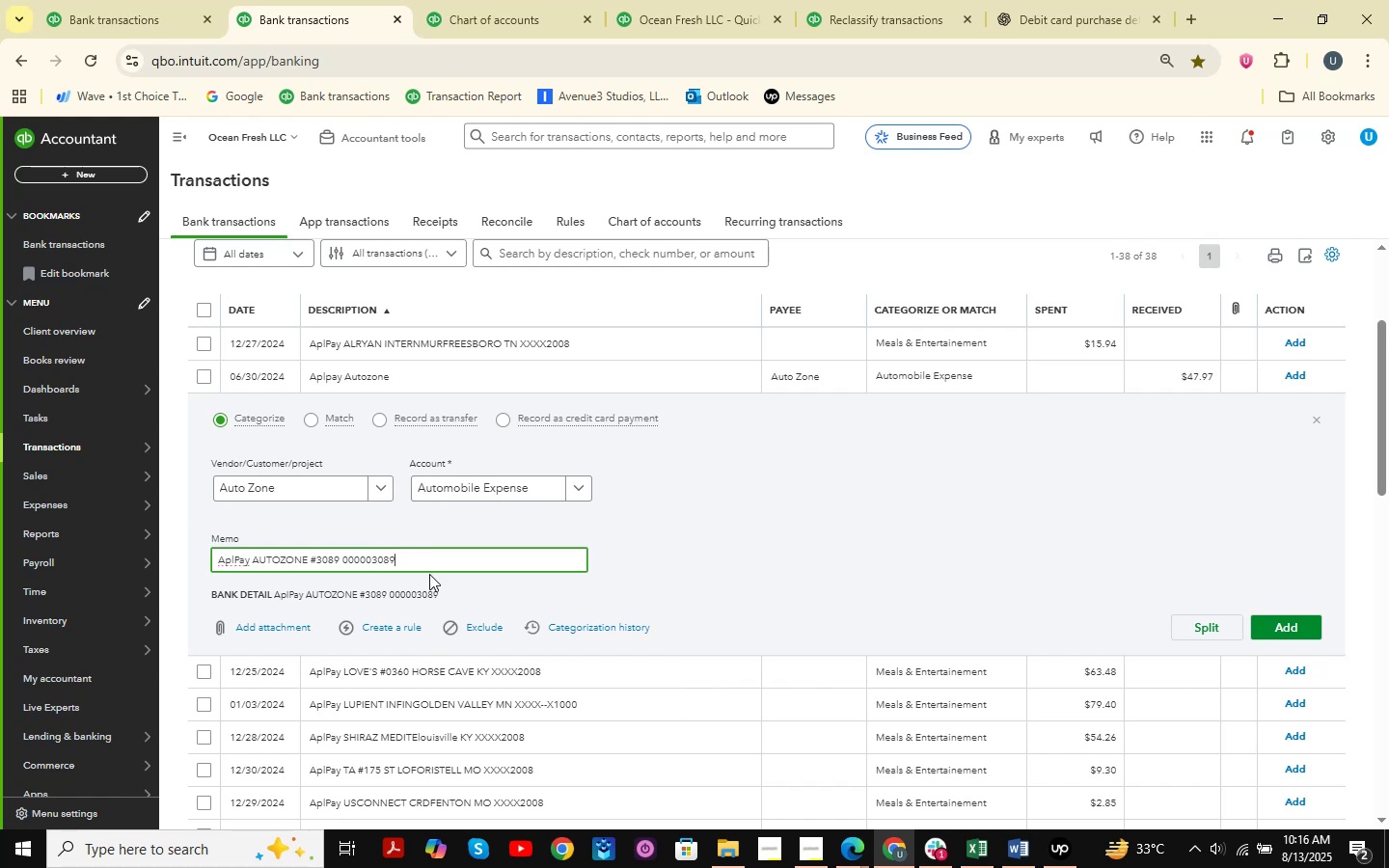 
left_click_drag(start_coordinate=[442, 574], to_coordinate=[435, 571])
 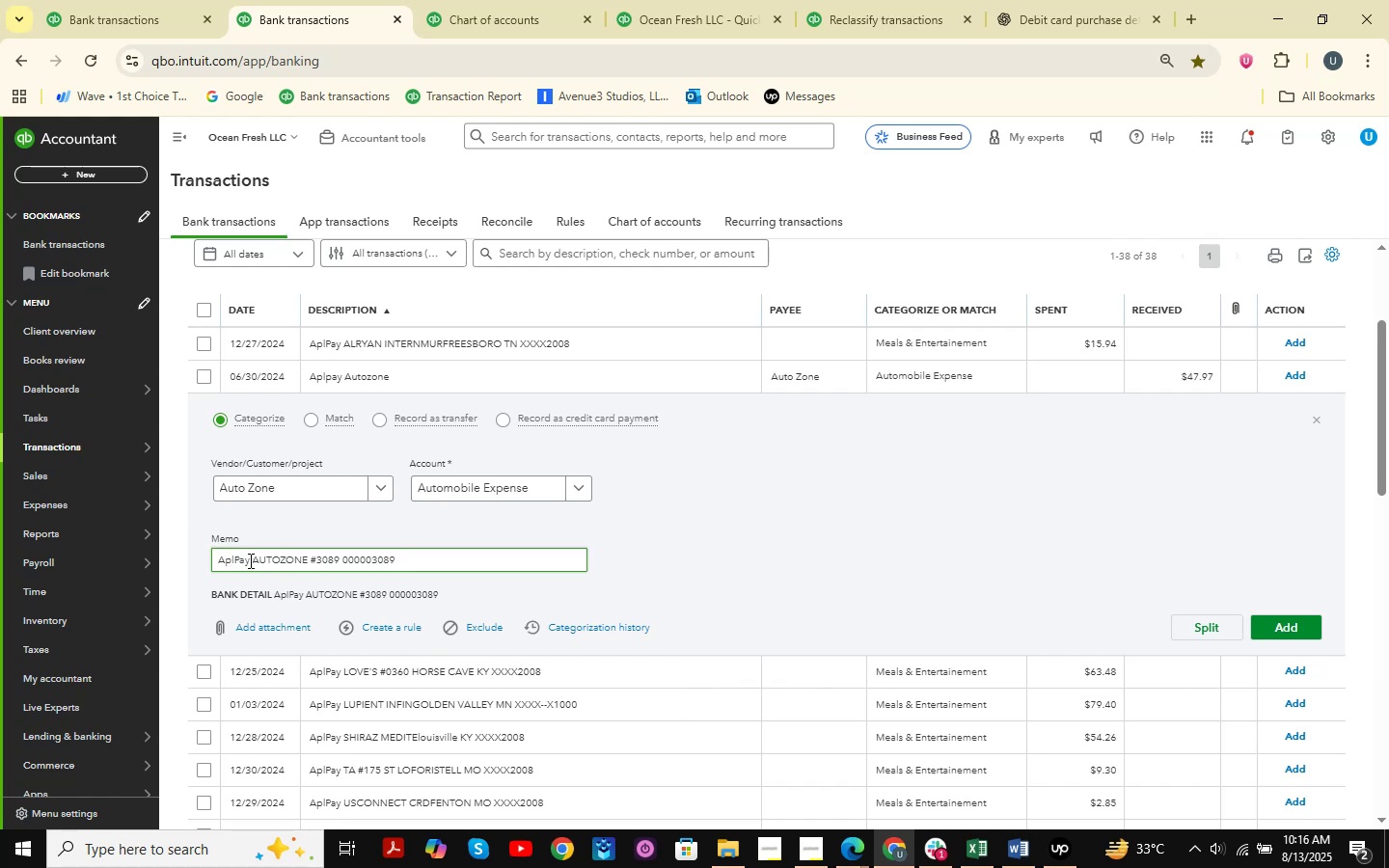 
left_click_drag(start_coordinate=[252, 559], to_coordinate=[308, 564])
 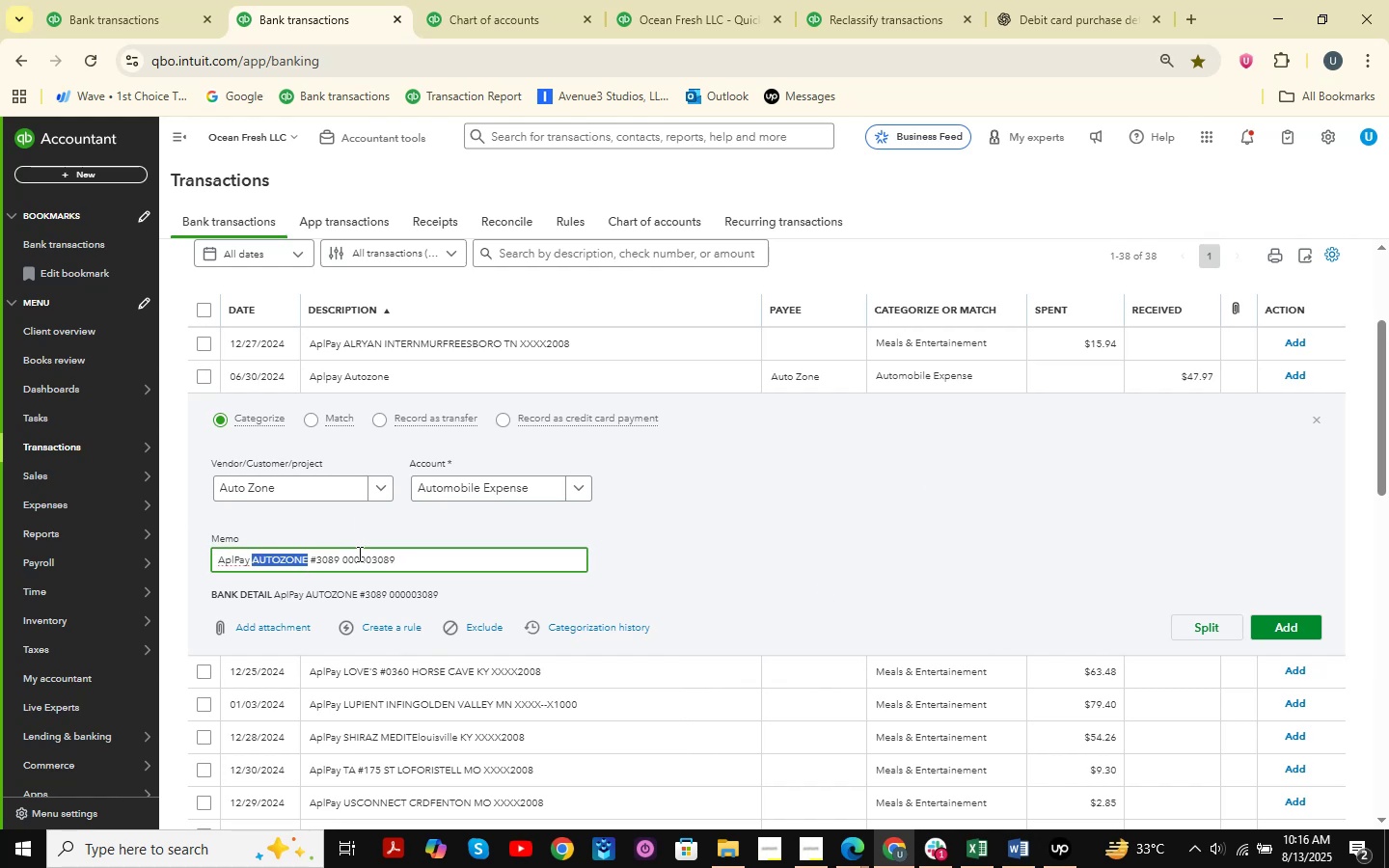 
key(Control+C)
 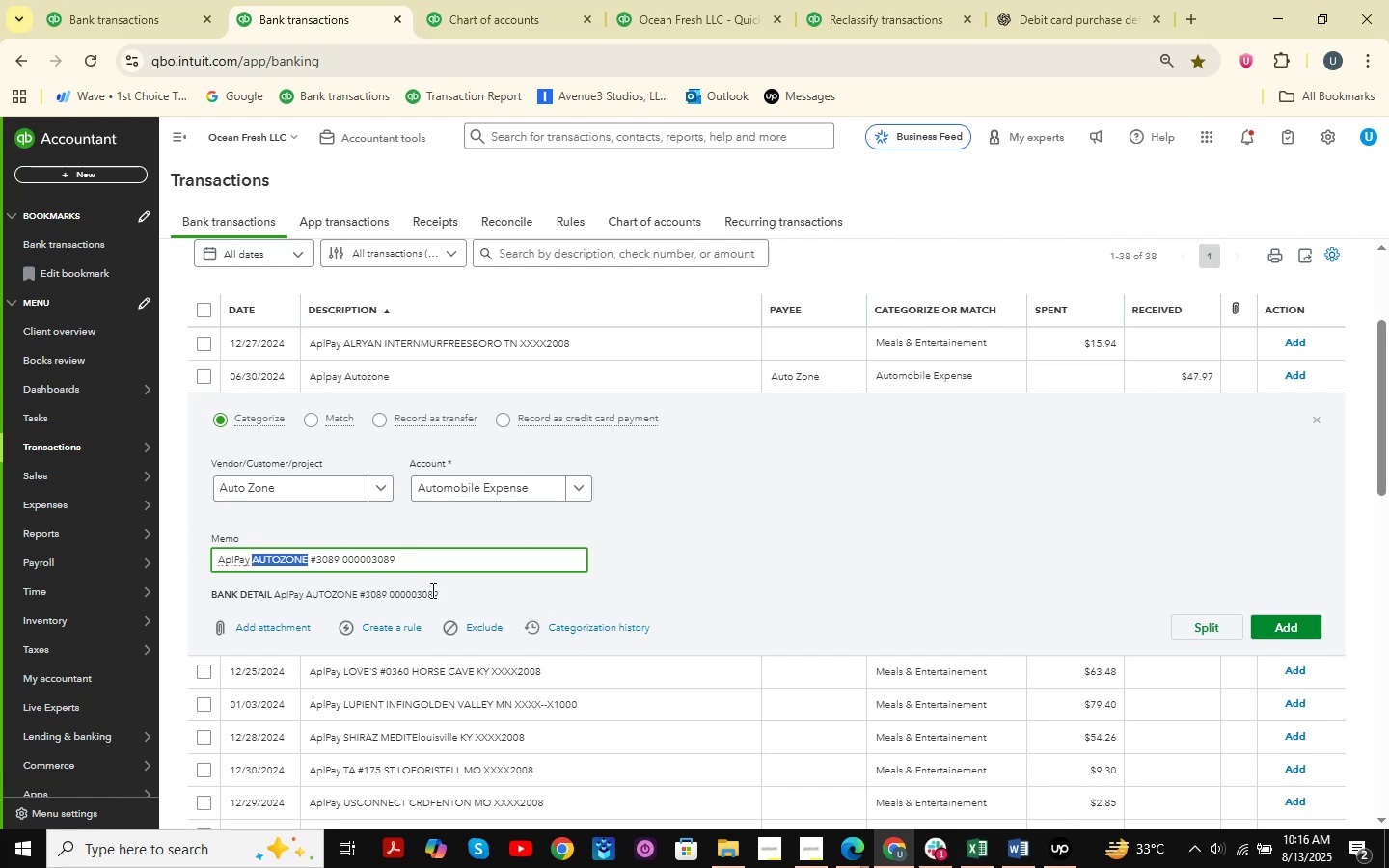 
left_click_drag(start_coordinate=[463, 561], to_coordinate=[0, 513])
 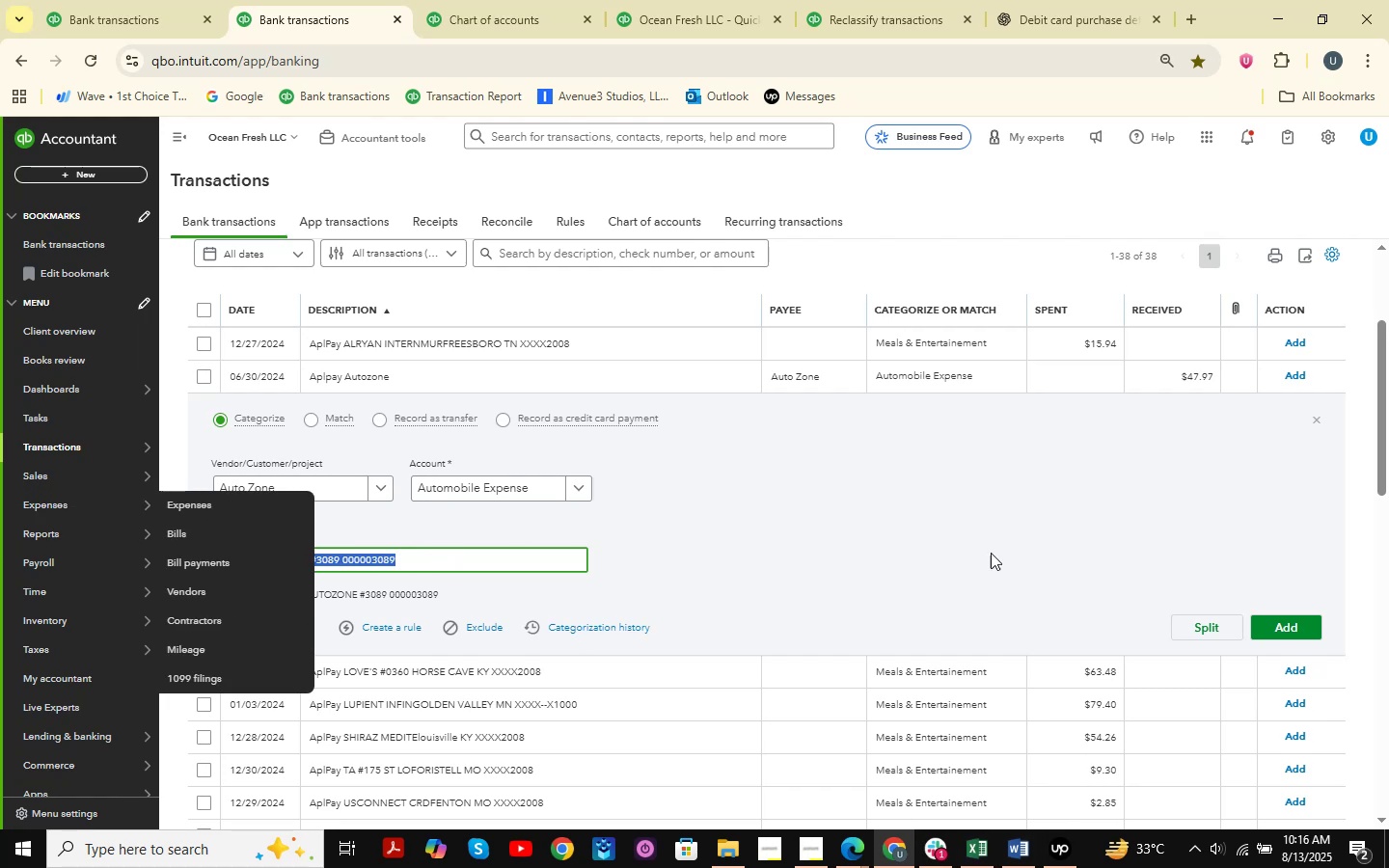 
key(Control+C)
 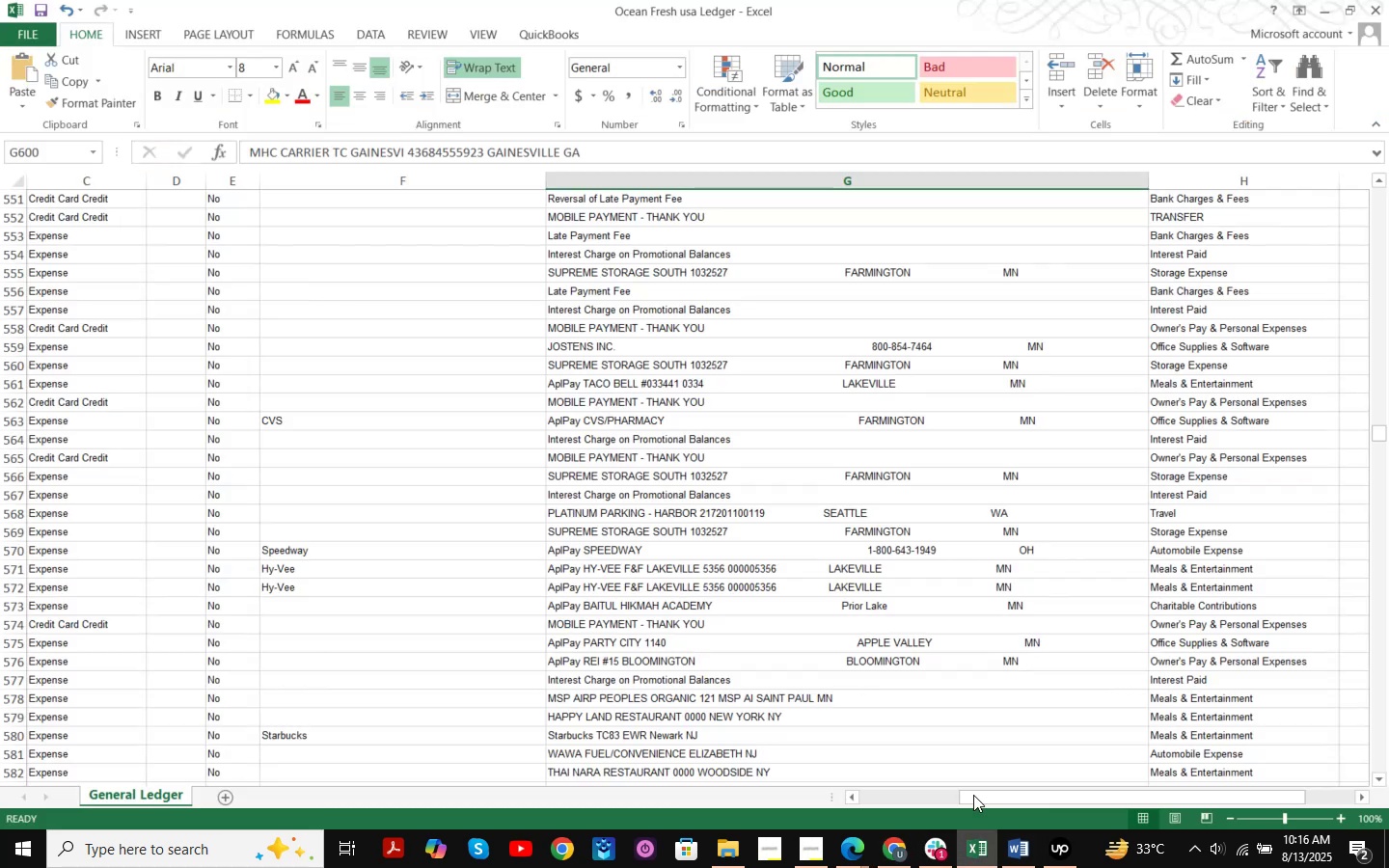 
key(Control+ControlLeft)
 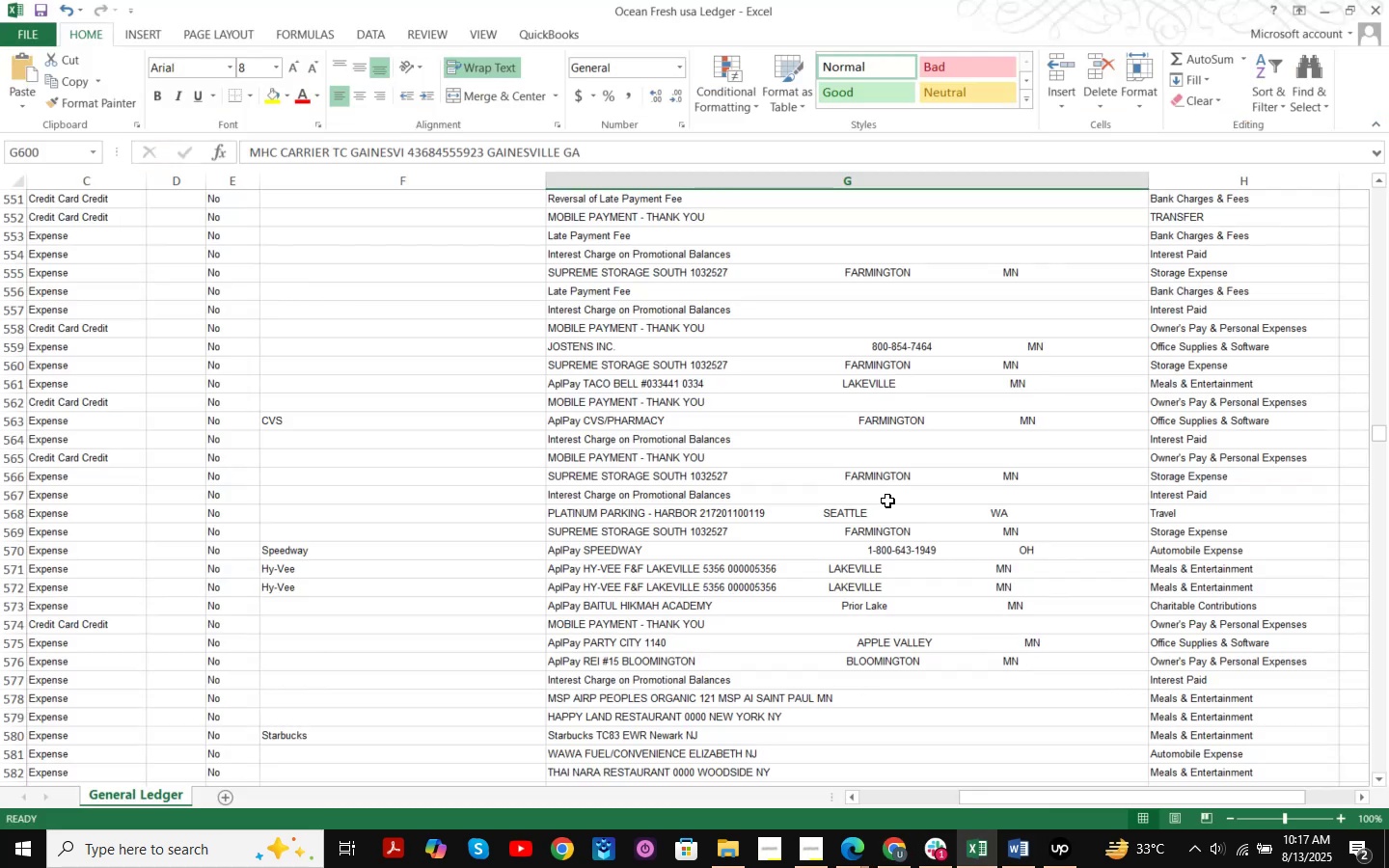 
key(F)
 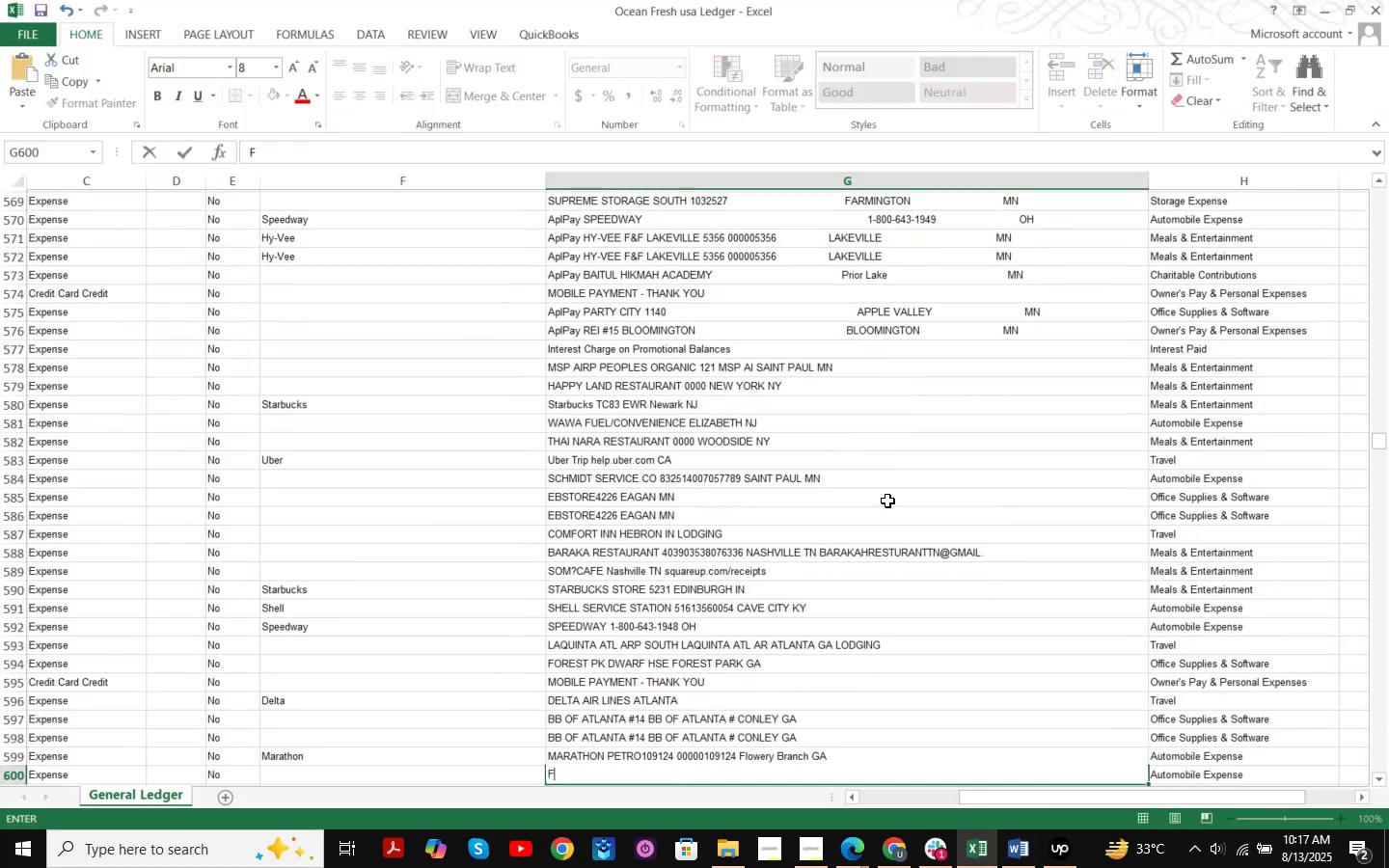 
key(Control+ControlLeft)
 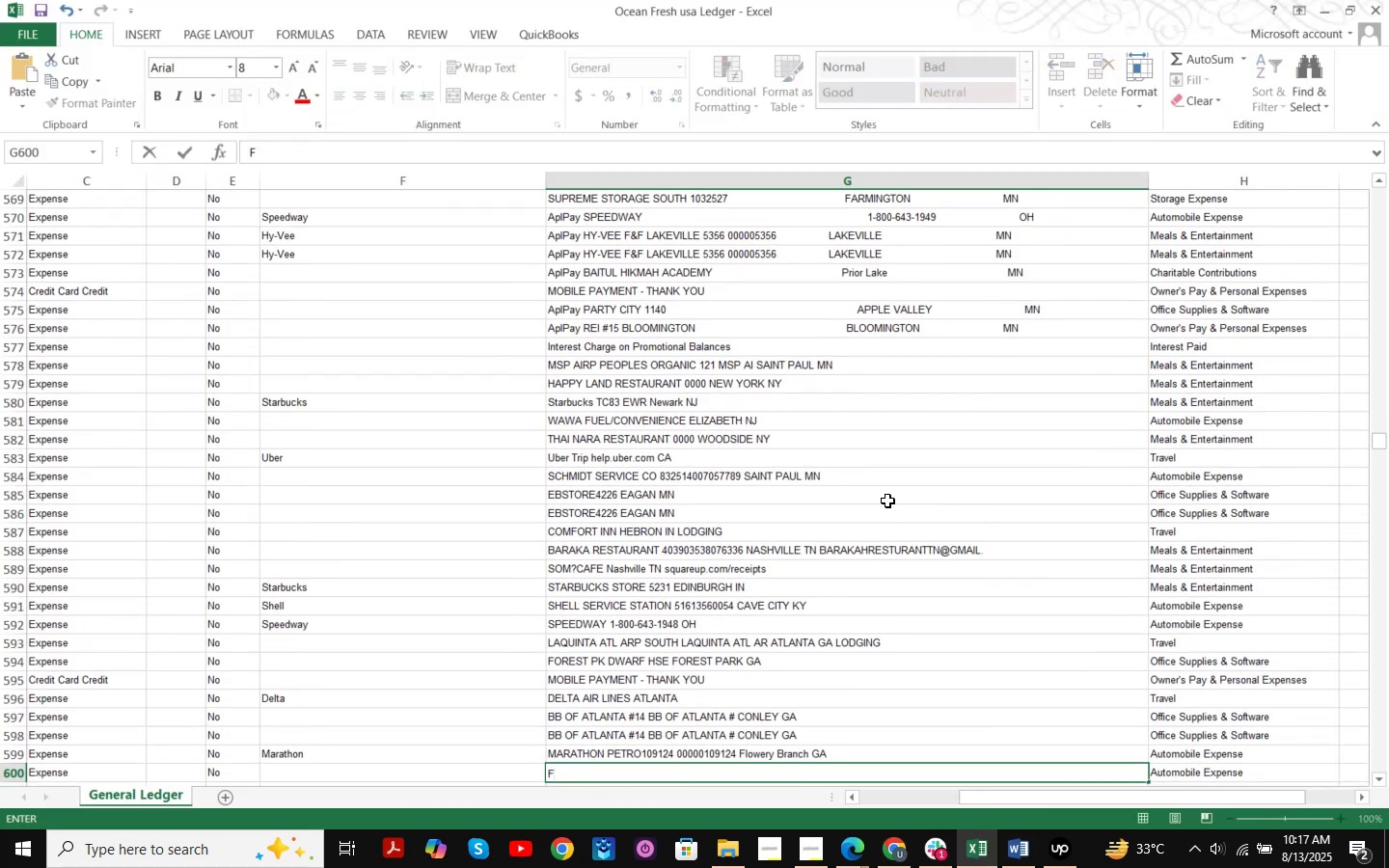 
key(Escape)
 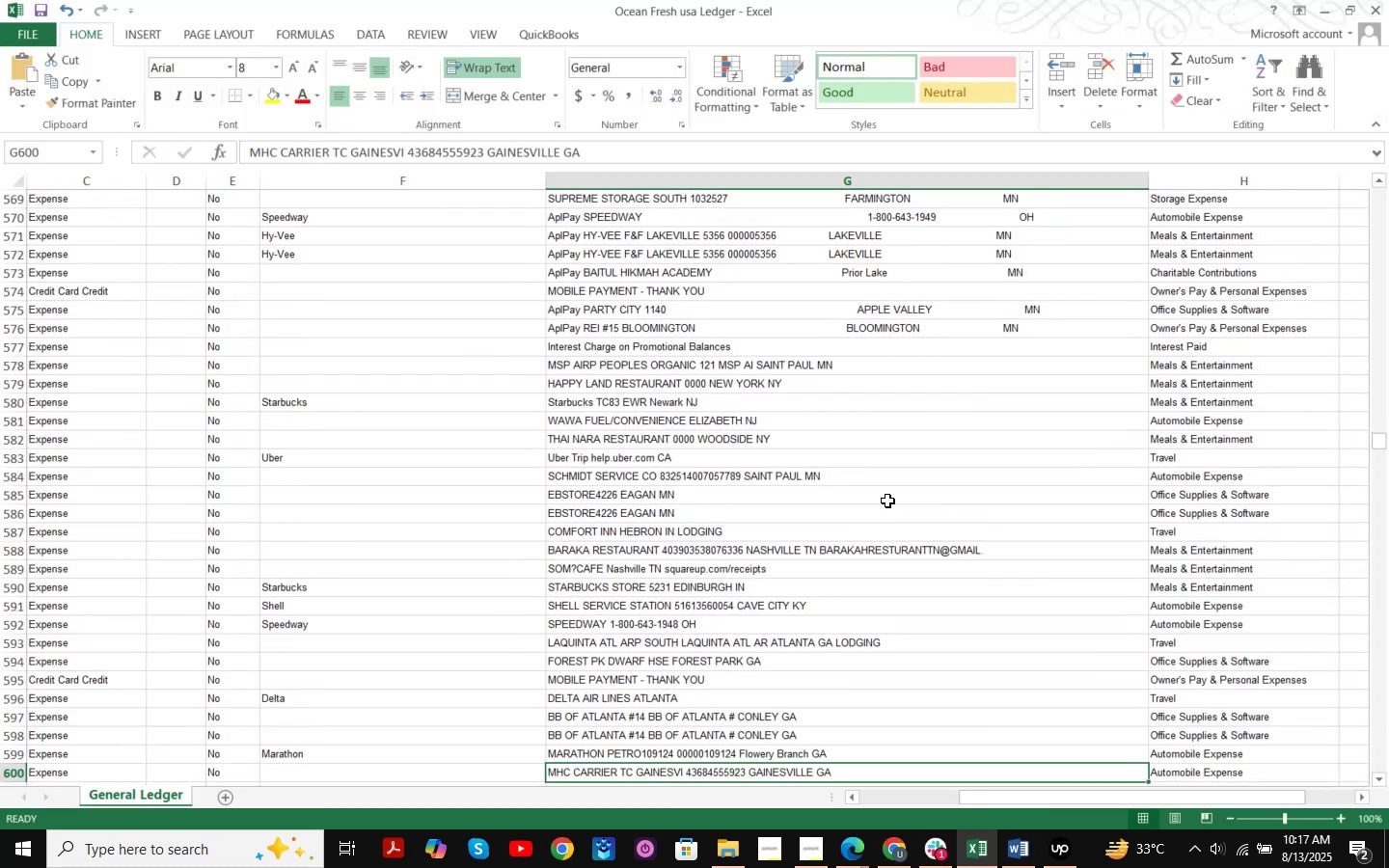 
key(Control+F)
 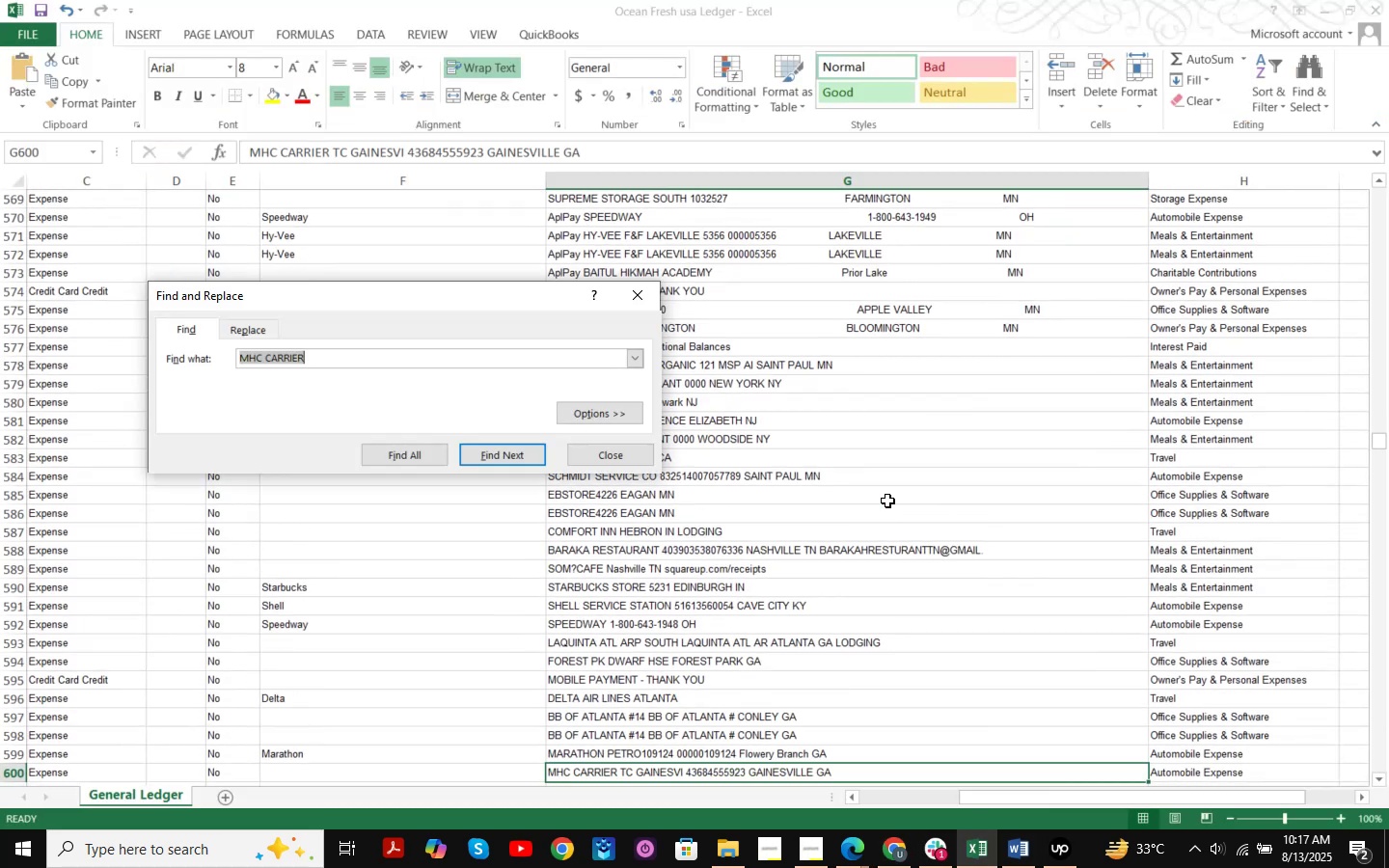 
key(Control+ControlLeft)
 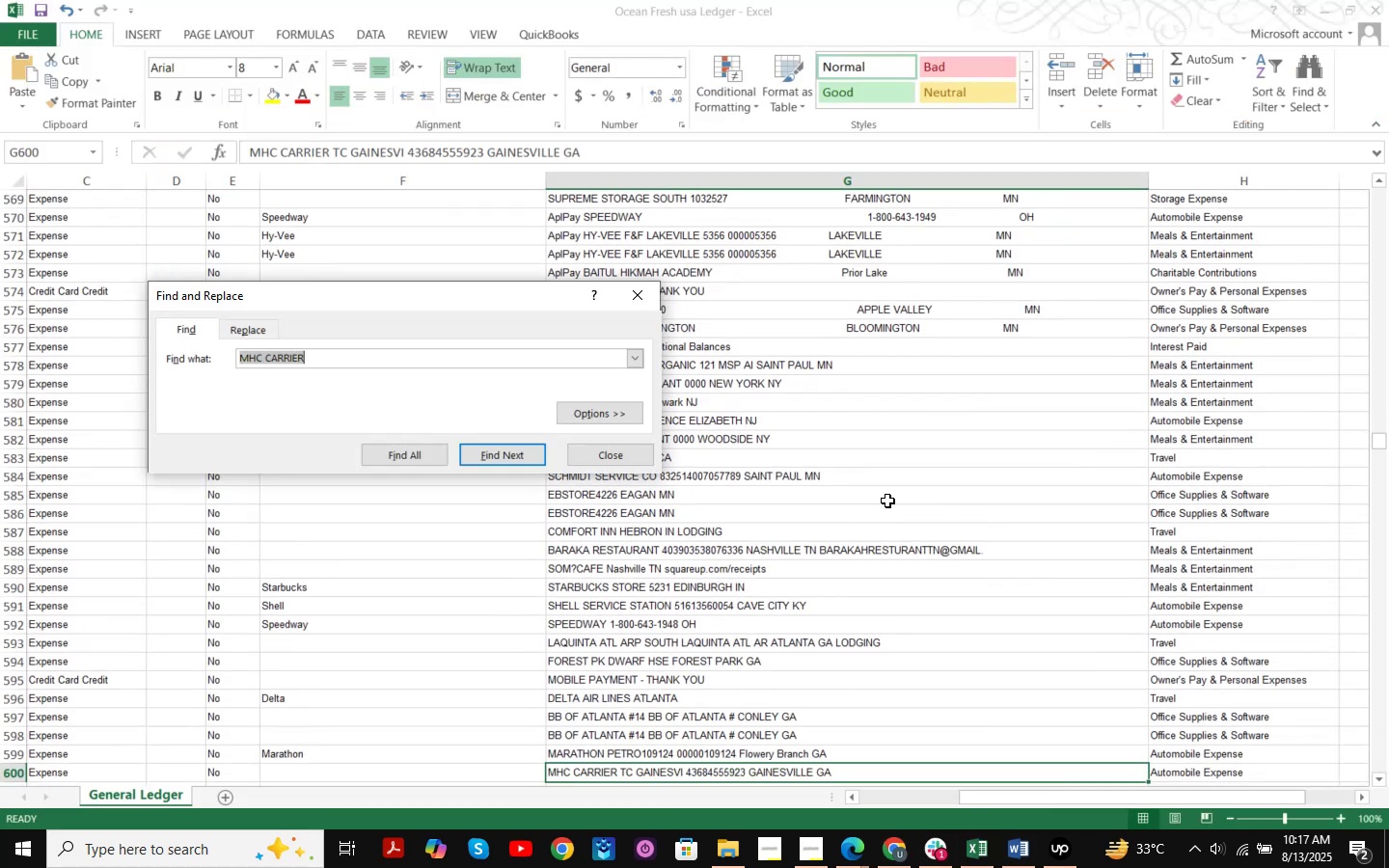 
key(Control+V)
 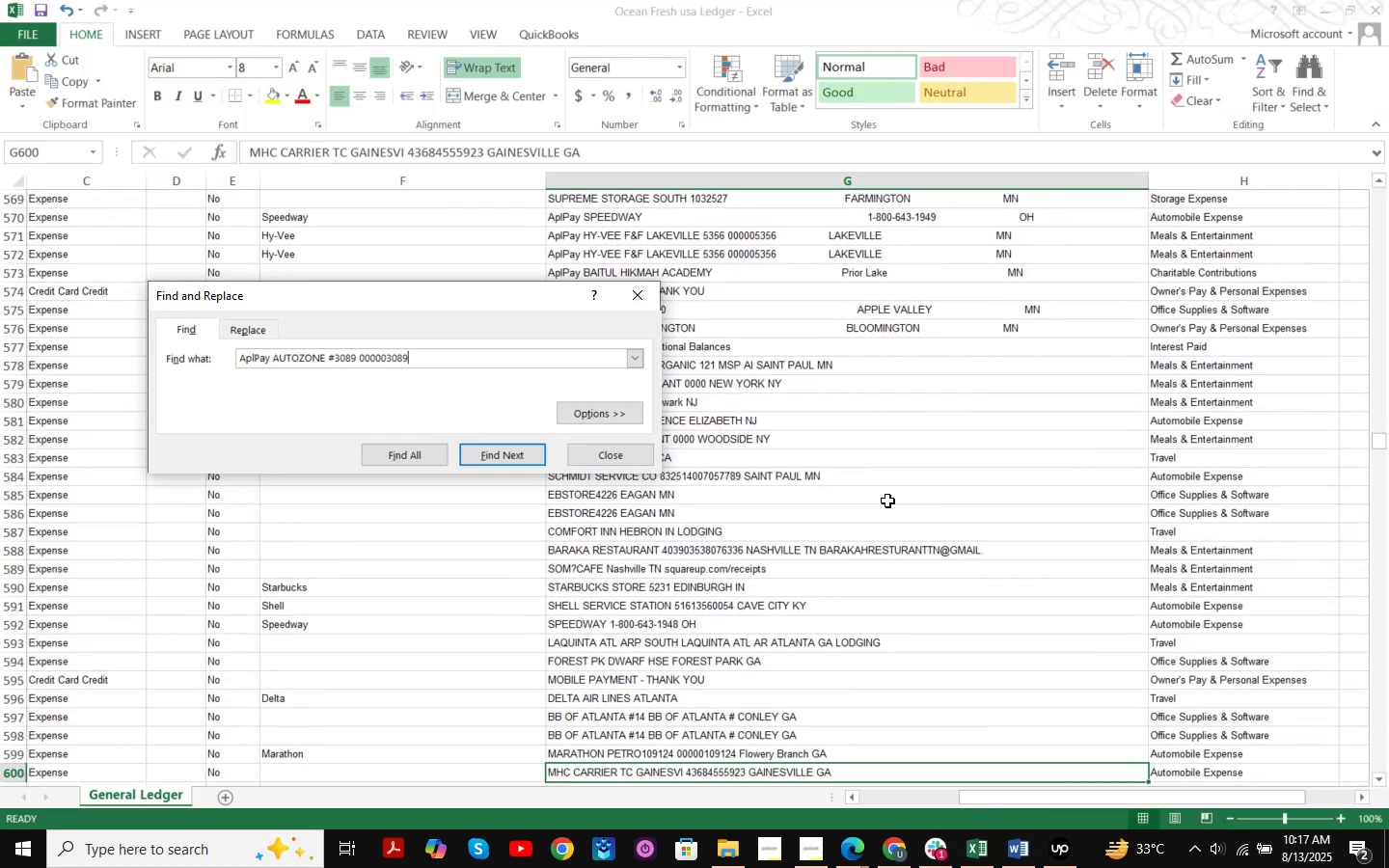 
key(NumpadDecimal)
 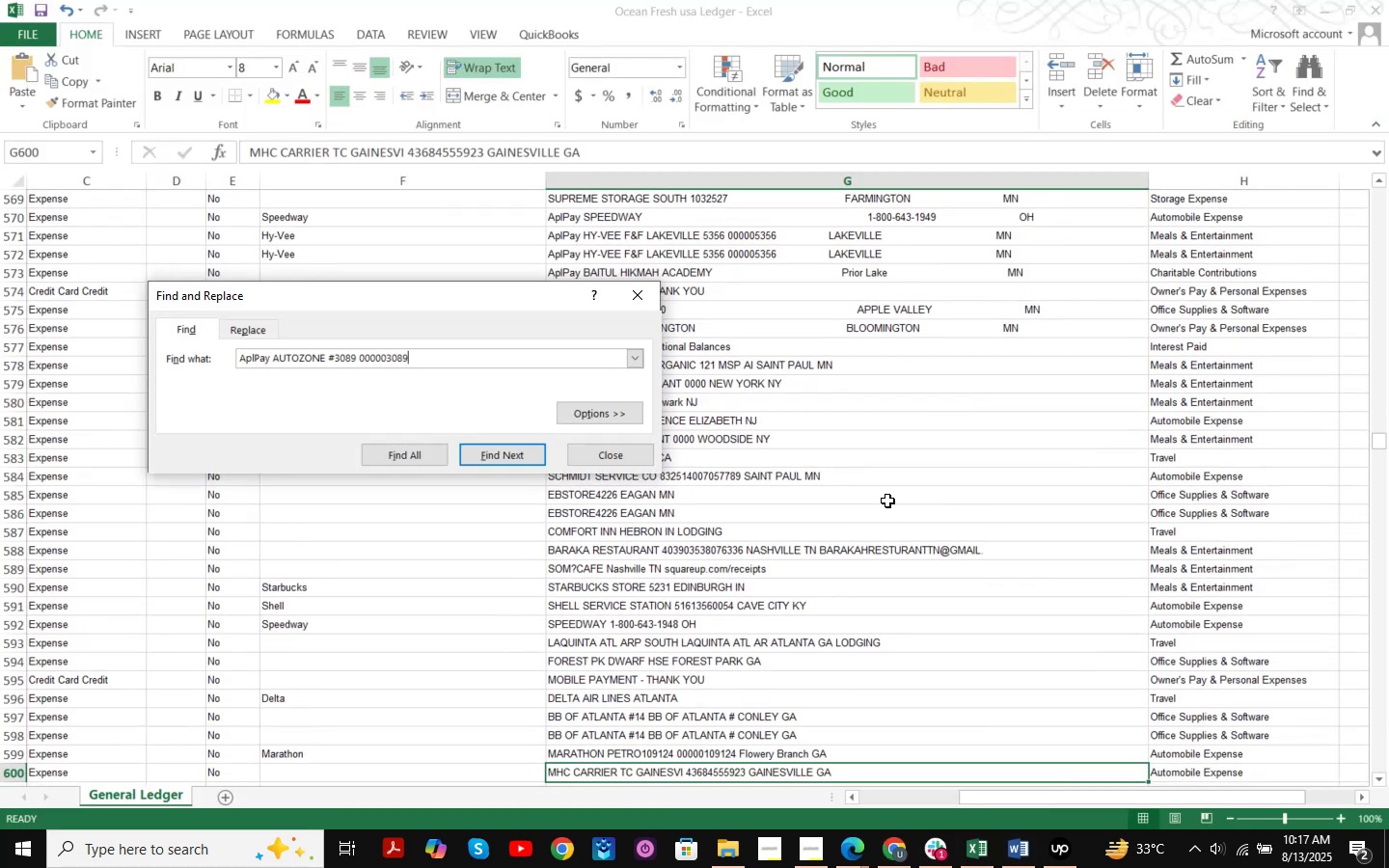 
key(NumpadEnter)
 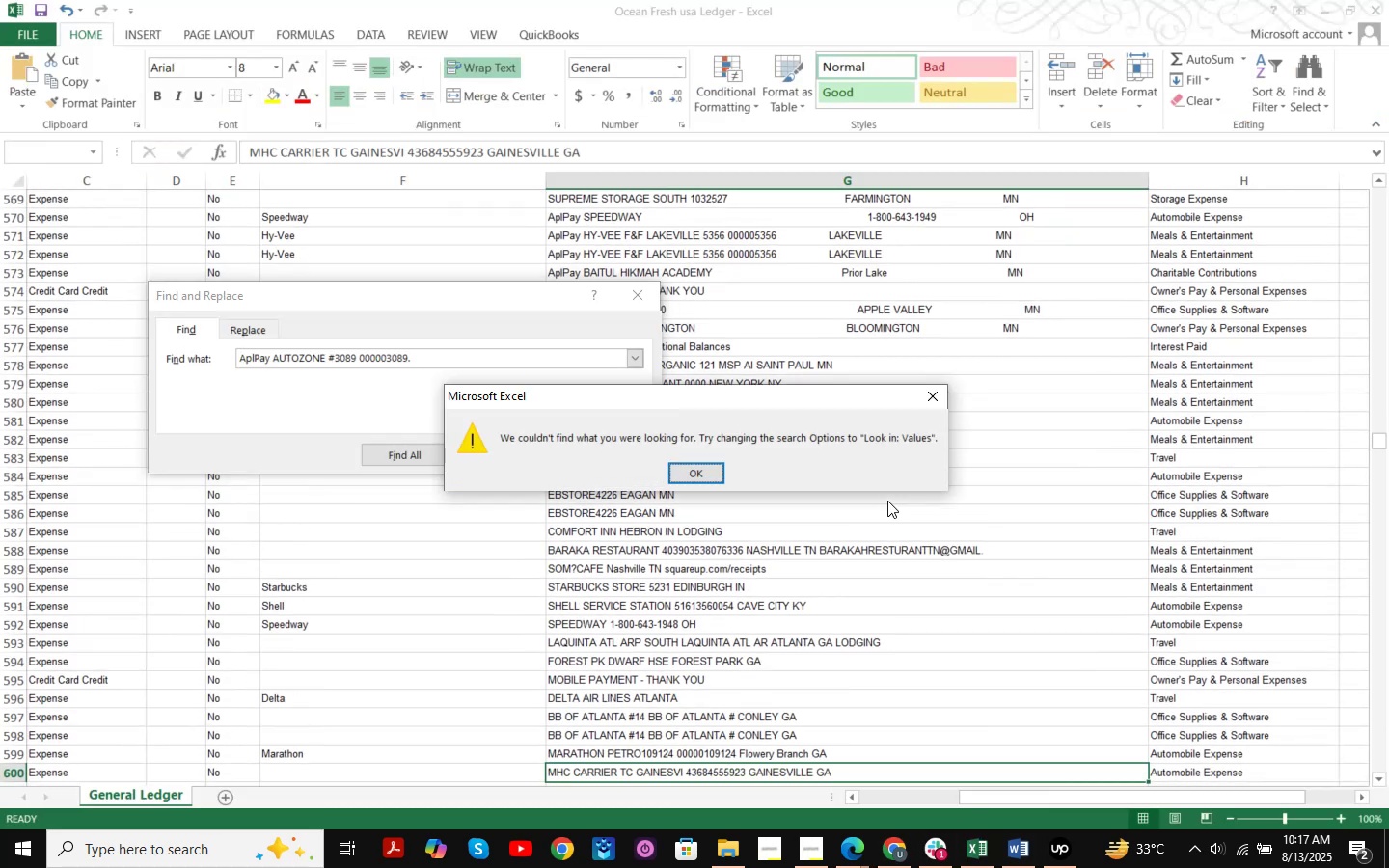 
key(NumpadEnter)
 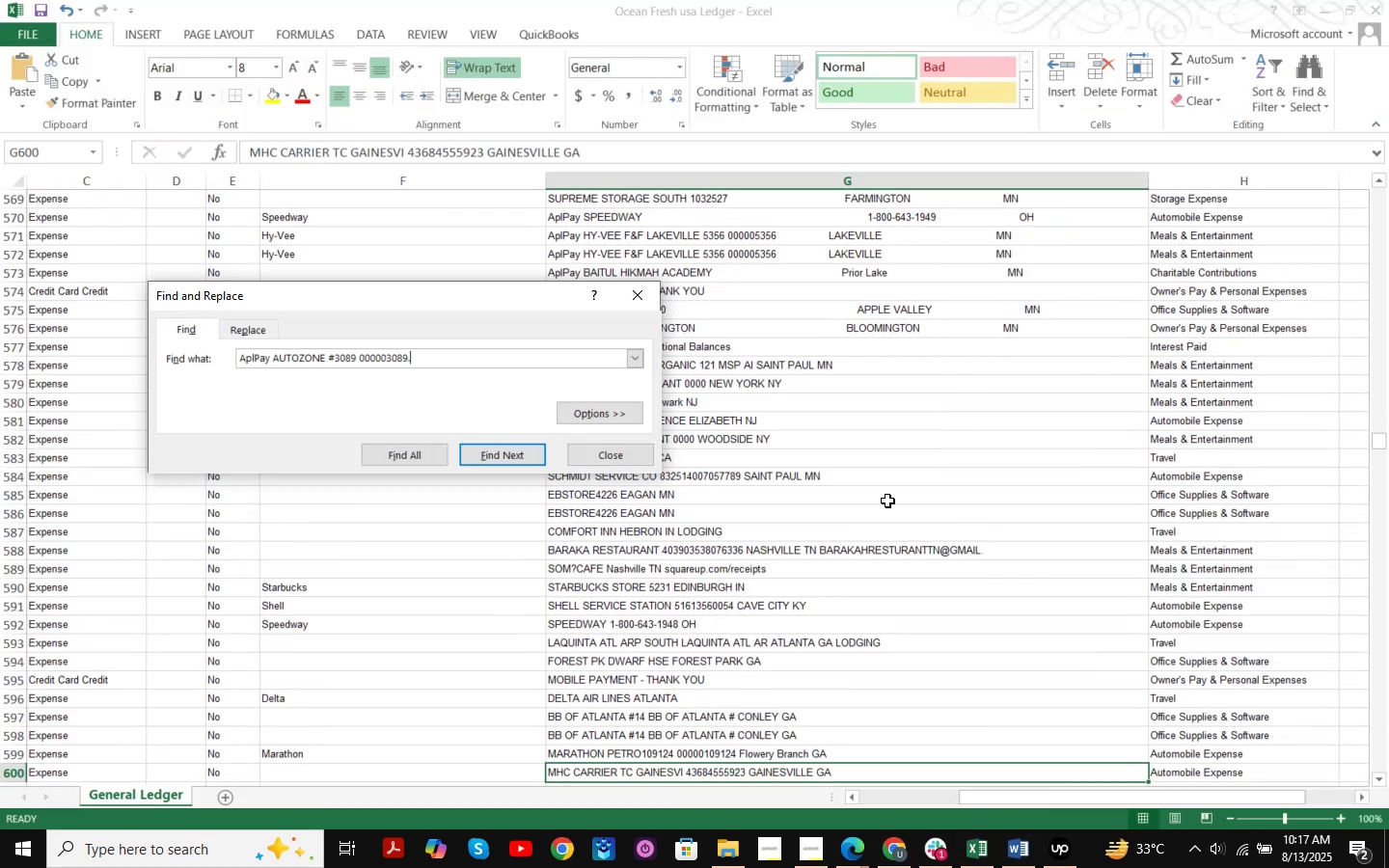 
key(NumpadEnter)
 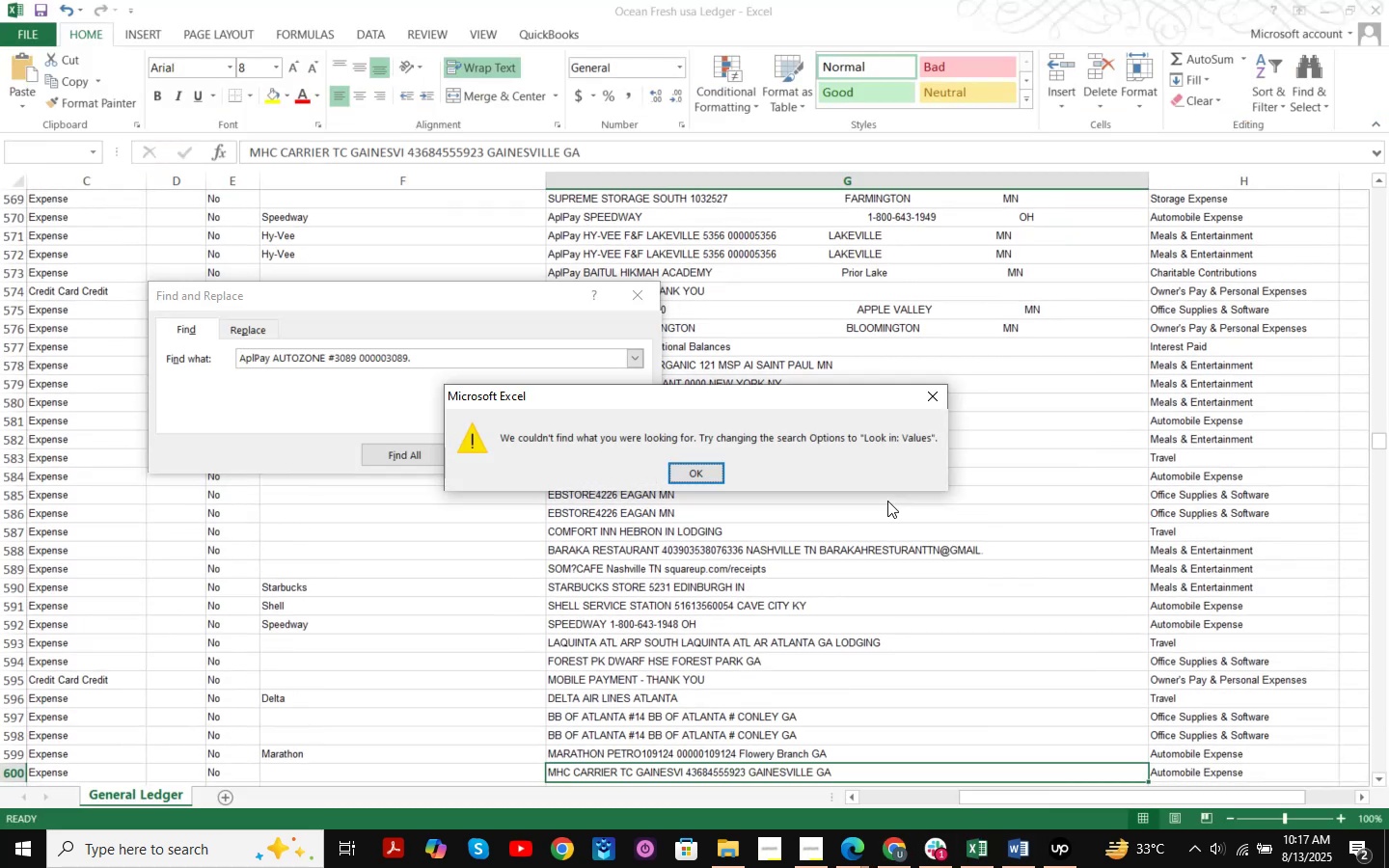 
key(NumpadEnter)
 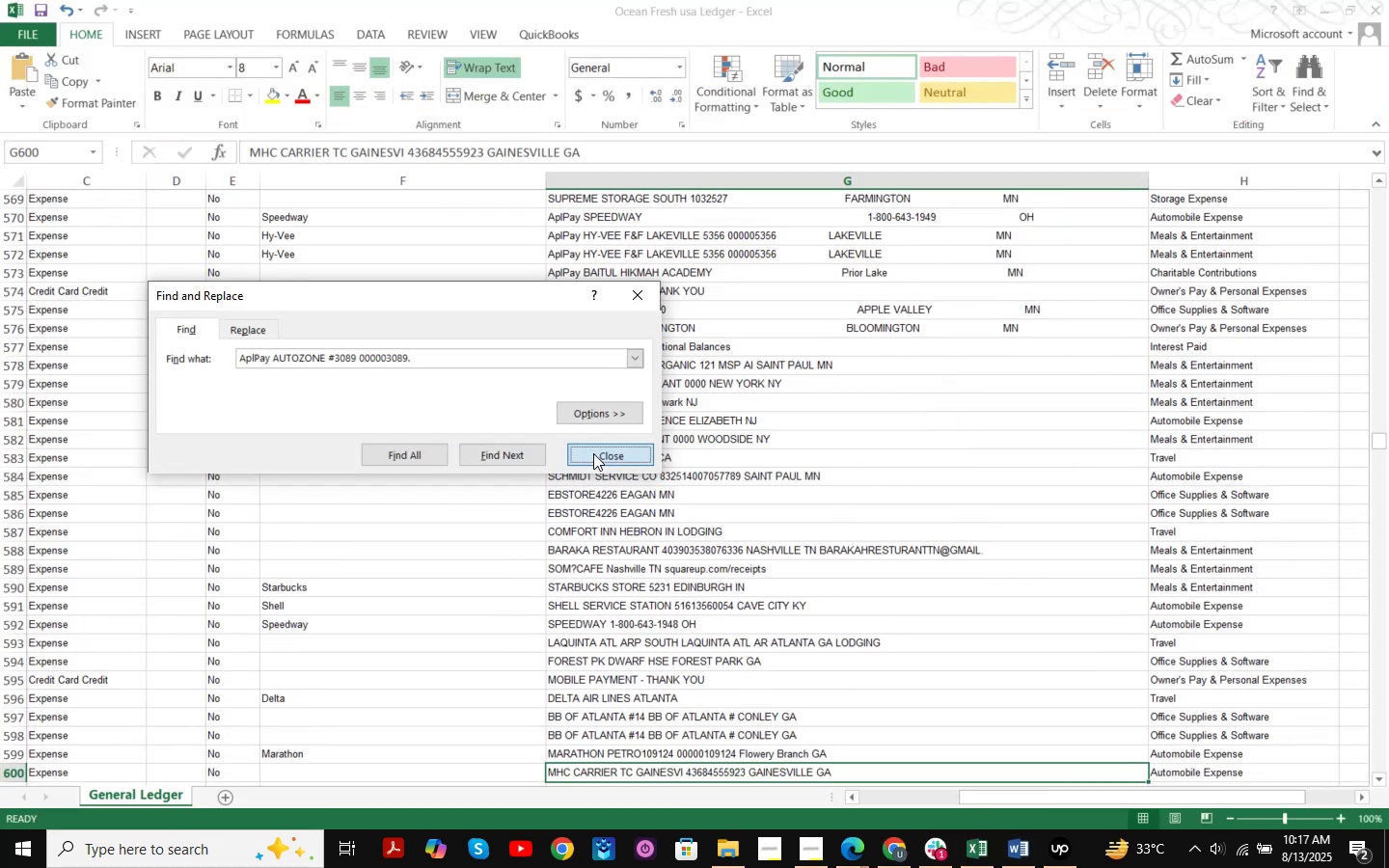 
double_click([766, 442])
 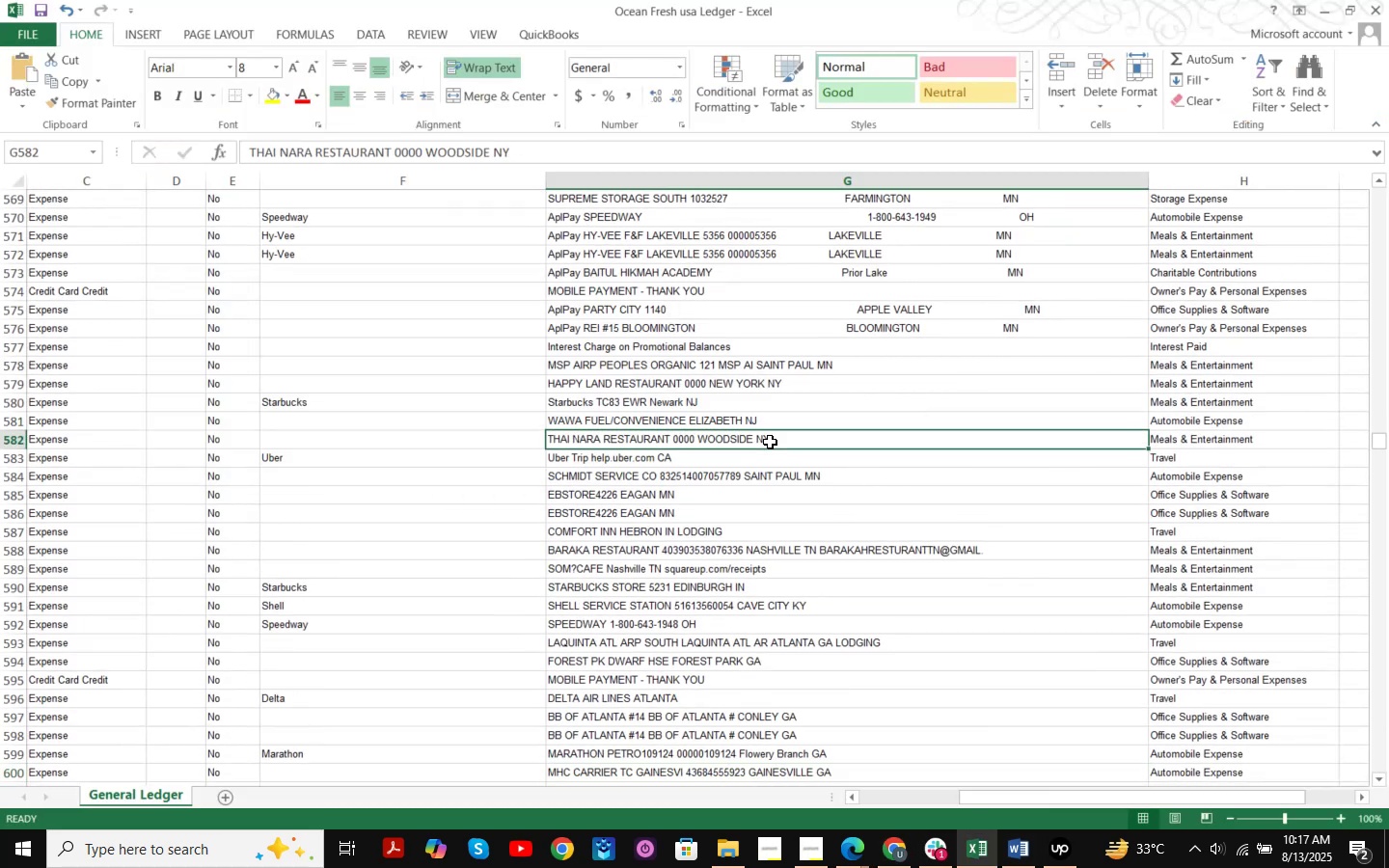 
scroll: coordinate [814, 478], scroll_direction: up, amount: 20.0
 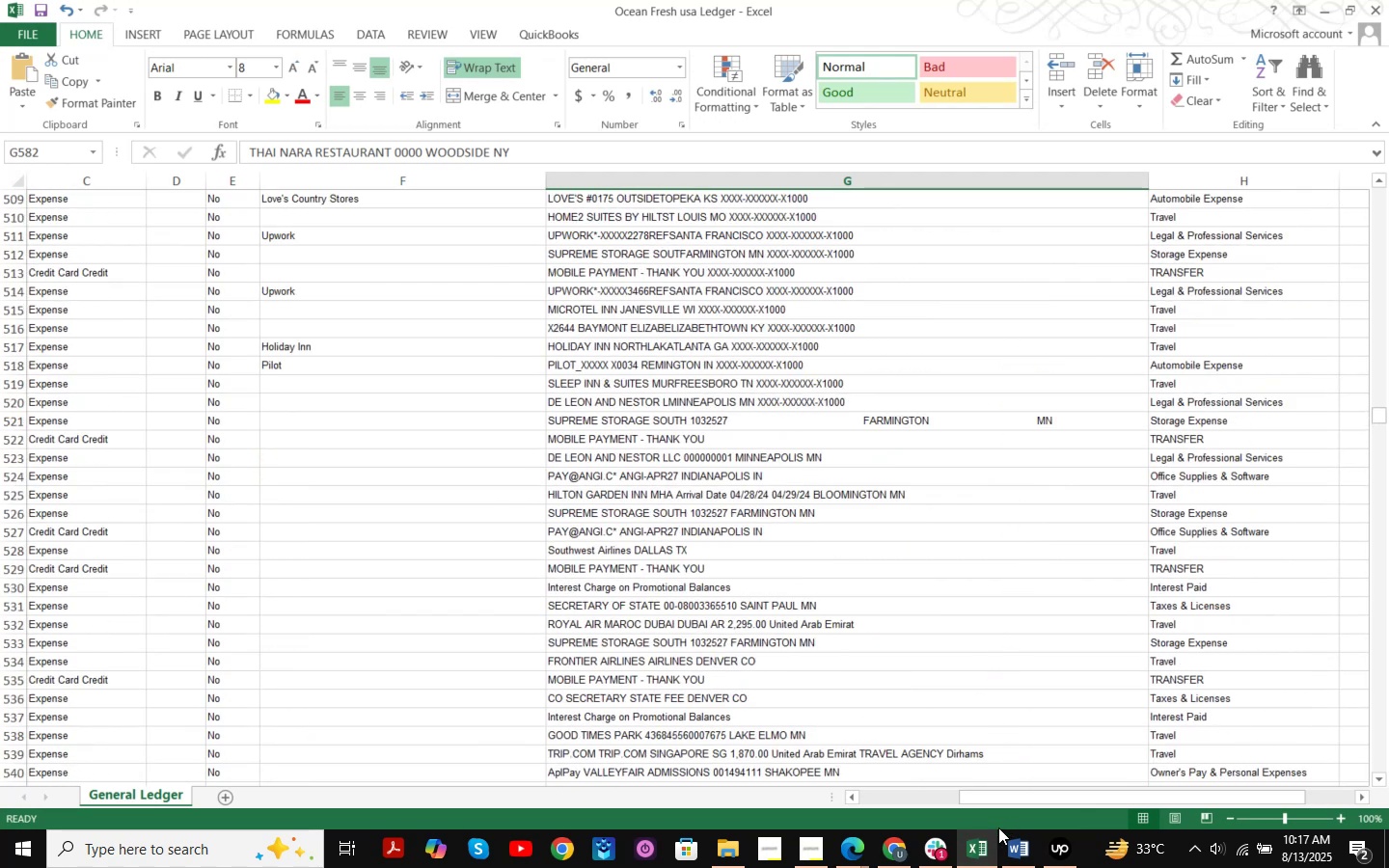 
left_click([990, 846])
 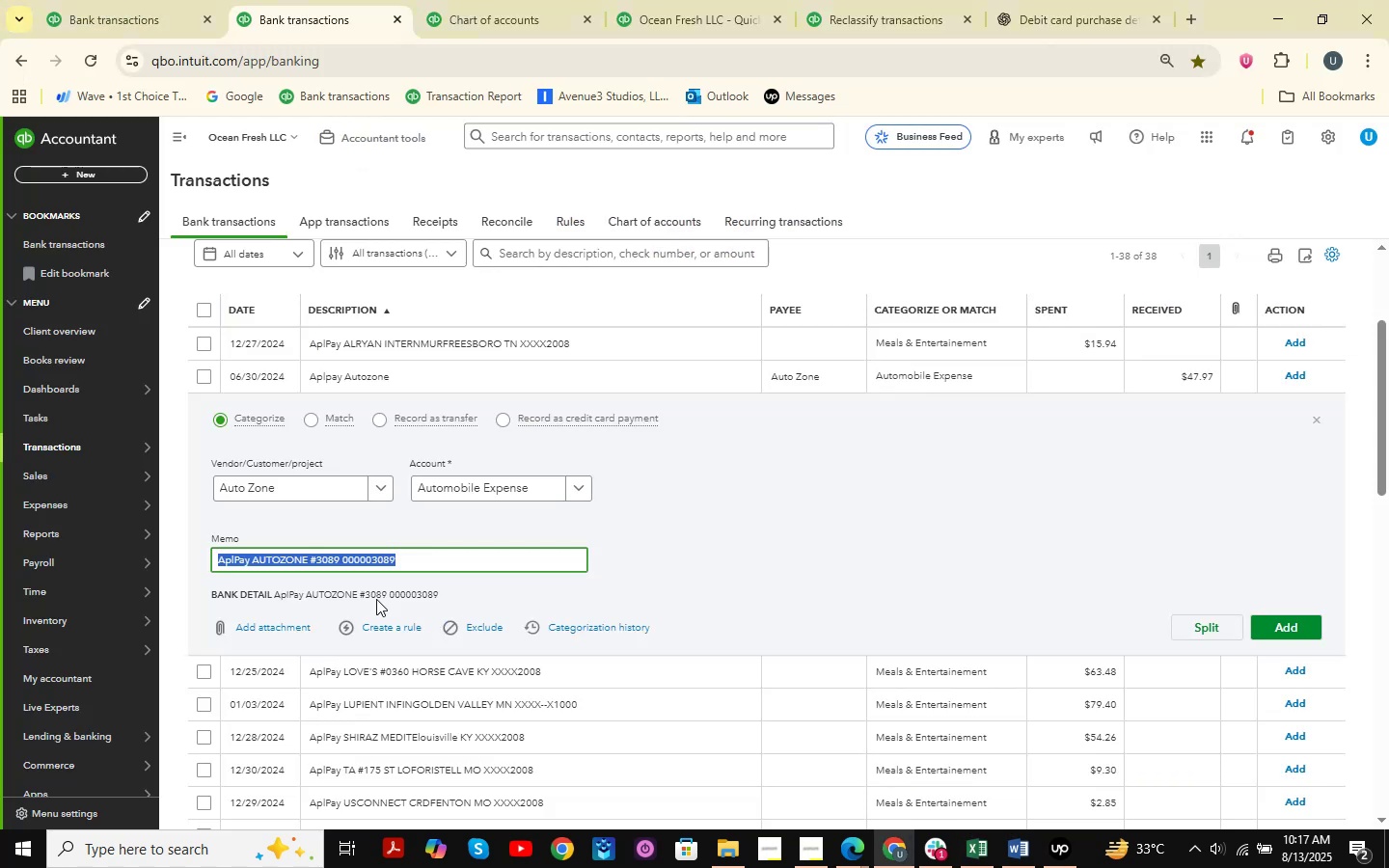 
left_click([428, 558])
 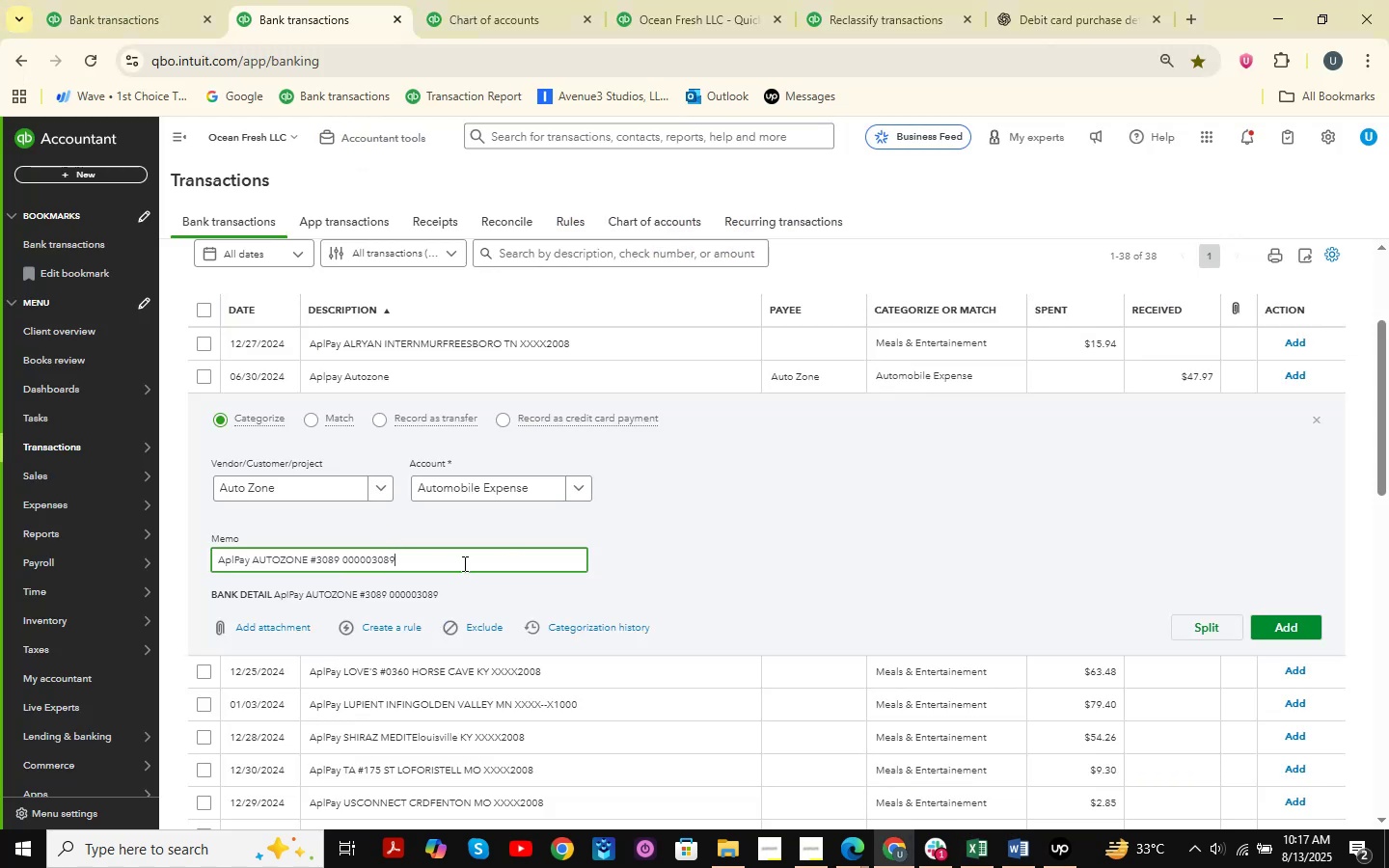 
left_click_drag(start_coordinate=[465, 563], to_coordinate=[65, 556])
 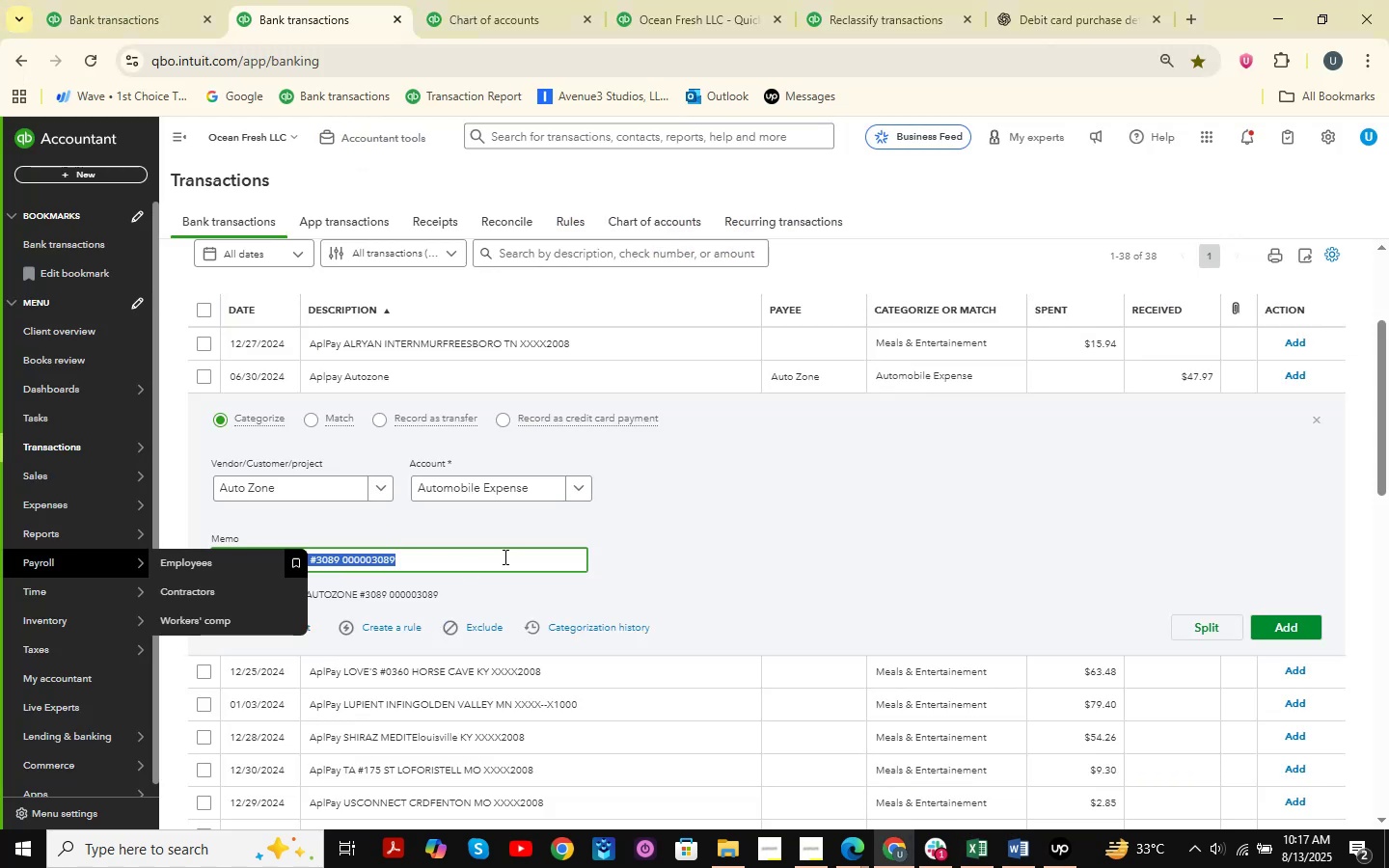 
key(Control+C)
 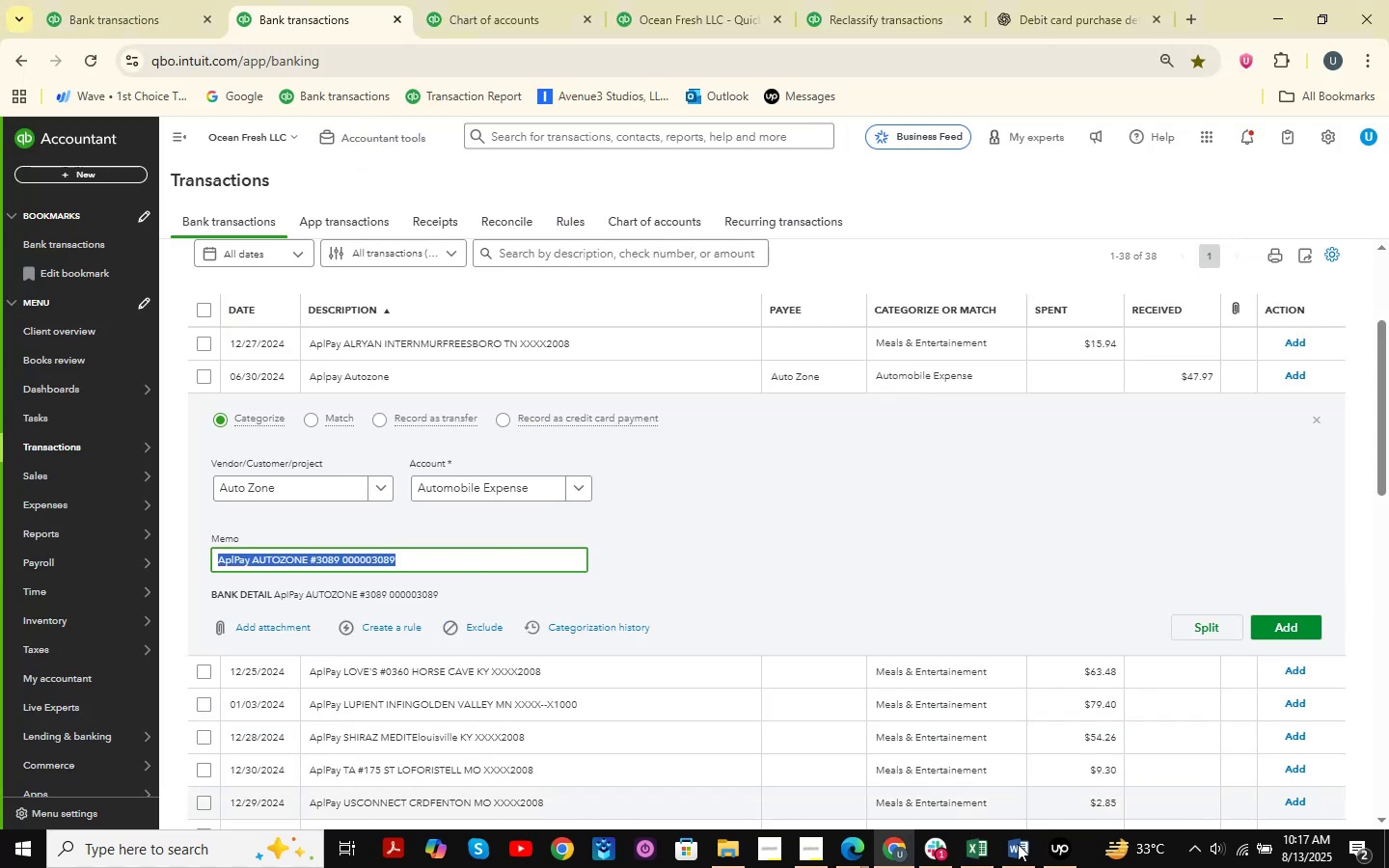 
left_click([967, 867])
 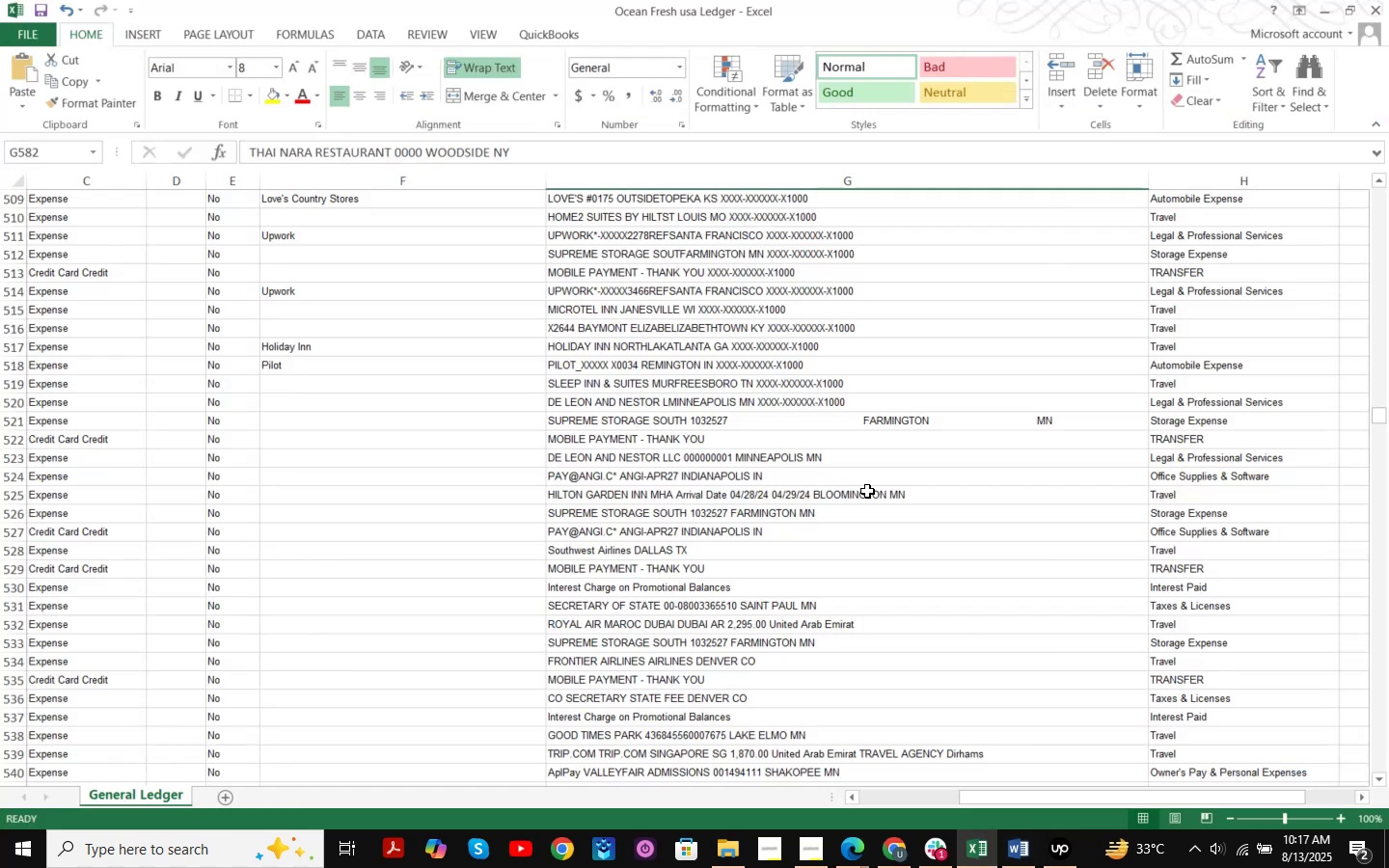 
key(Control+F)
 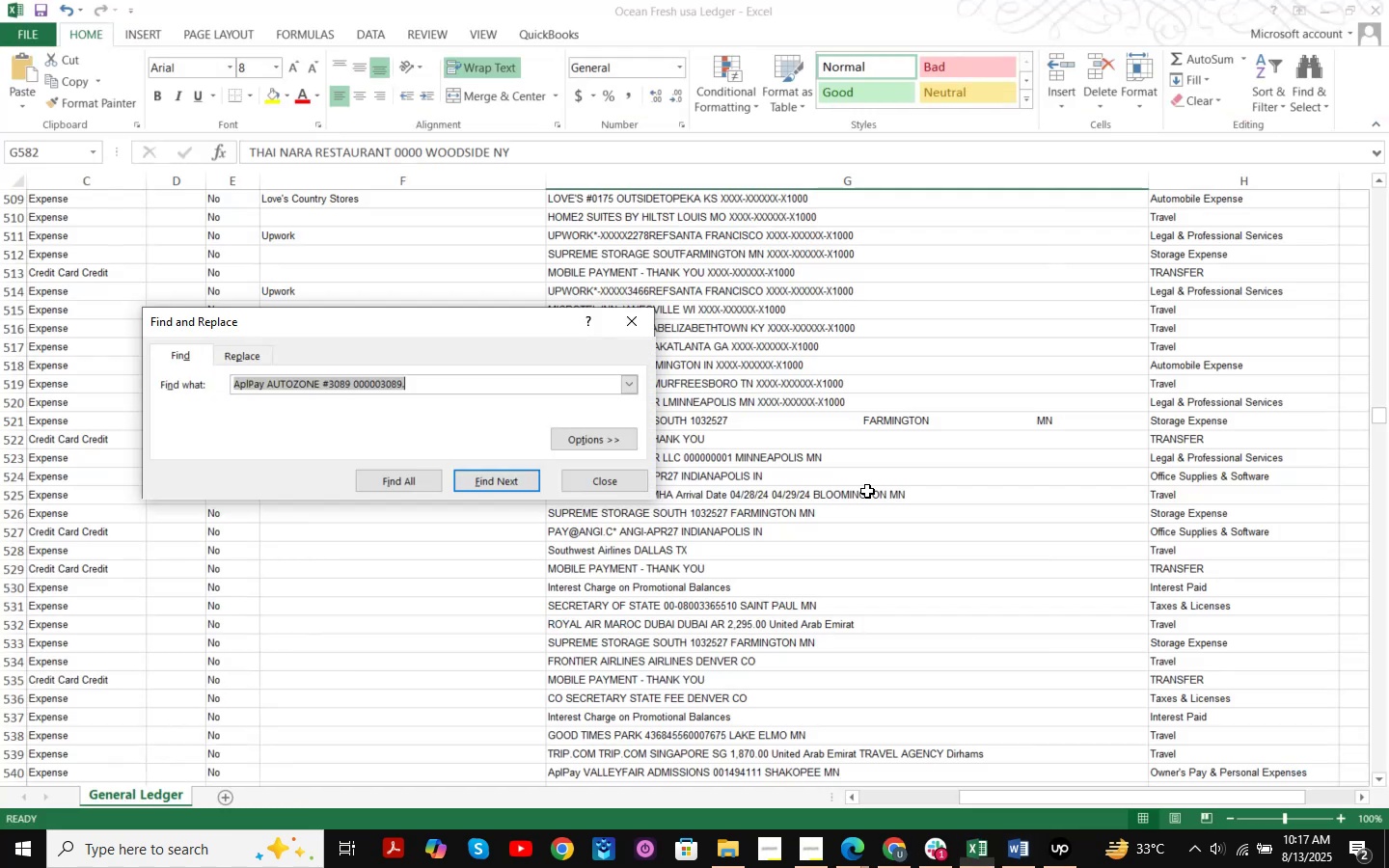 
key(Control+V)
 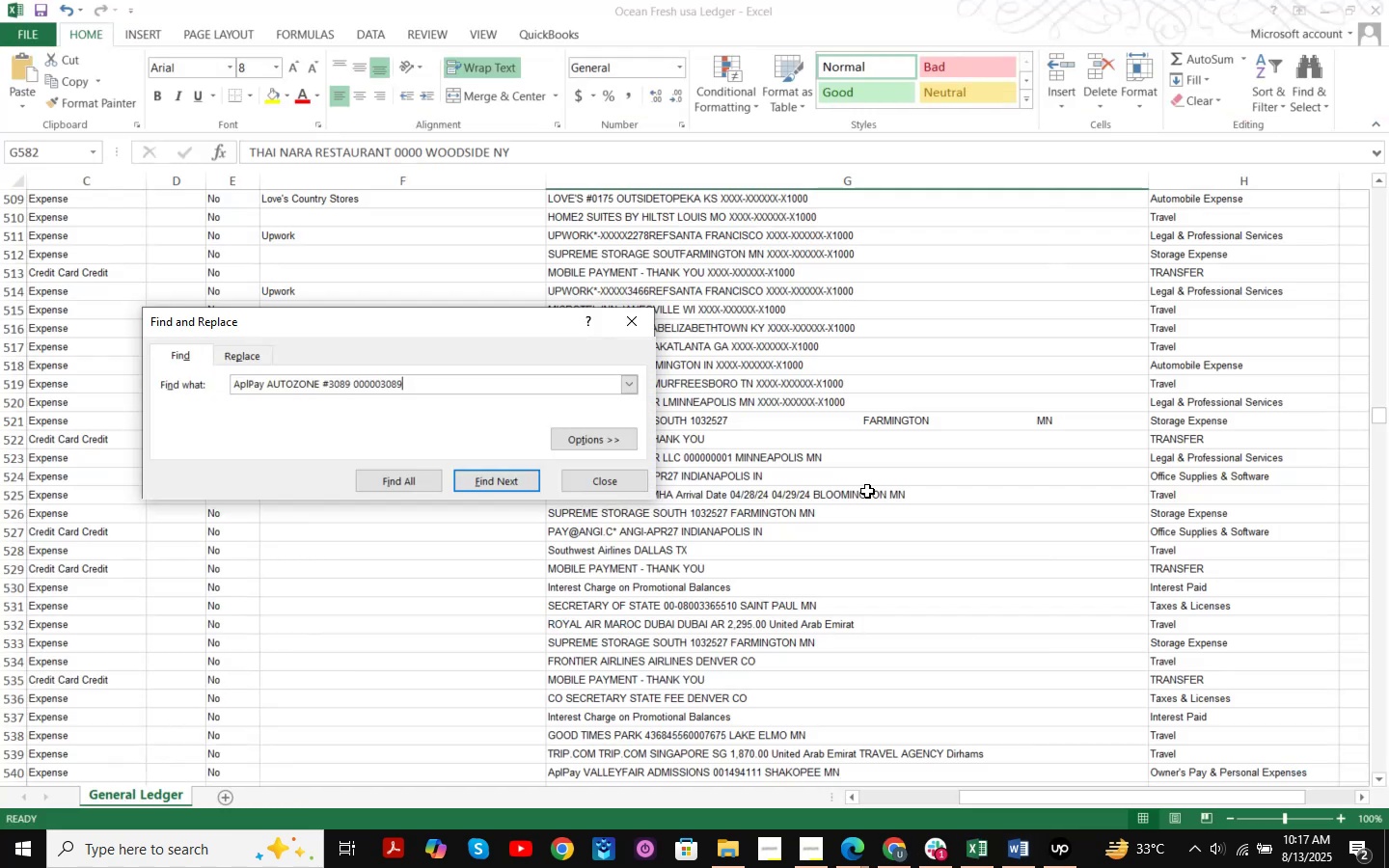 
key(NumpadEnter)
 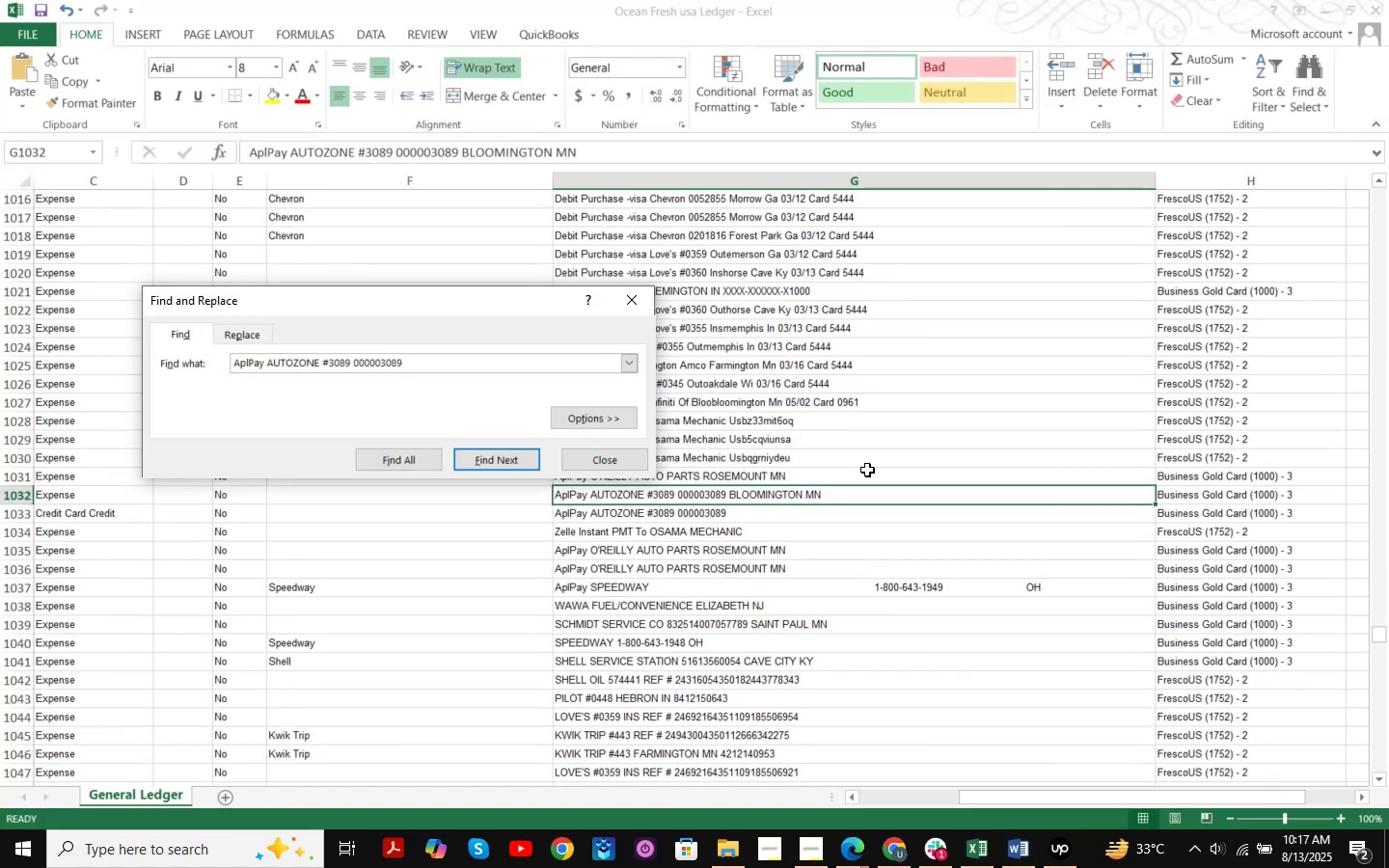 
key(NumpadEnter)
 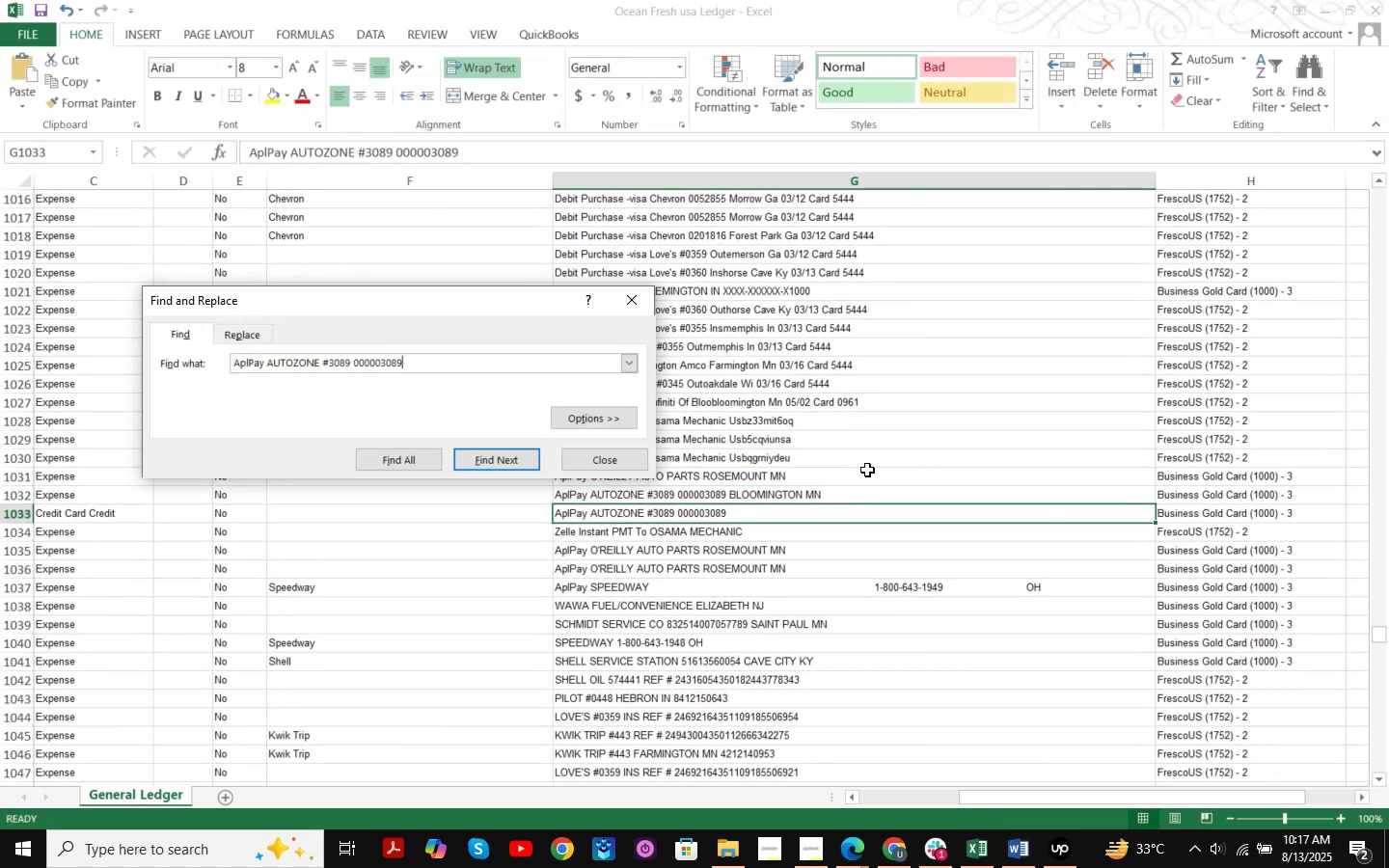 
key(NumpadEnter)
 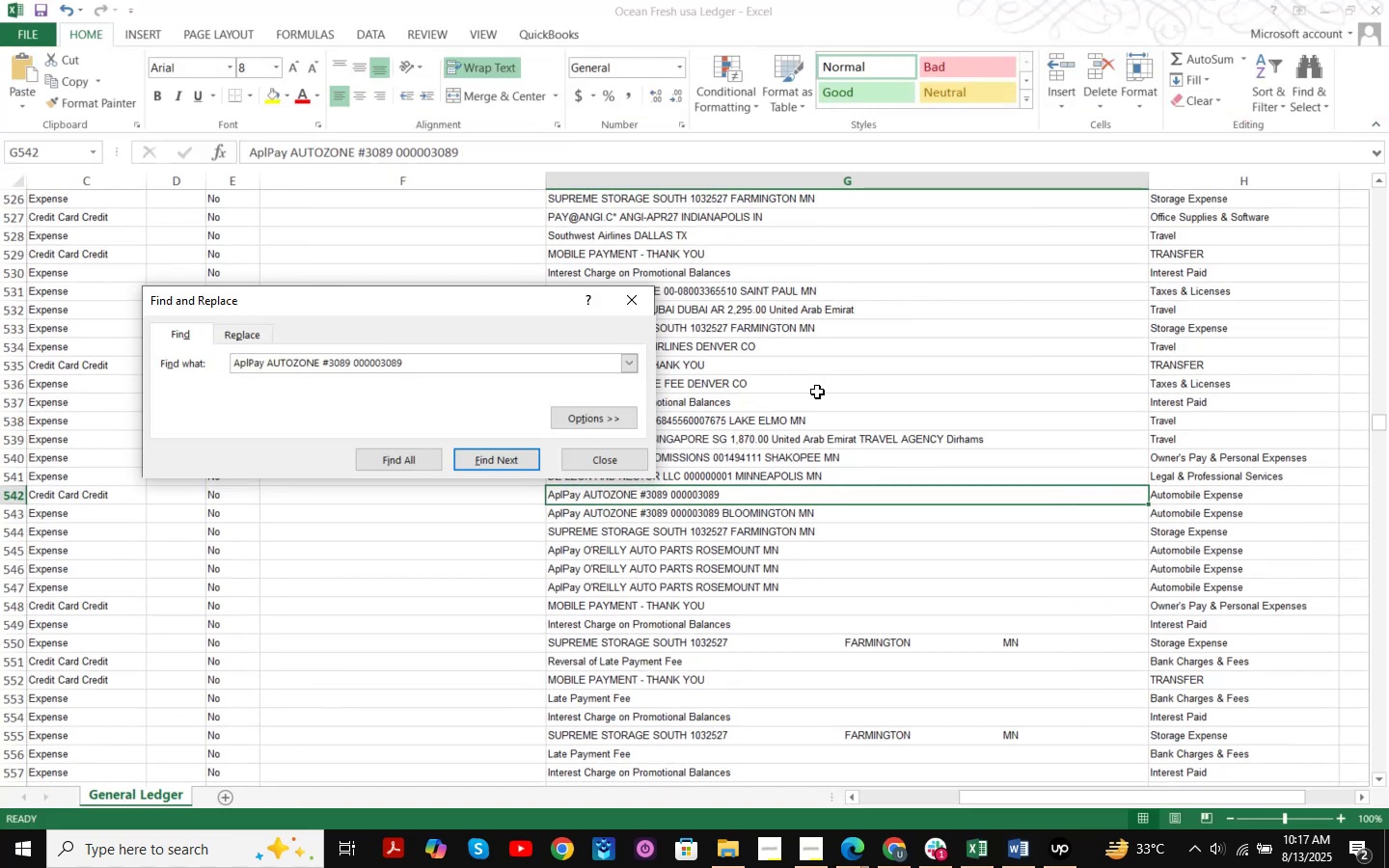 
left_click([602, 464])
 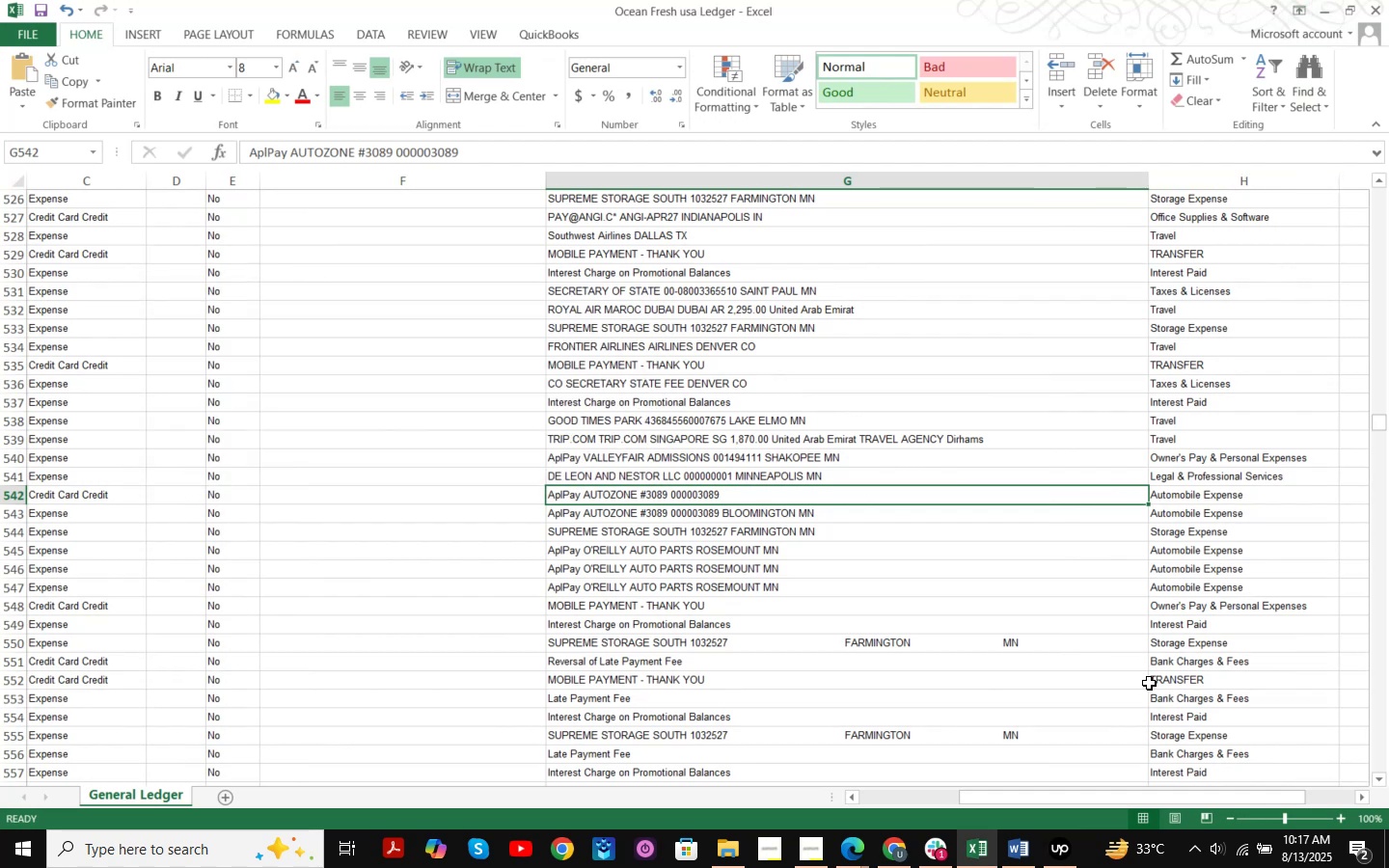 
left_click_drag(start_coordinate=[1010, 796], to_coordinate=[889, 799])
 